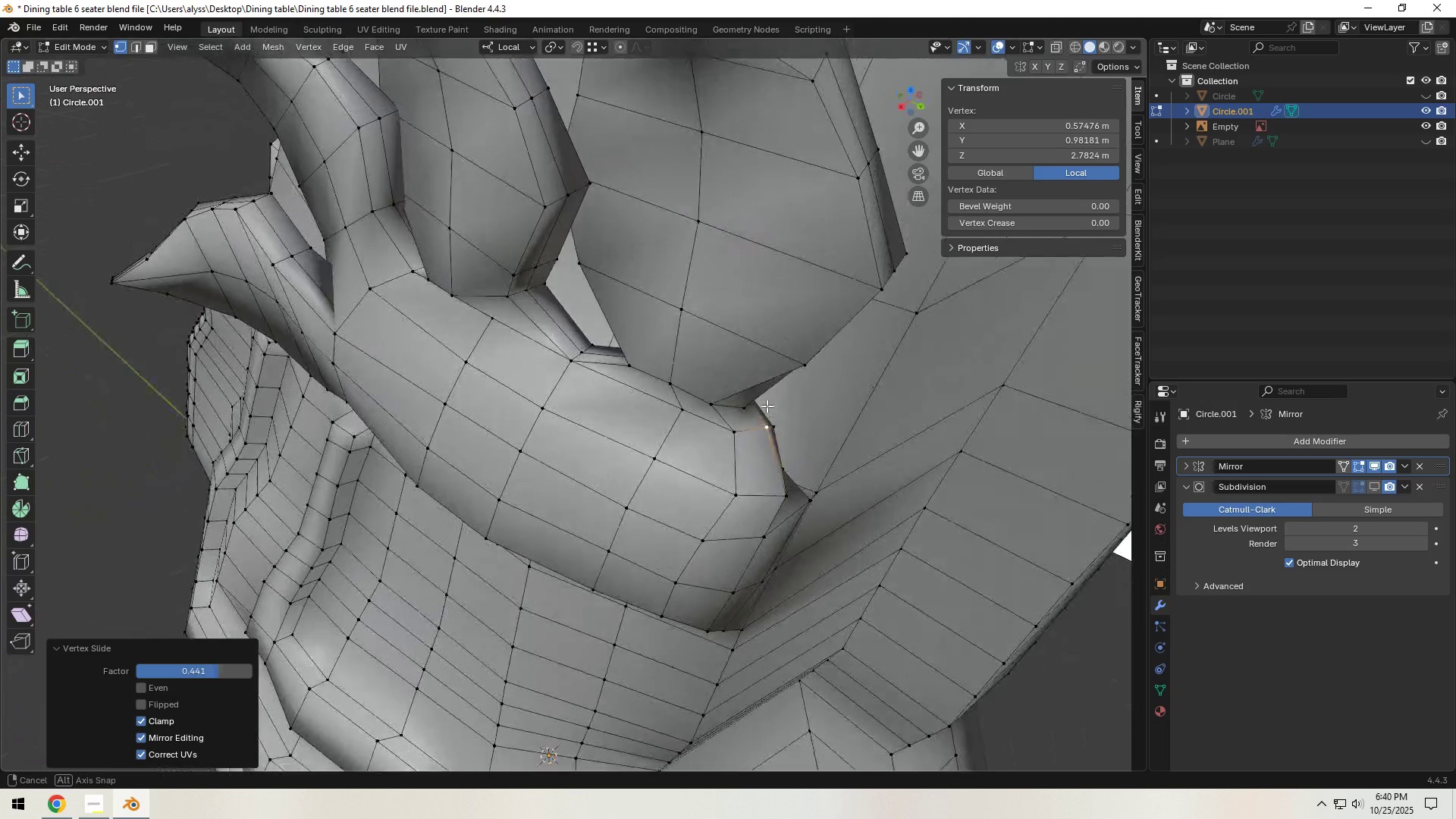 
wait(5.76)
 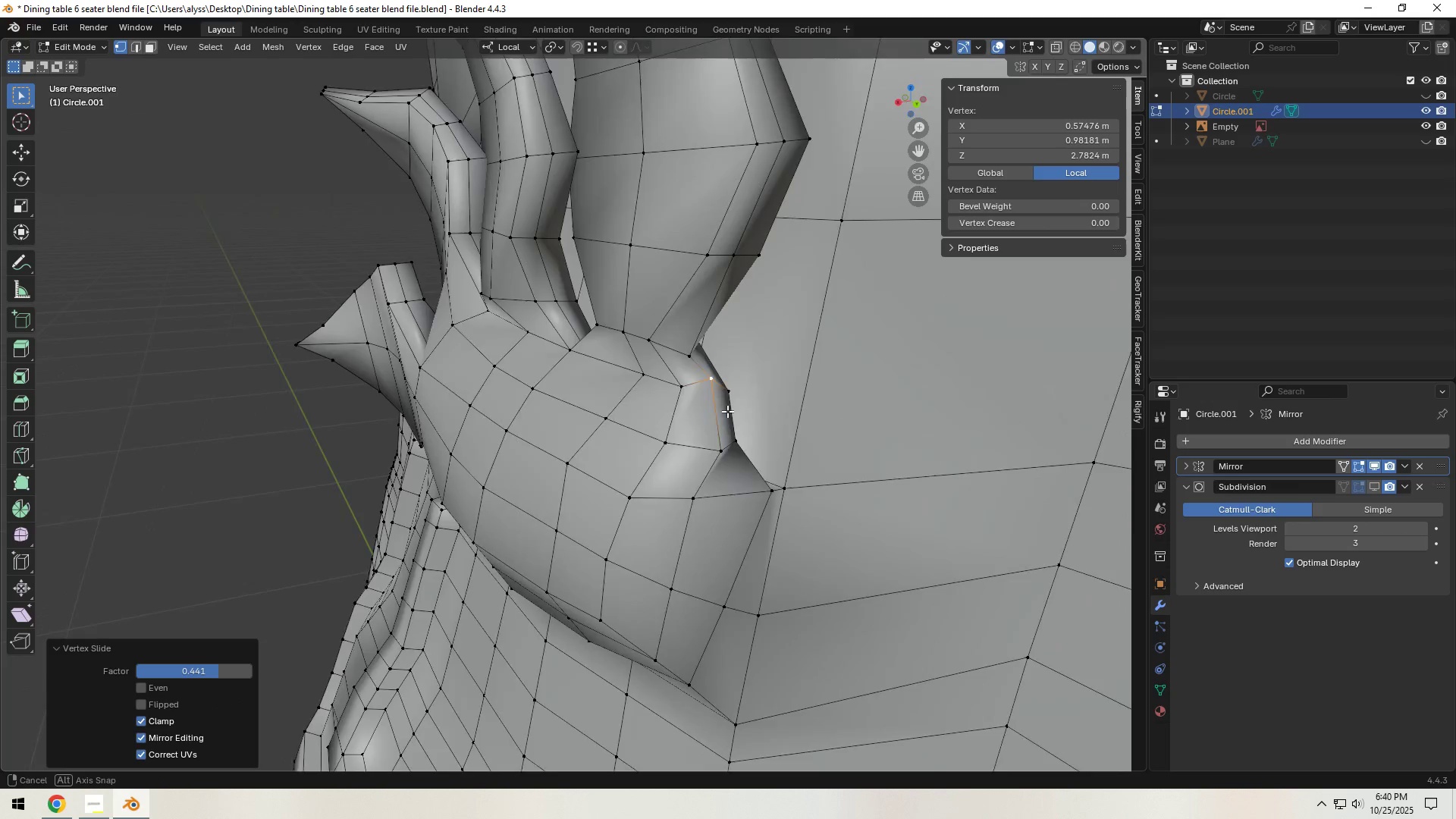 
scroll: coordinate [702, 427], scroll_direction: down, amount: 2.0
 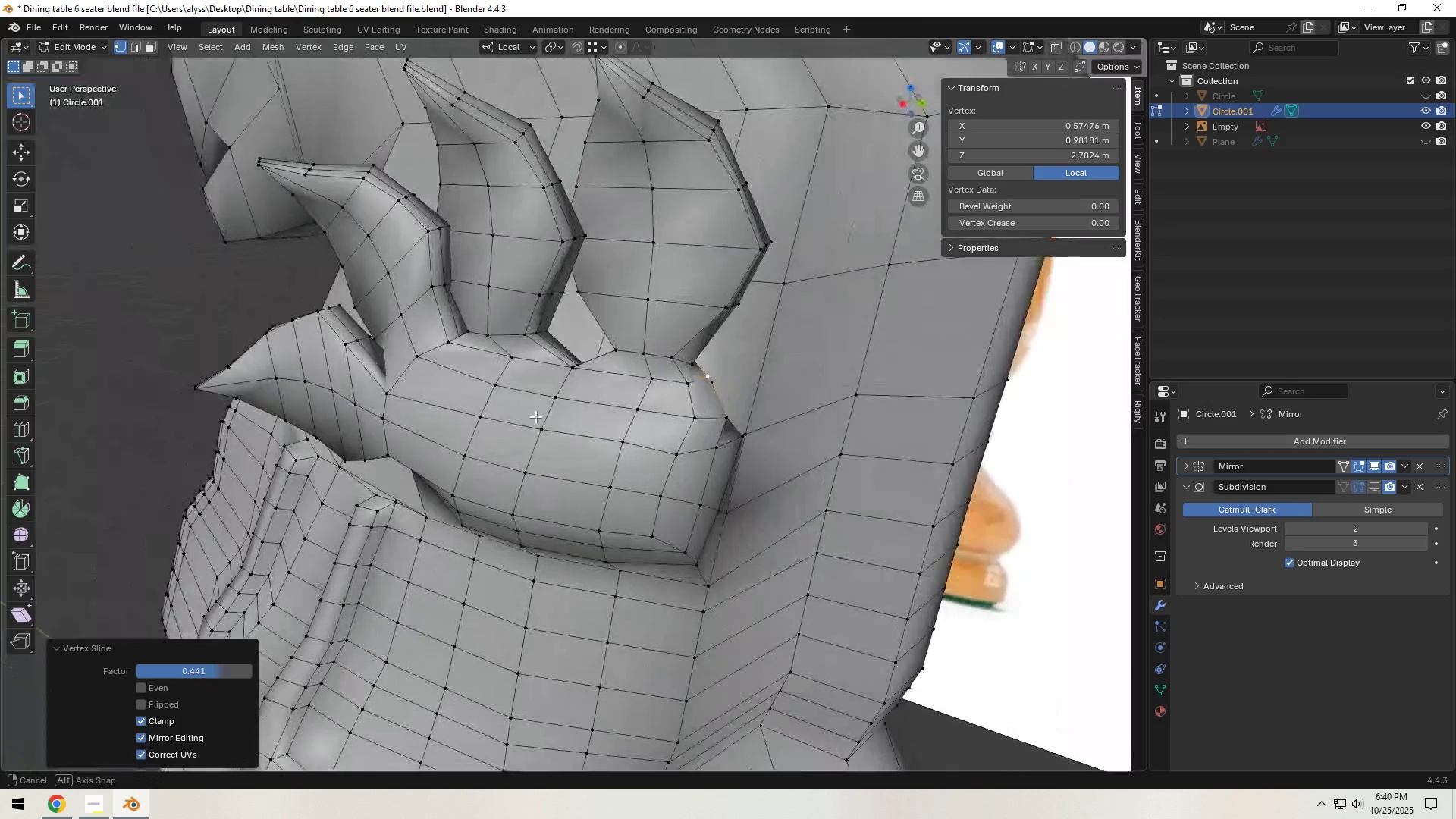 
scroll: coordinate [503, 408], scroll_direction: up, amount: 4.0
 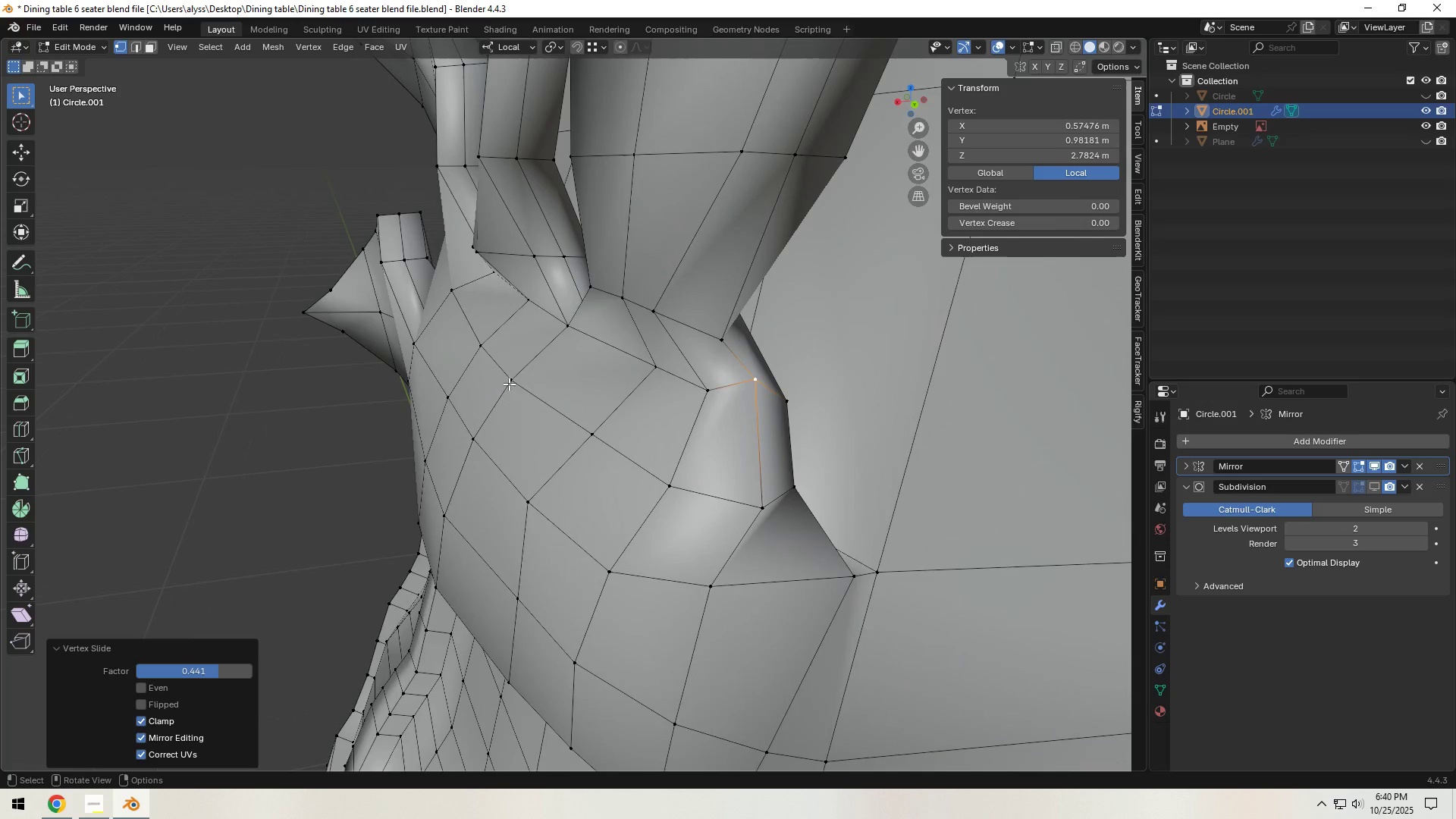 
key(Shift+ShiftLeft)
 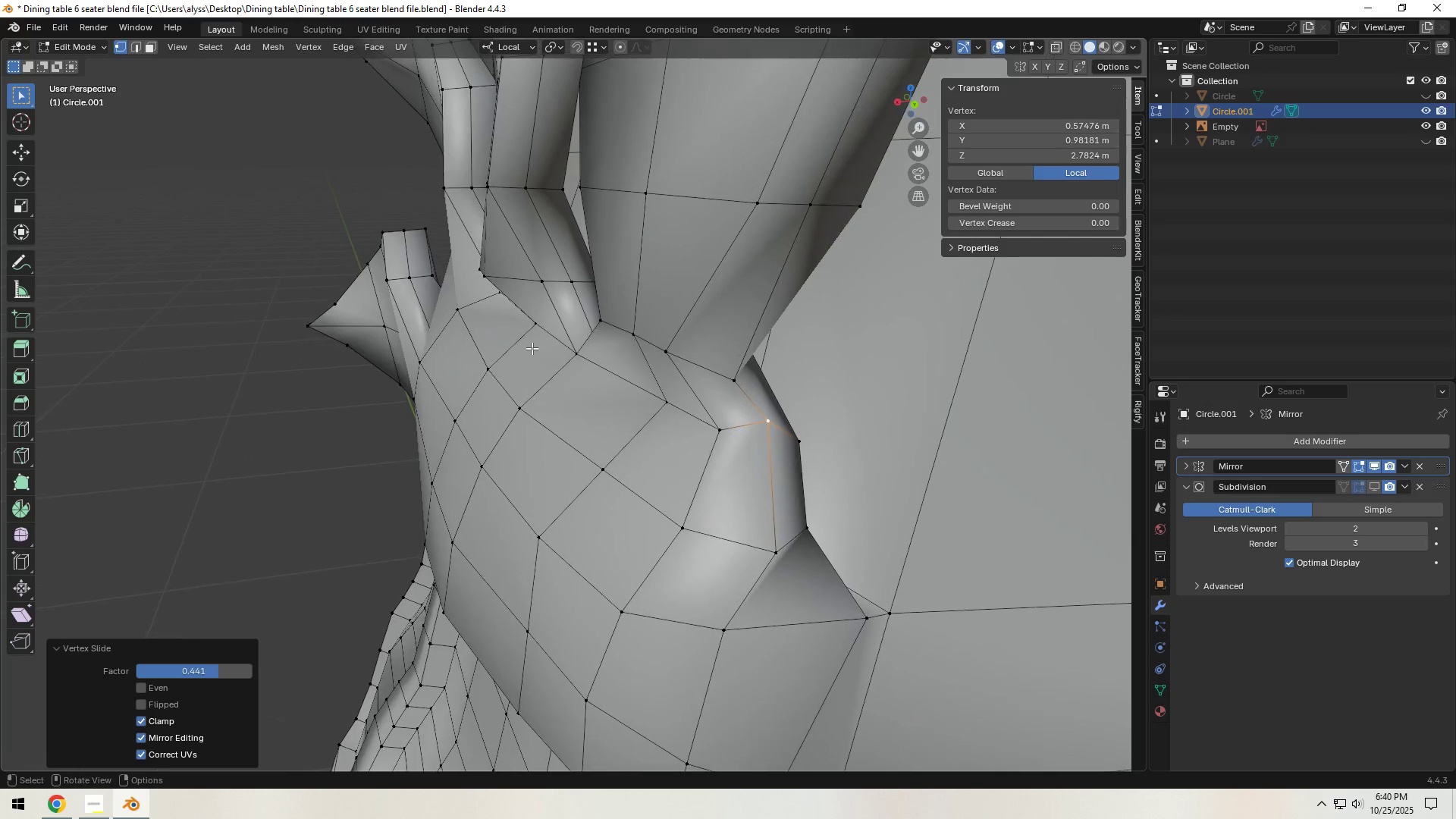 
left_click([532, 337])
 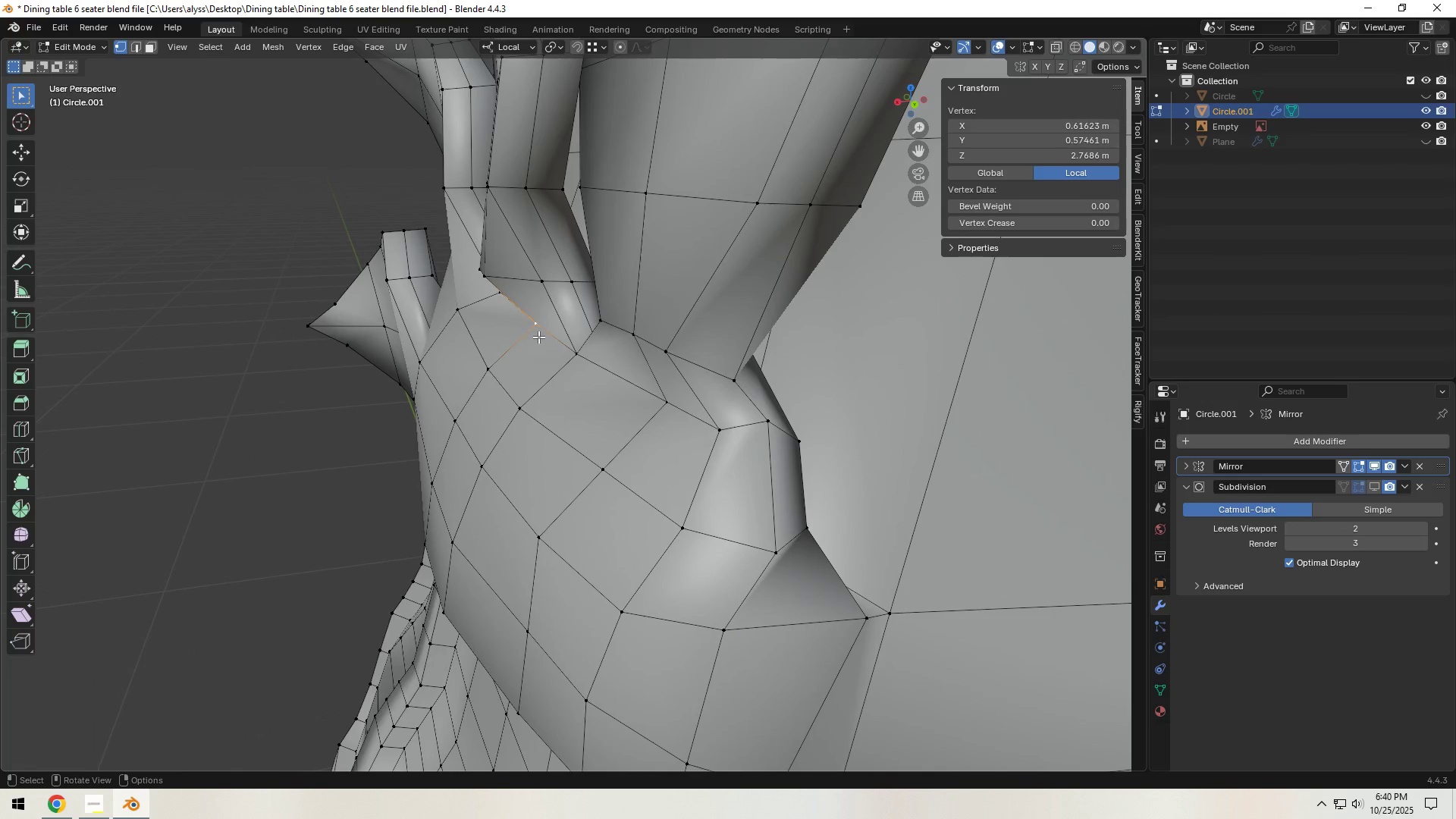 
type(gg)
 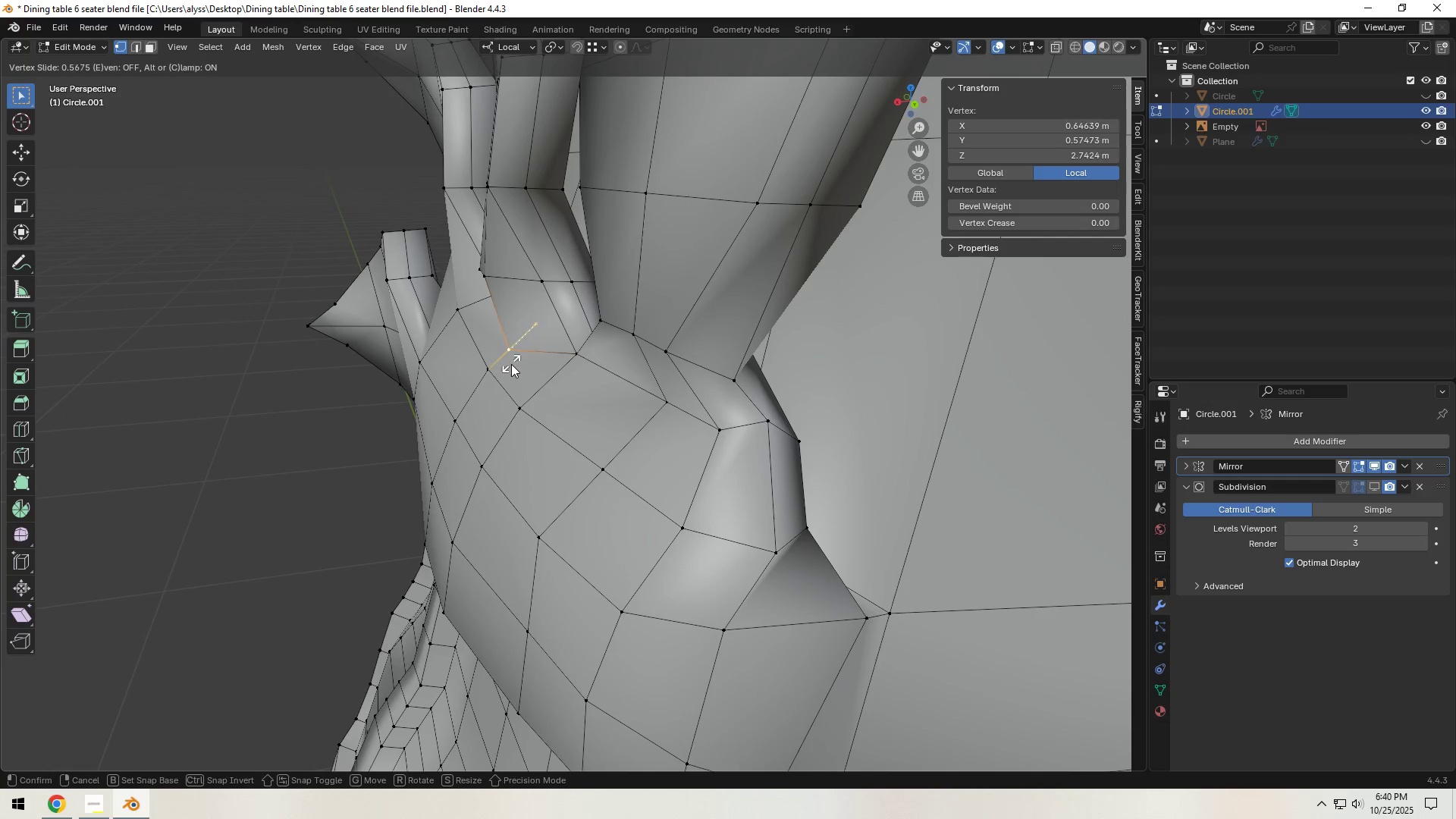 
left_click([511, 364])
 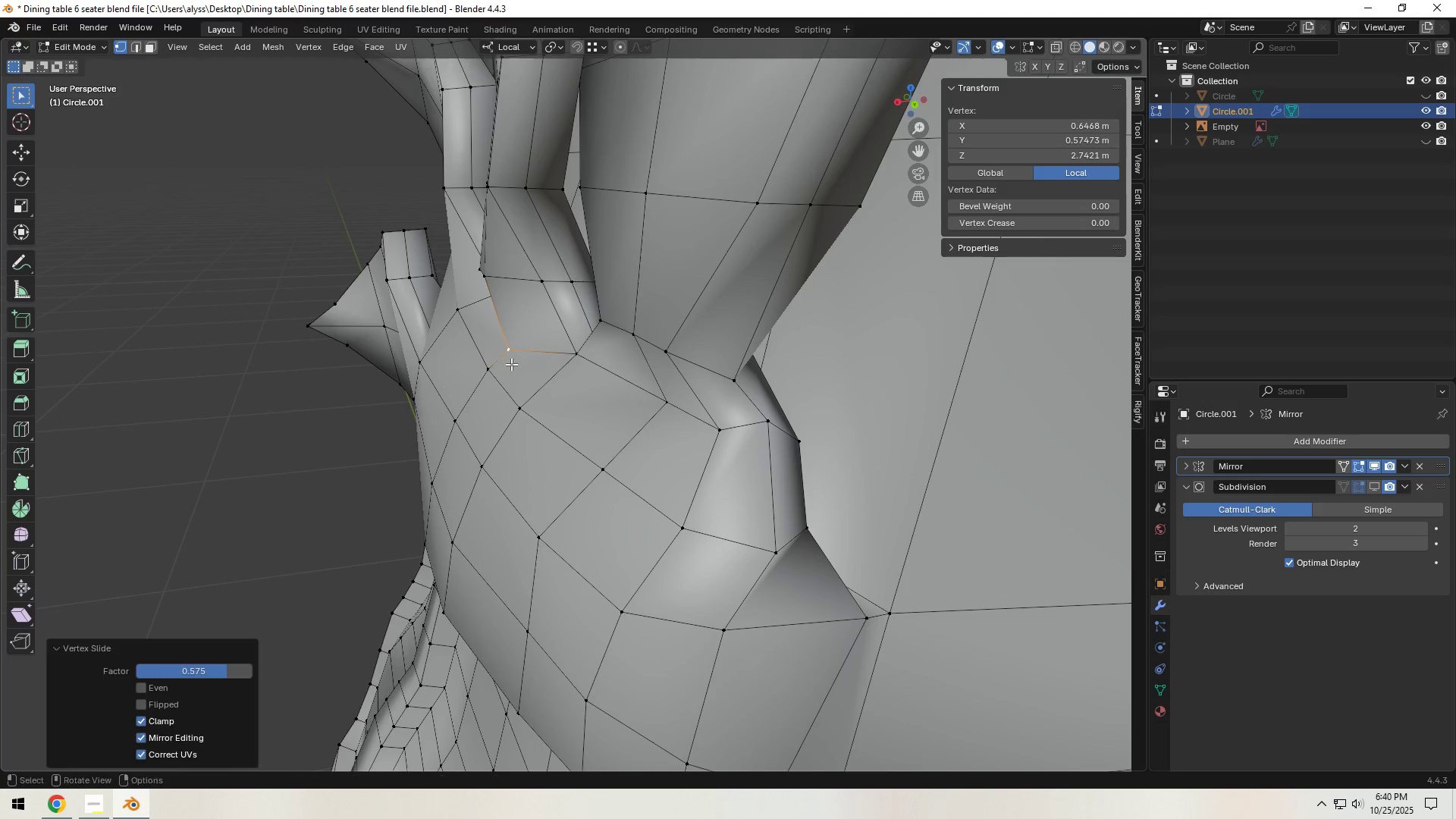 
type(gg)
 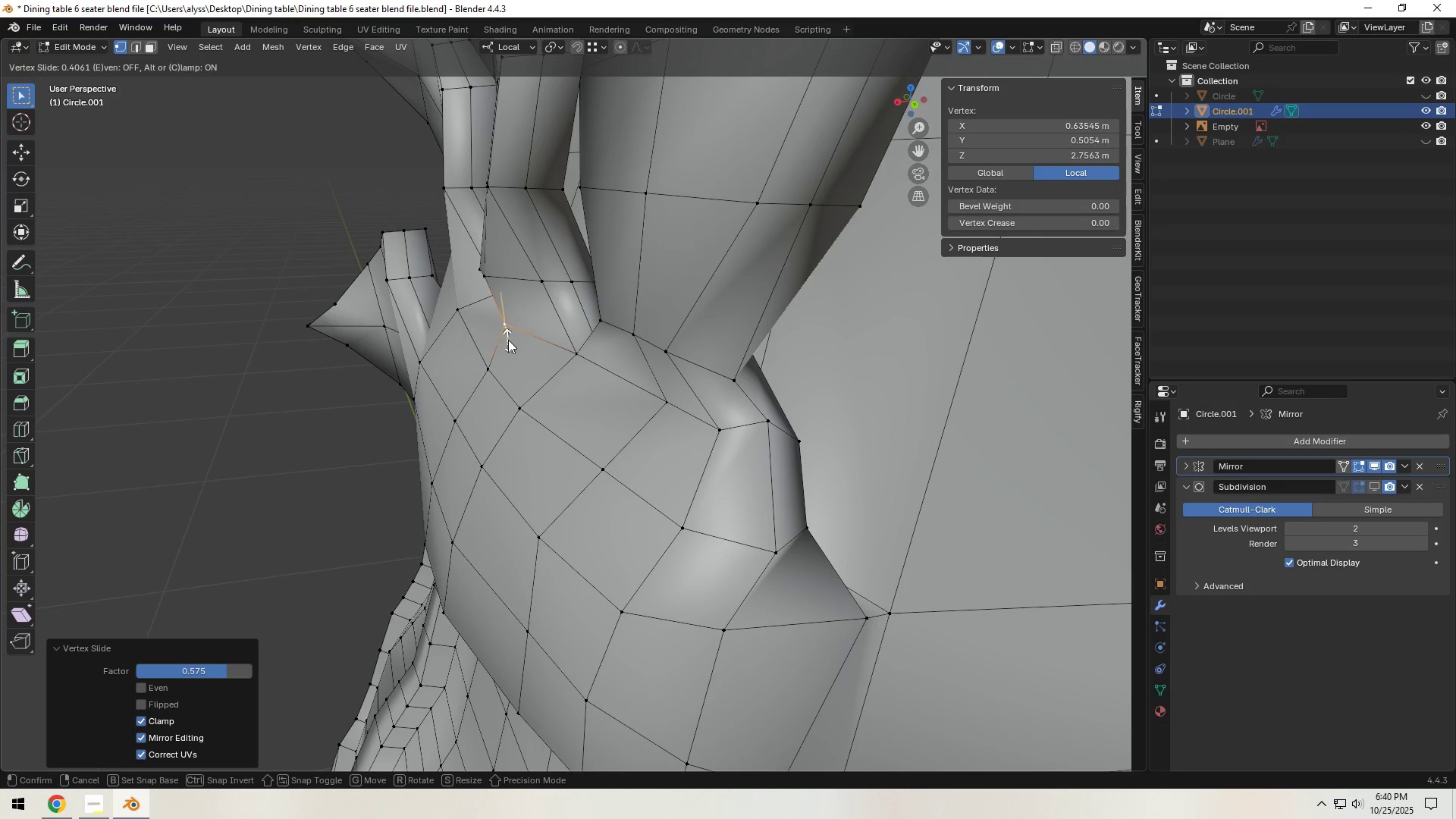 
left_click([508, 340])
 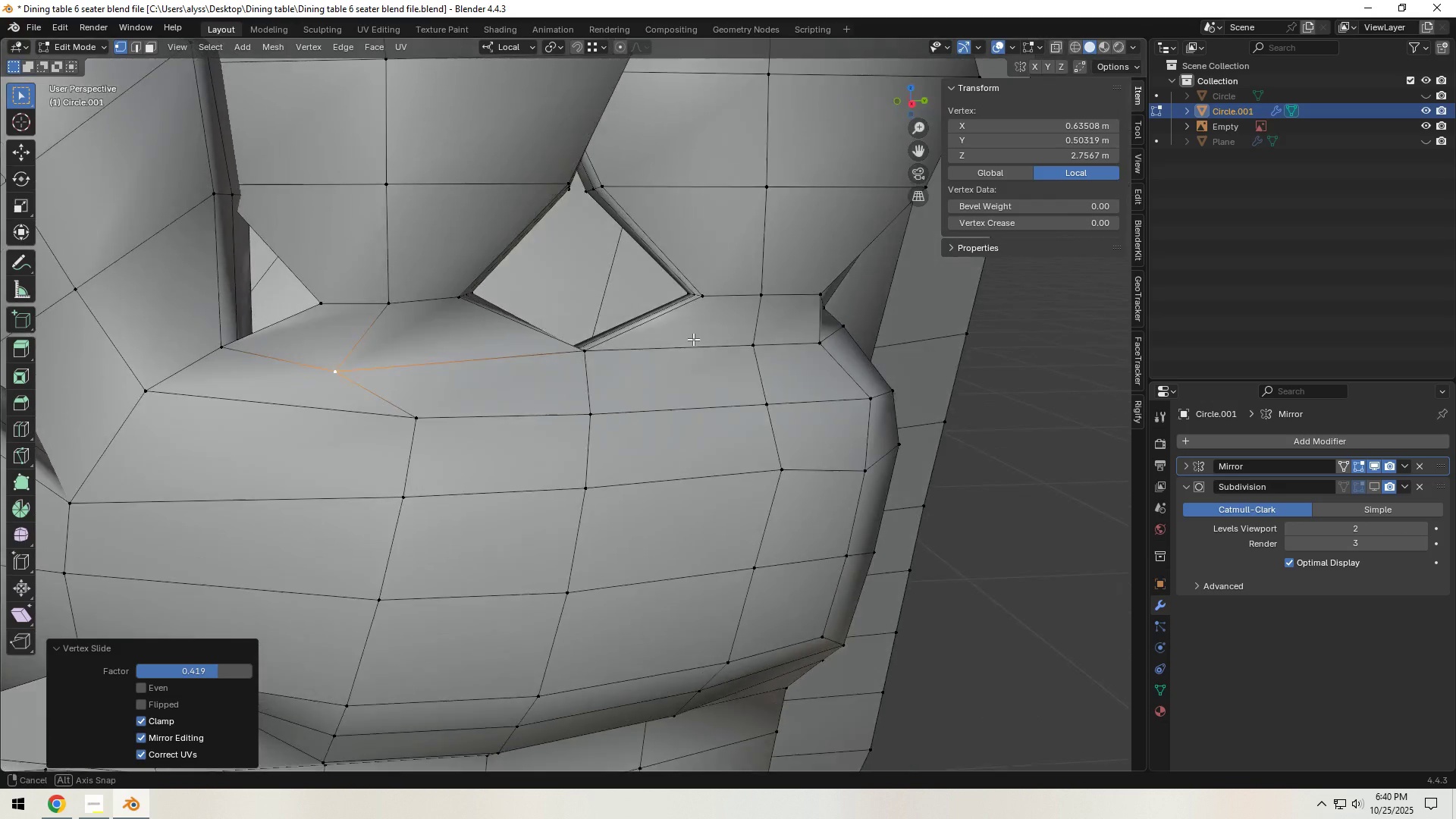 
scroll: coordinate [449, 354], scroll_direction: down, amount: 1.0
 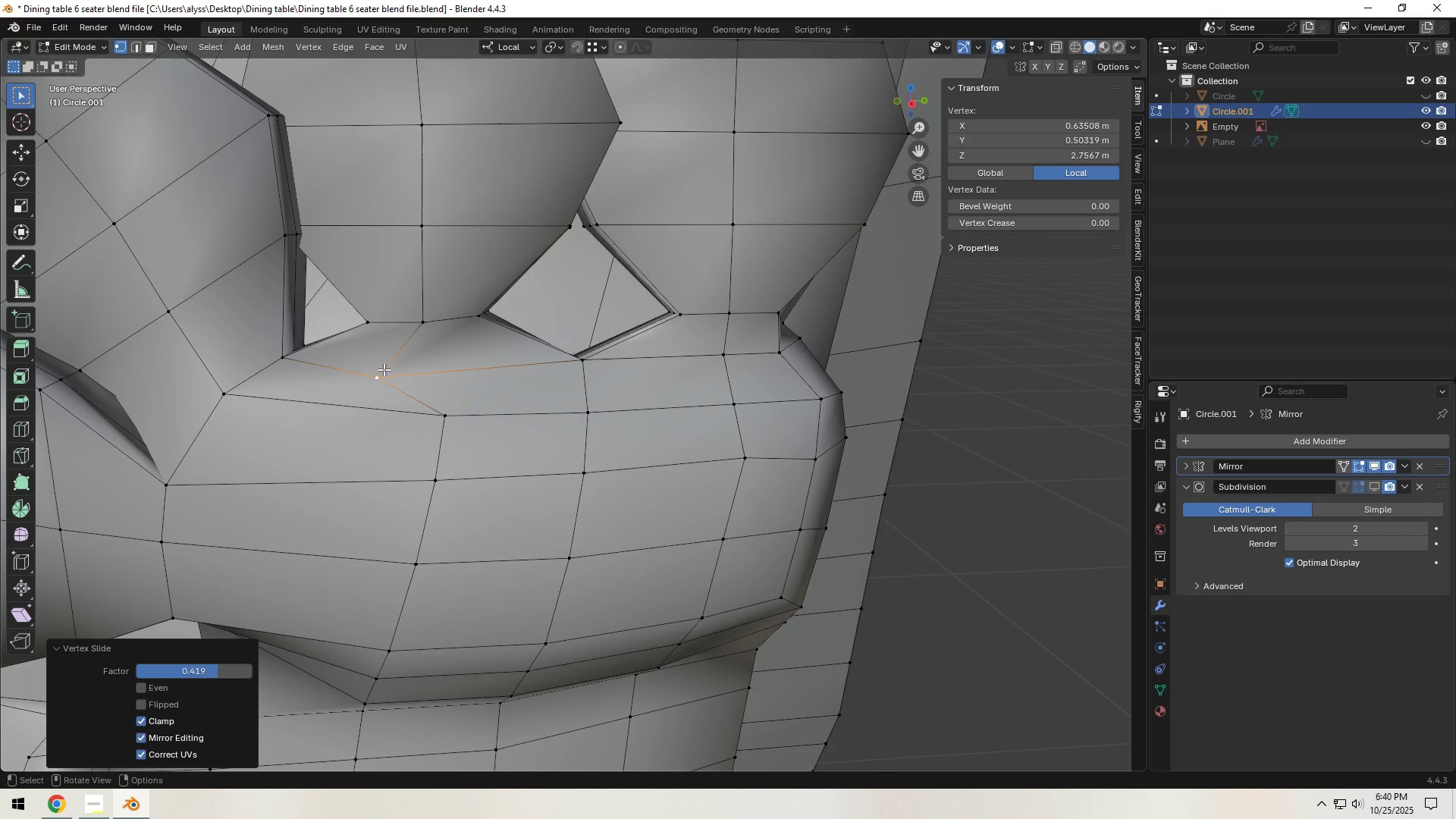 
type(gg)
 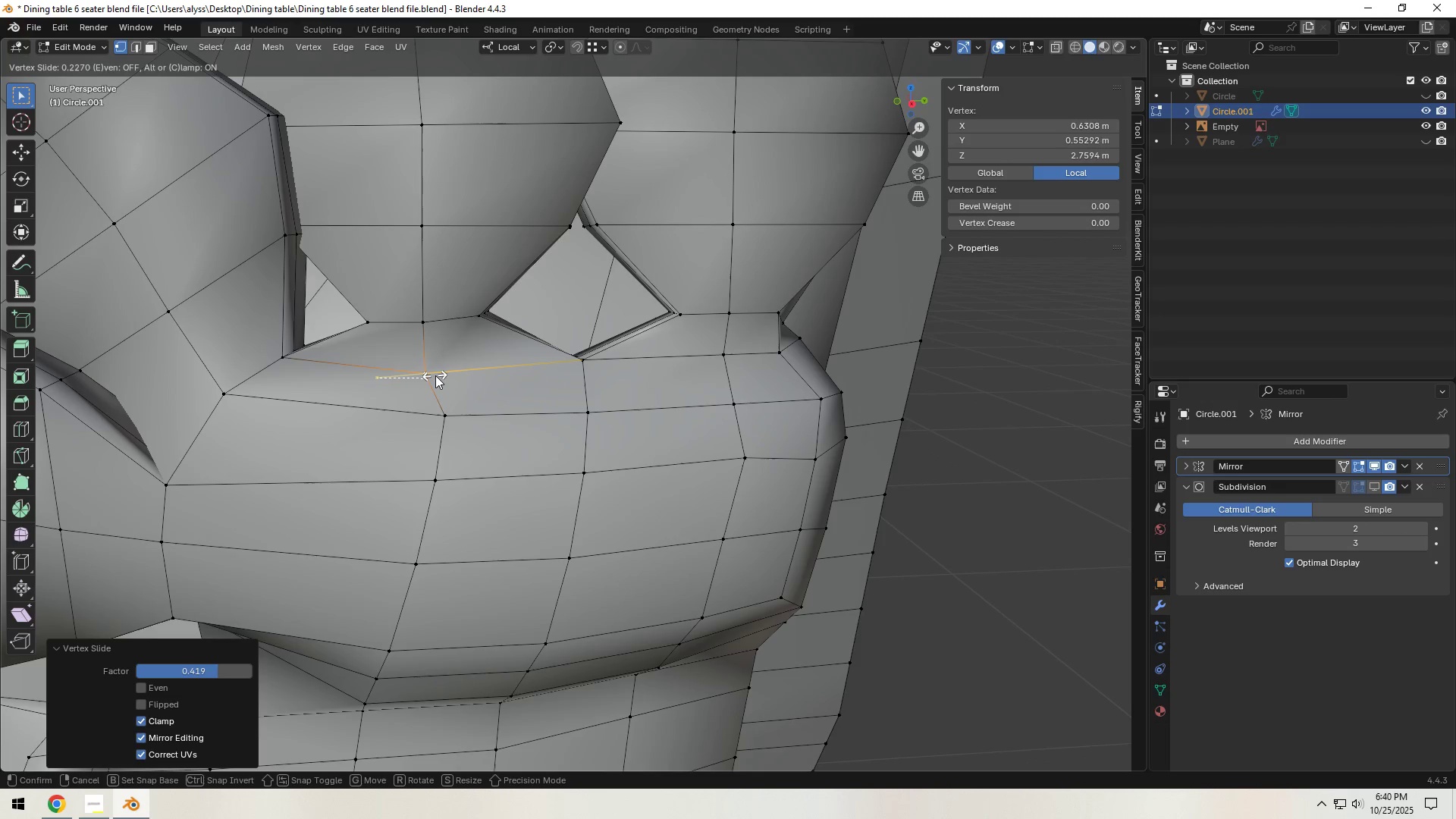 
left_click([437, 375])
 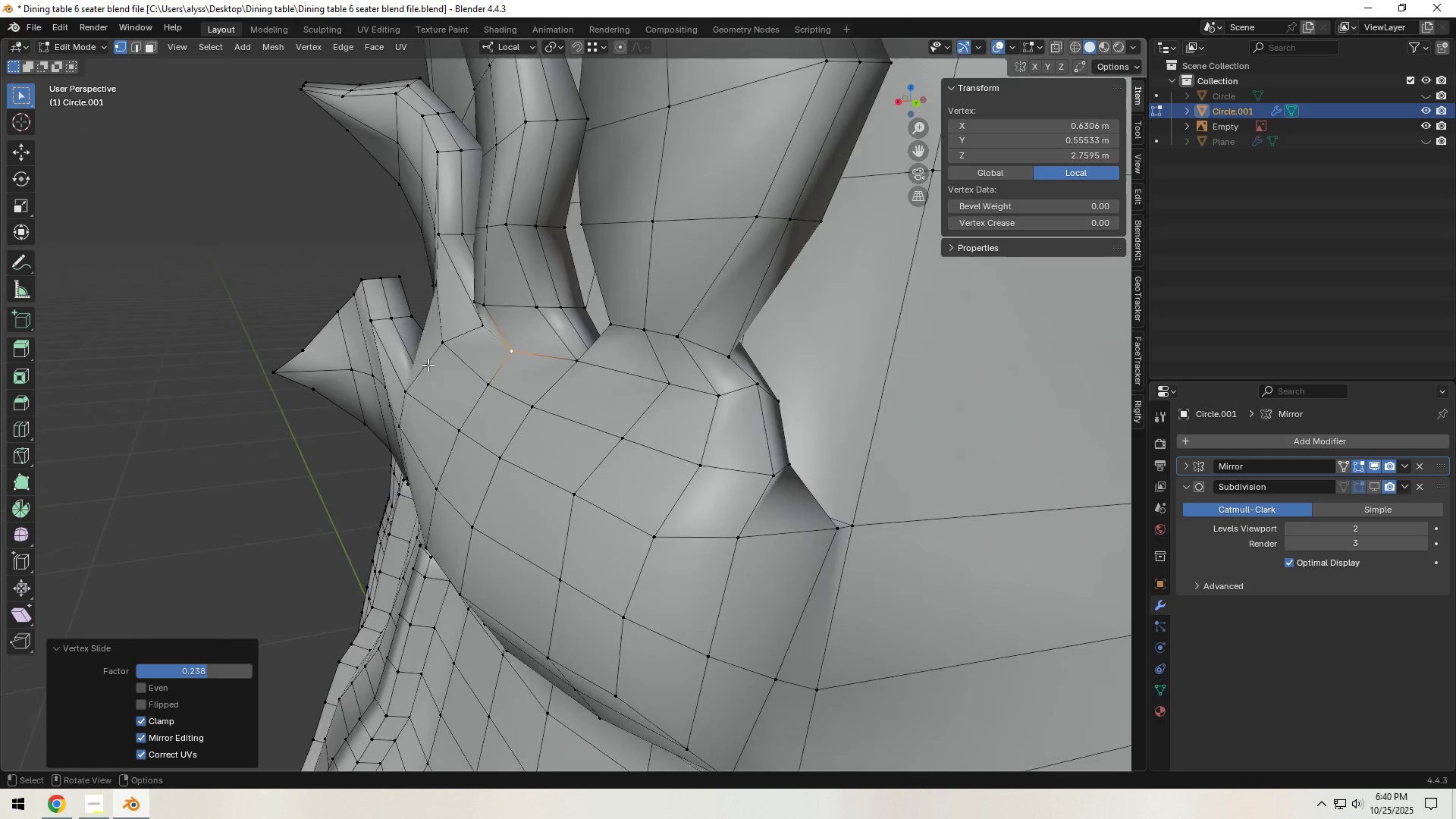 
type(gg)
 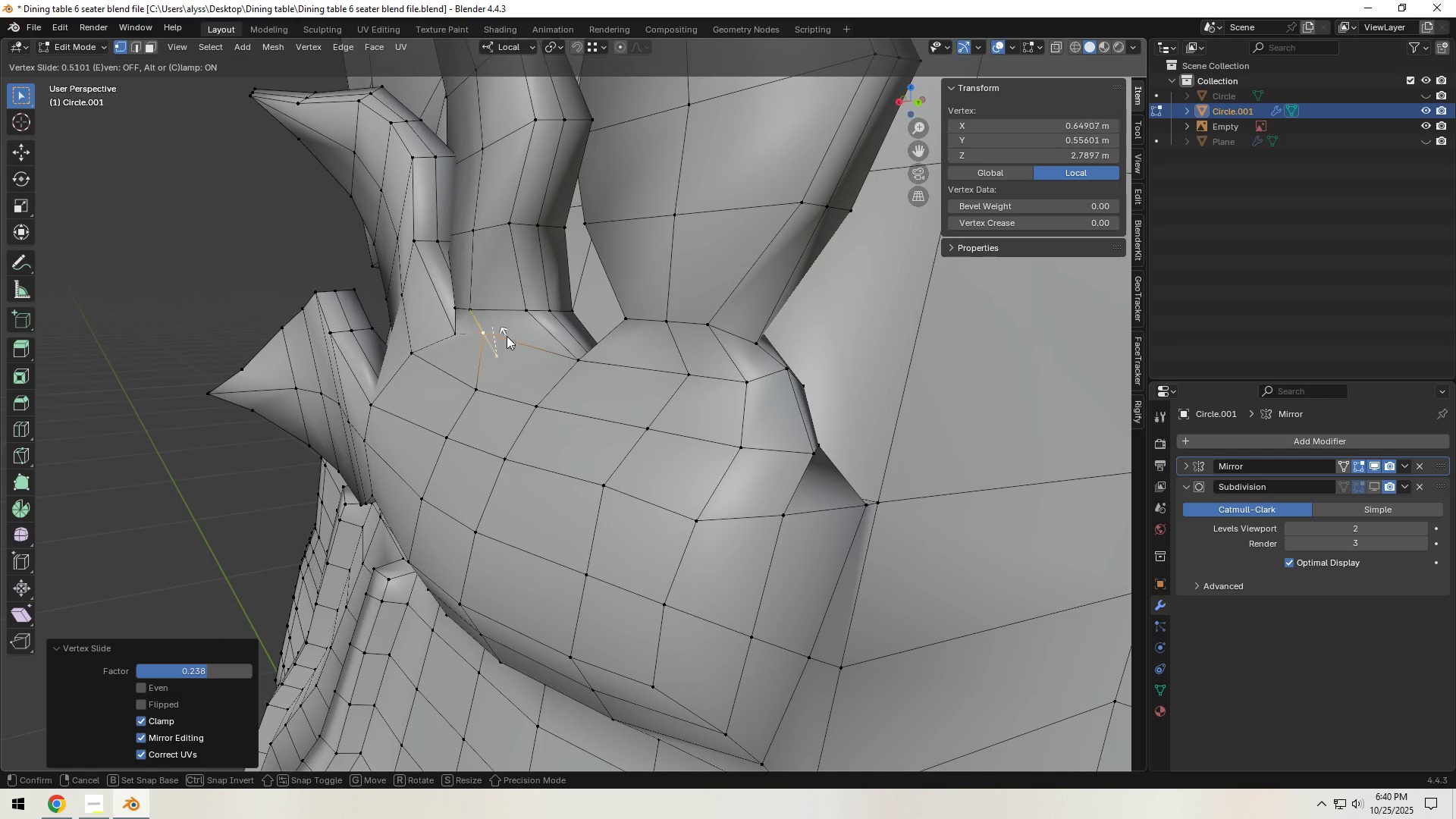 
left_click([506, 331])
 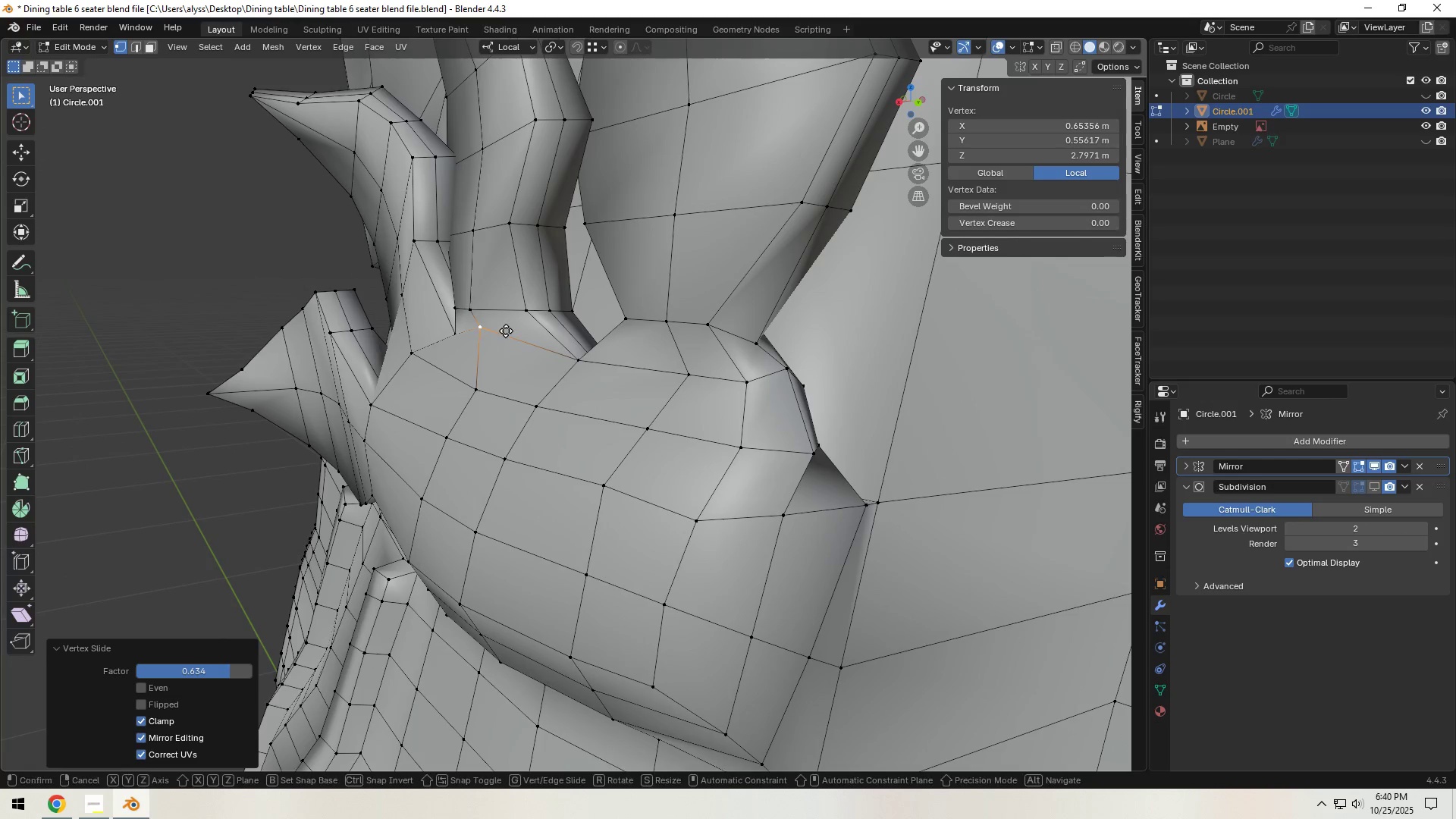 
type(gg)
 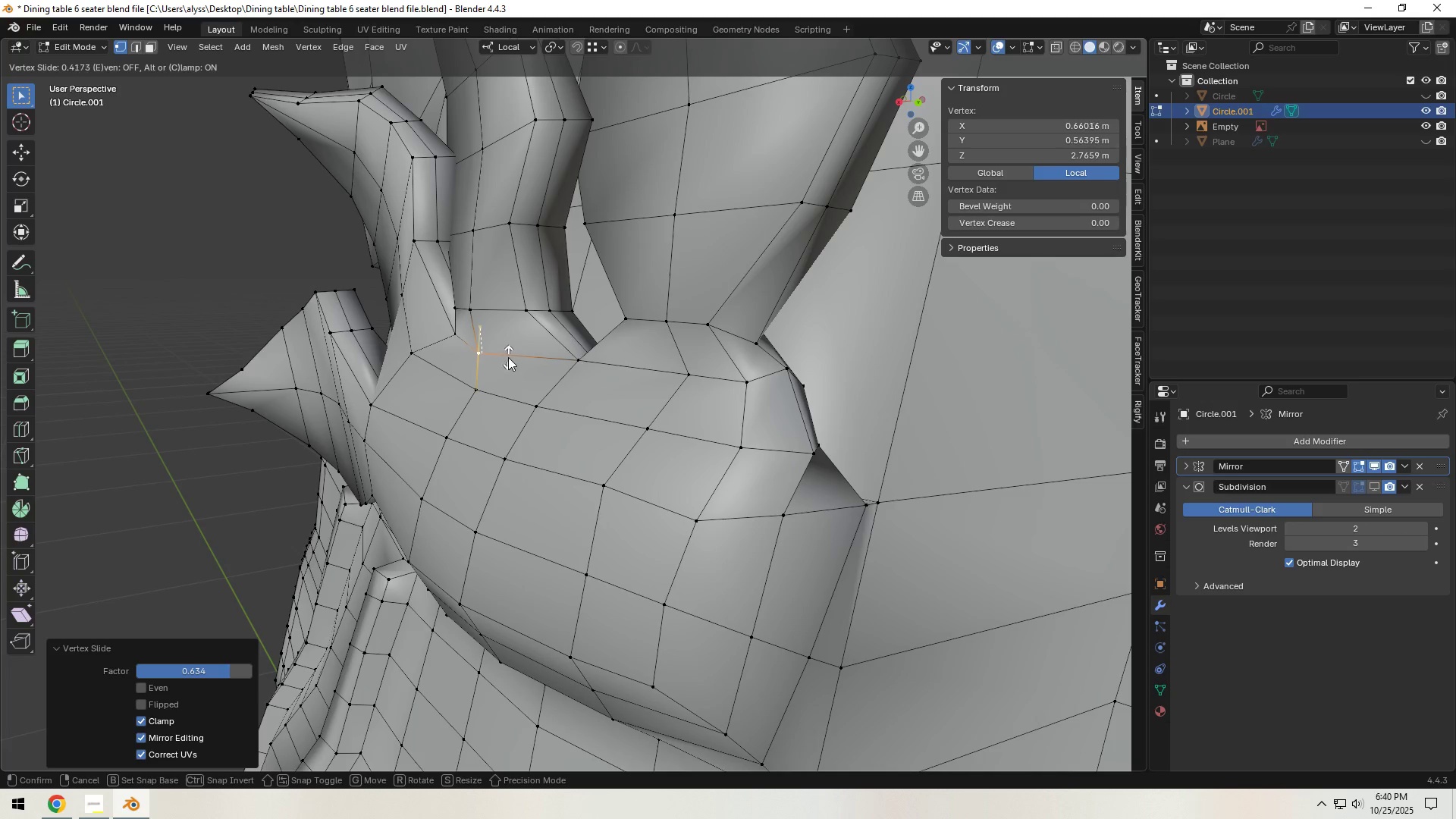 
left_click([510, 354])
 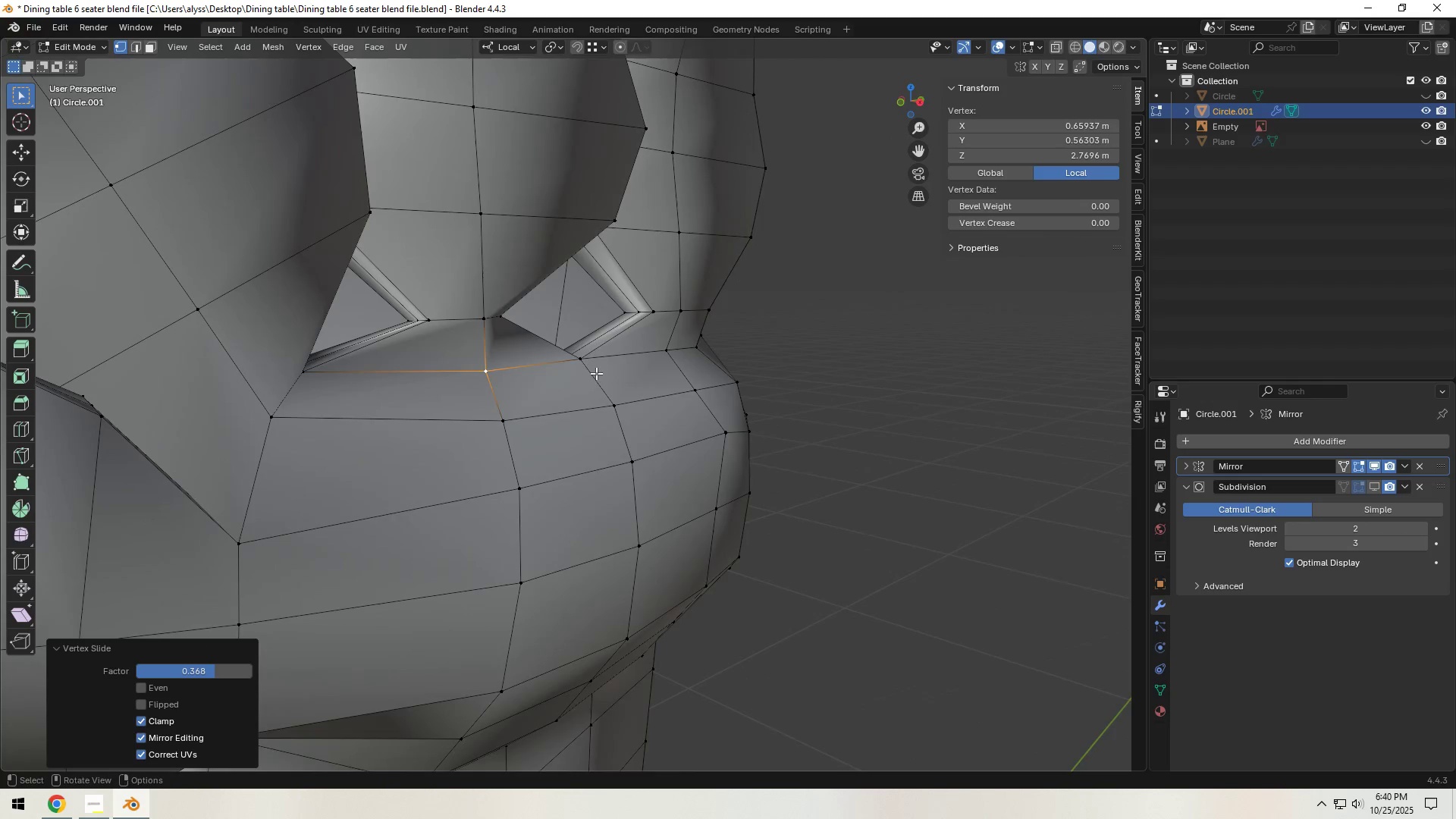 
left_click([305, 372])
 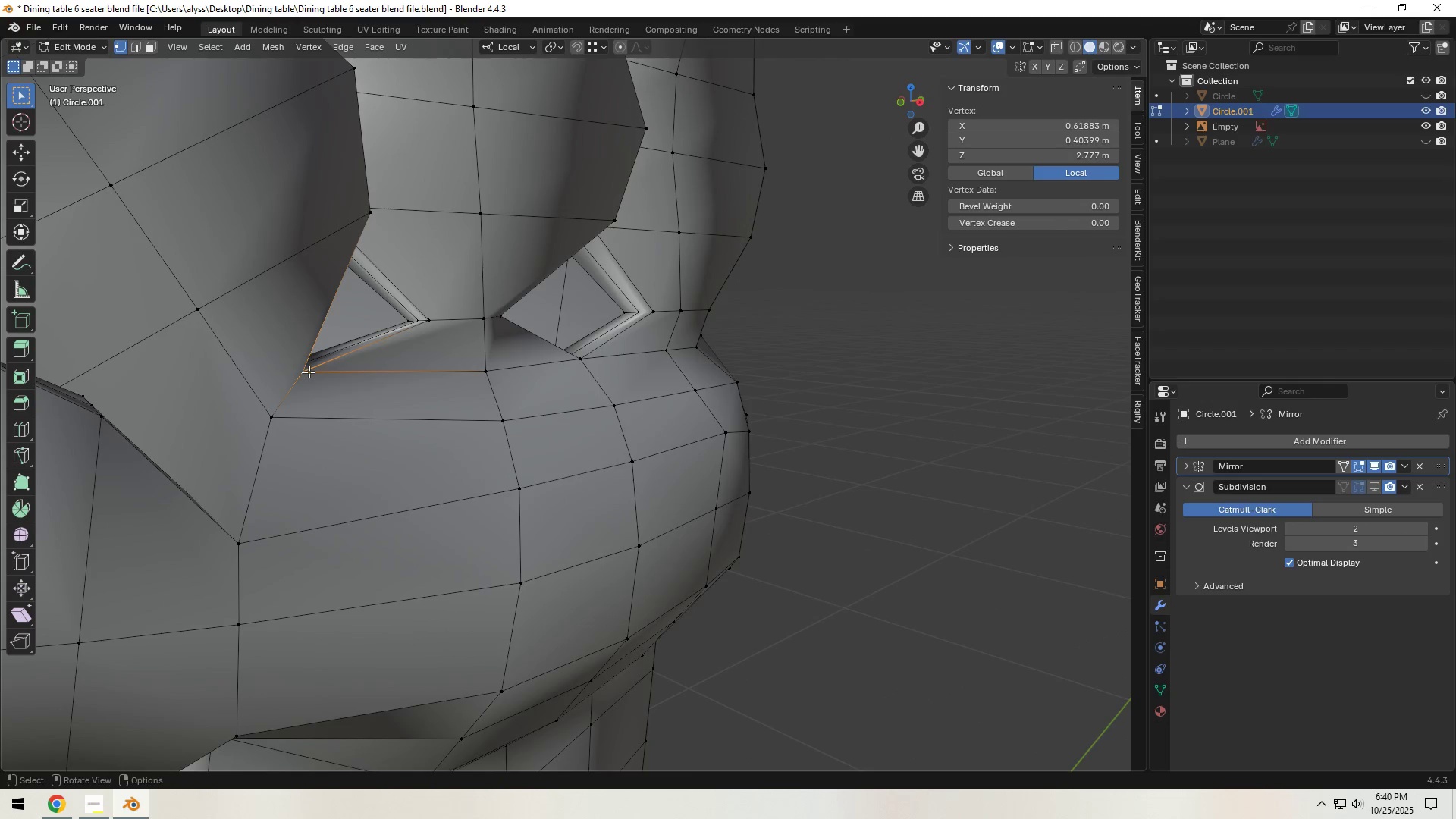 
type(gg)
 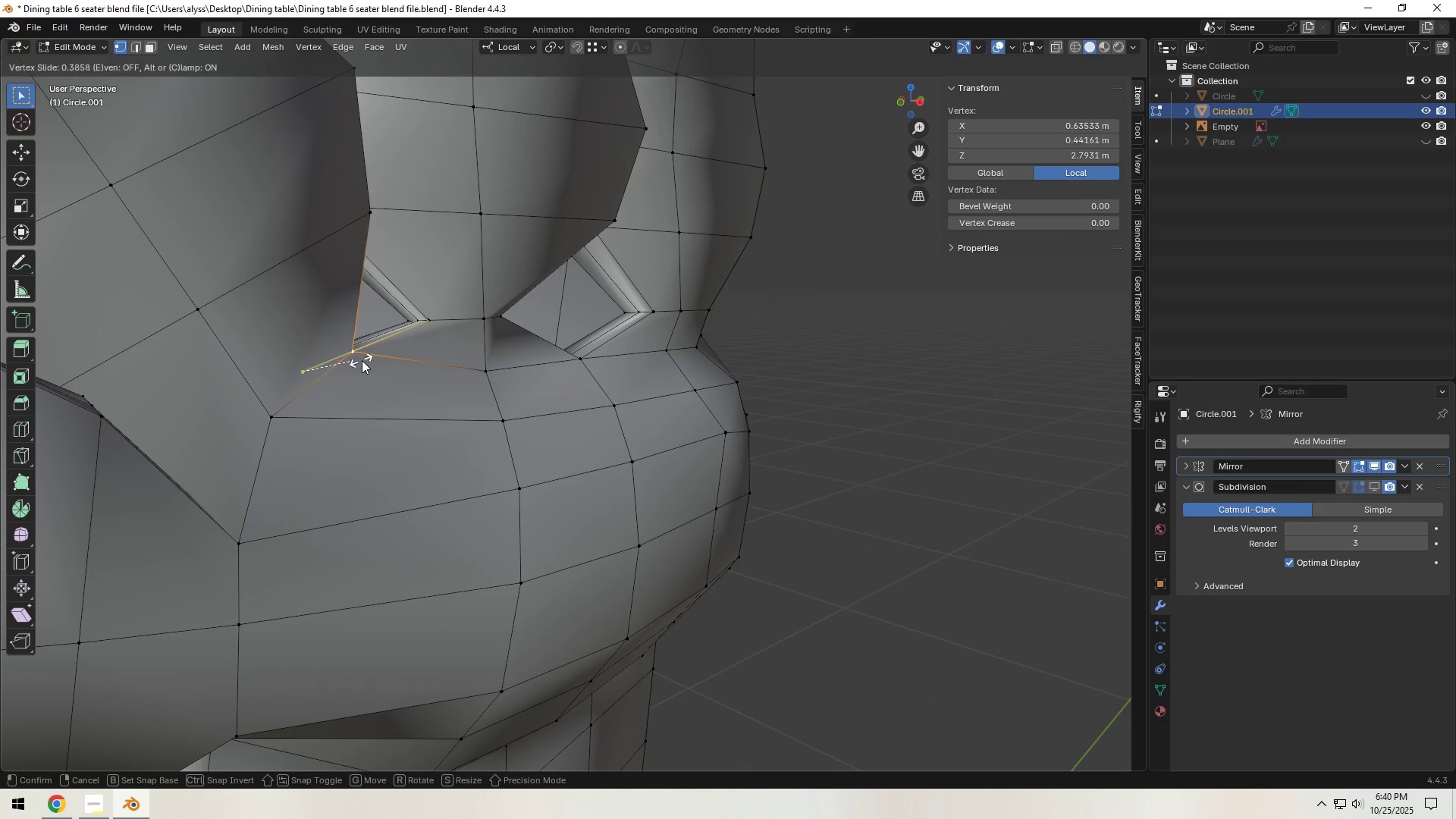 
left_click([362, 360])
 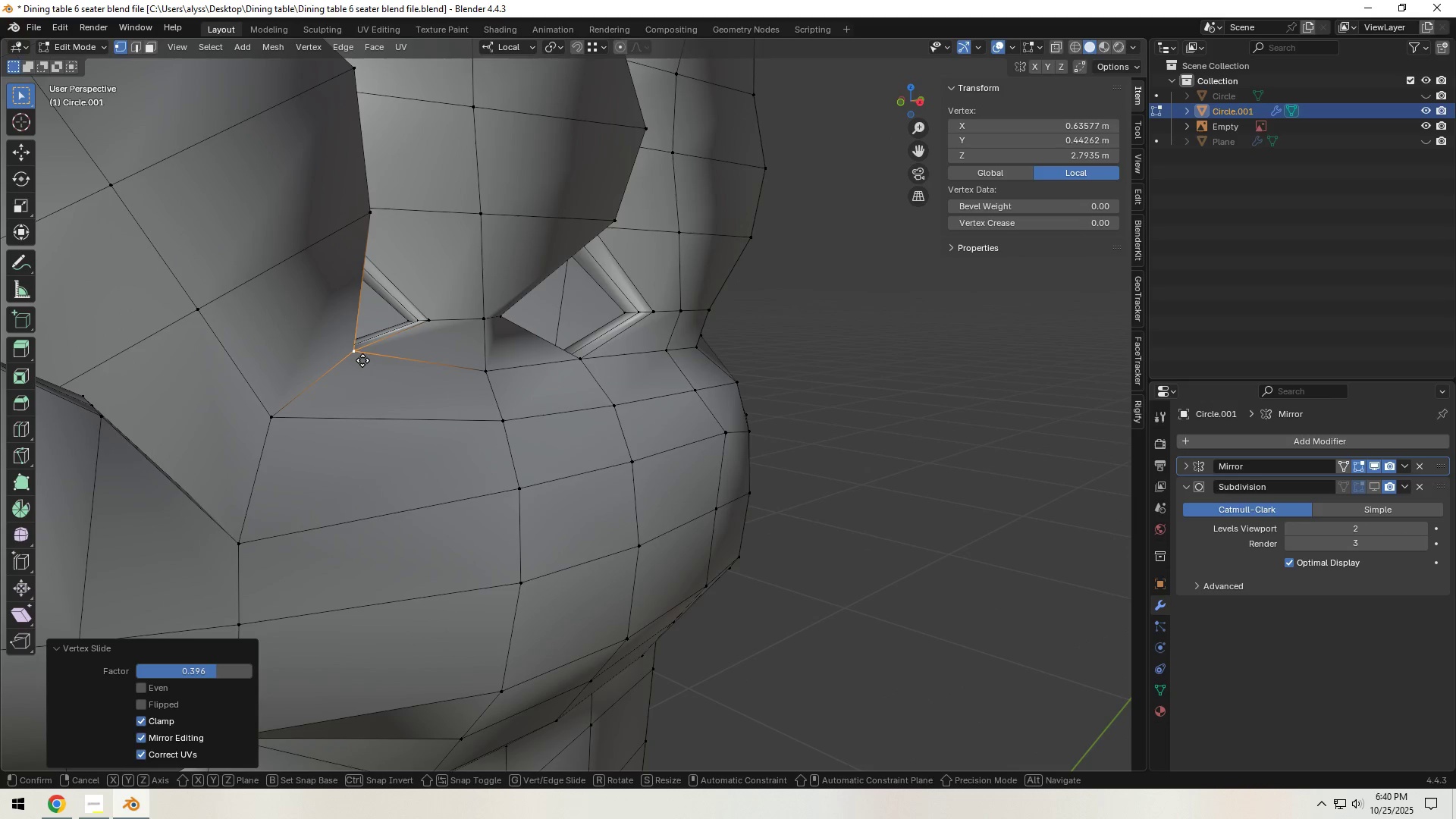 
type(gg)
 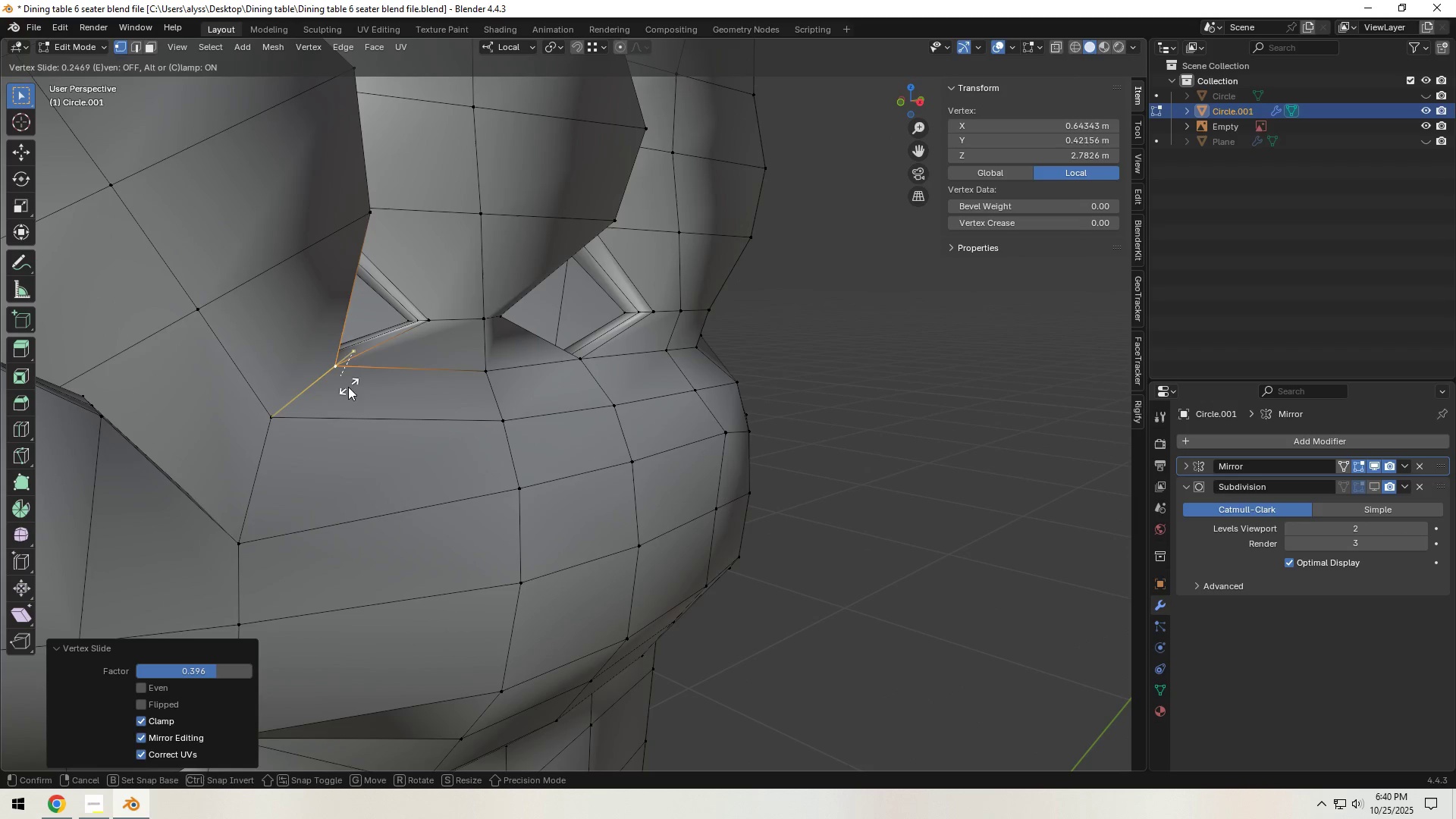 
left_click([343, 392])
 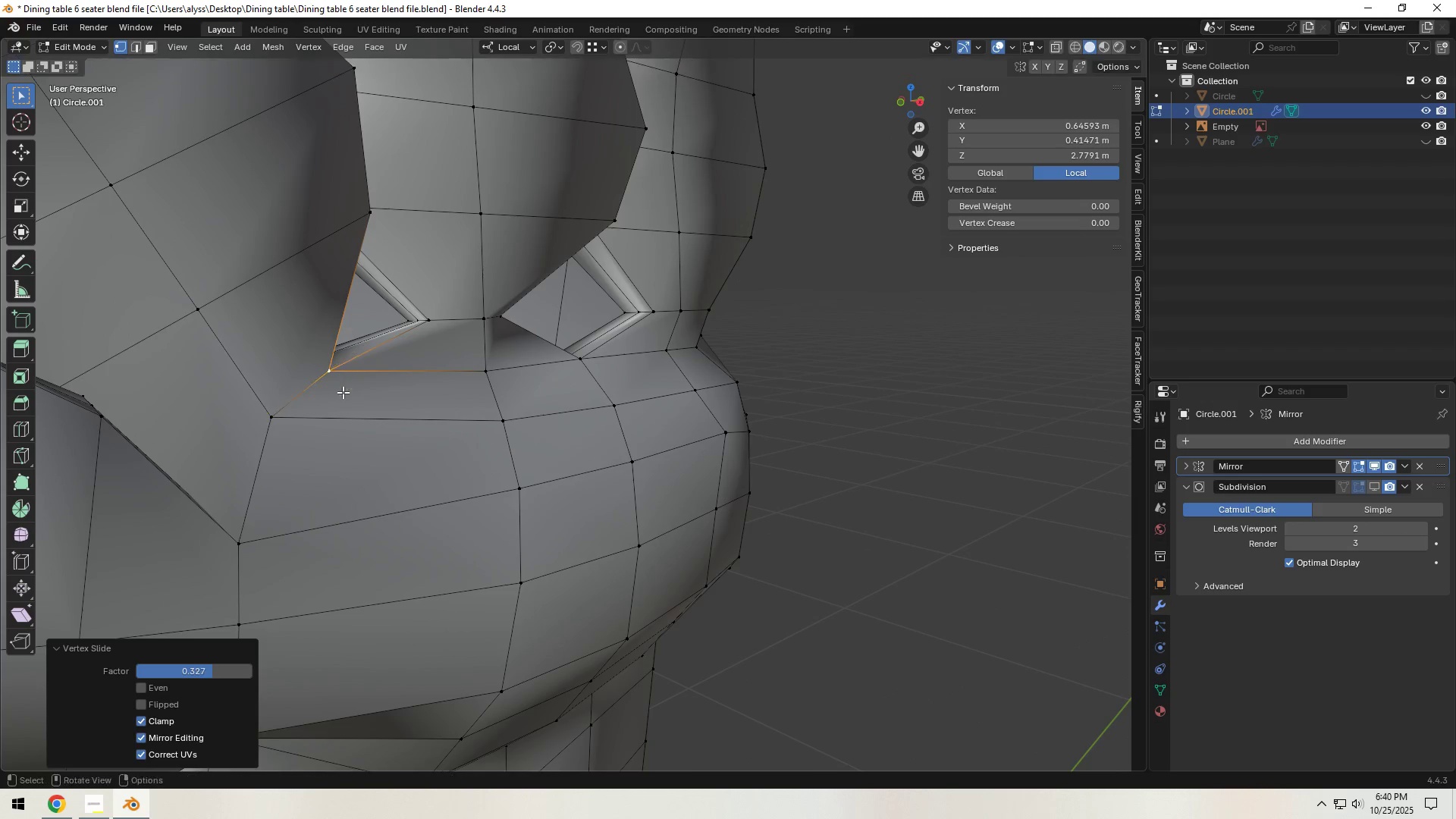 
type(gg)
 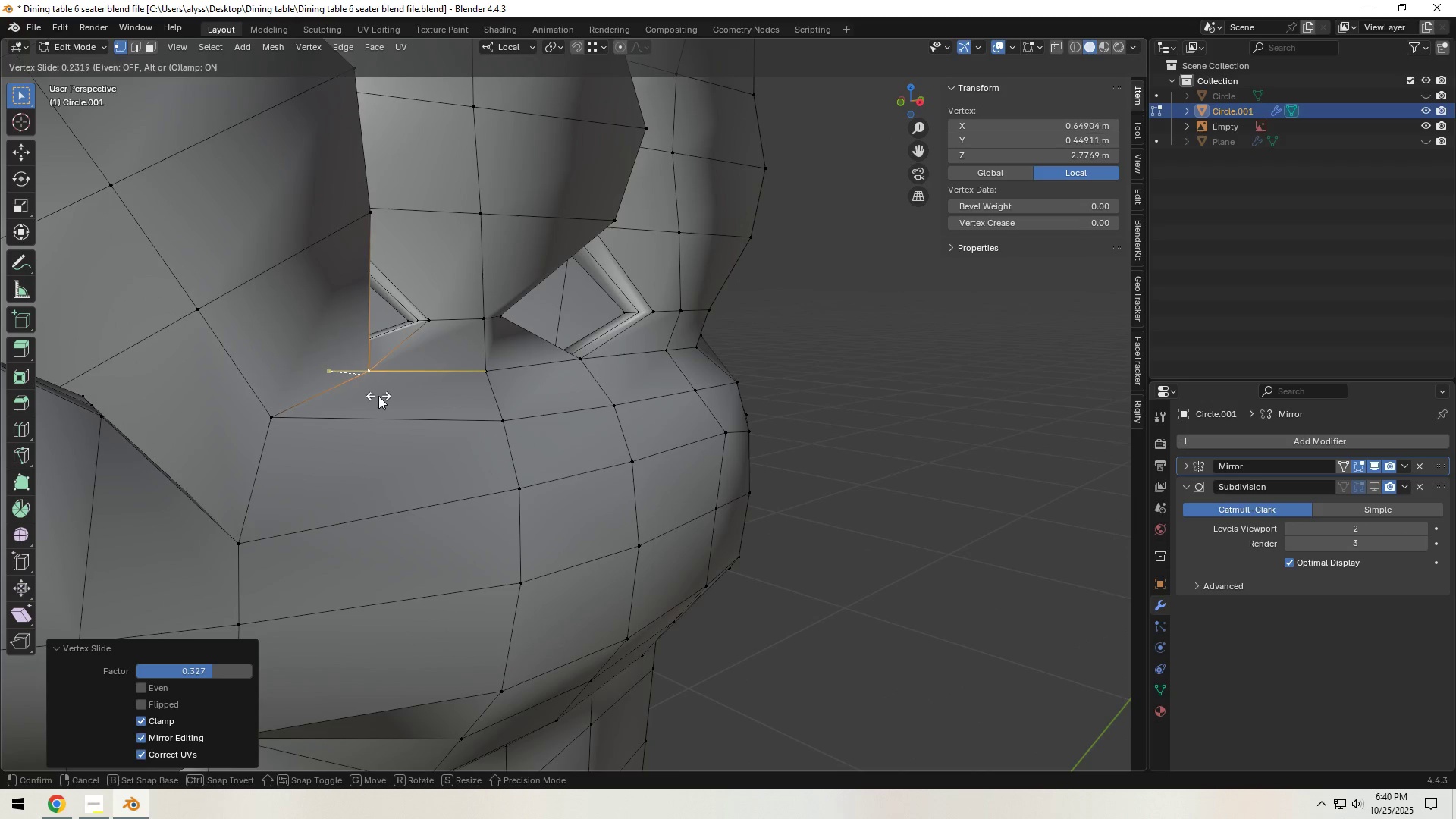 
left_click([378, 396])
 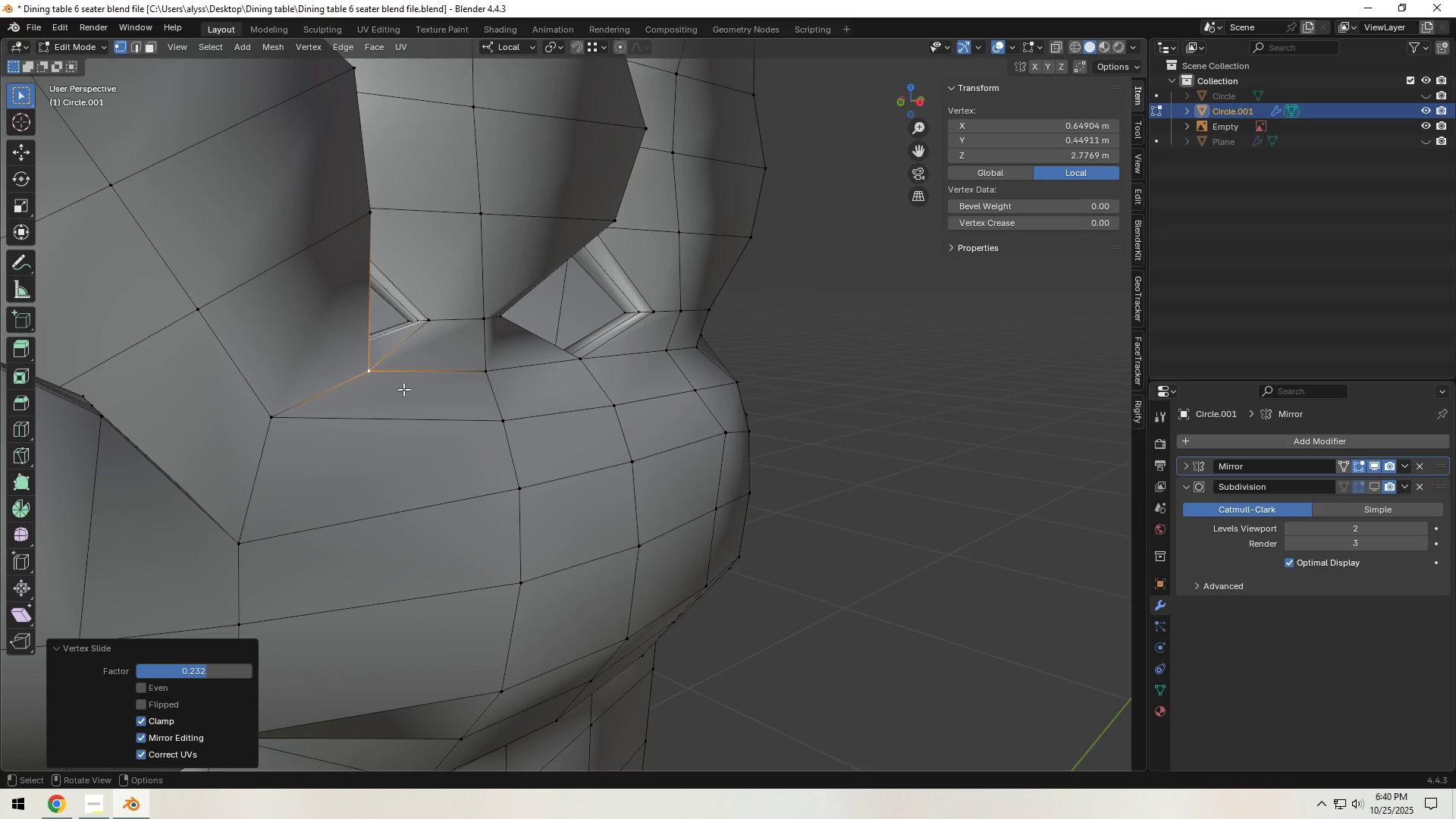 
scroll: coordinate [464, 381], scroll_direction: down, amount: 2.0
 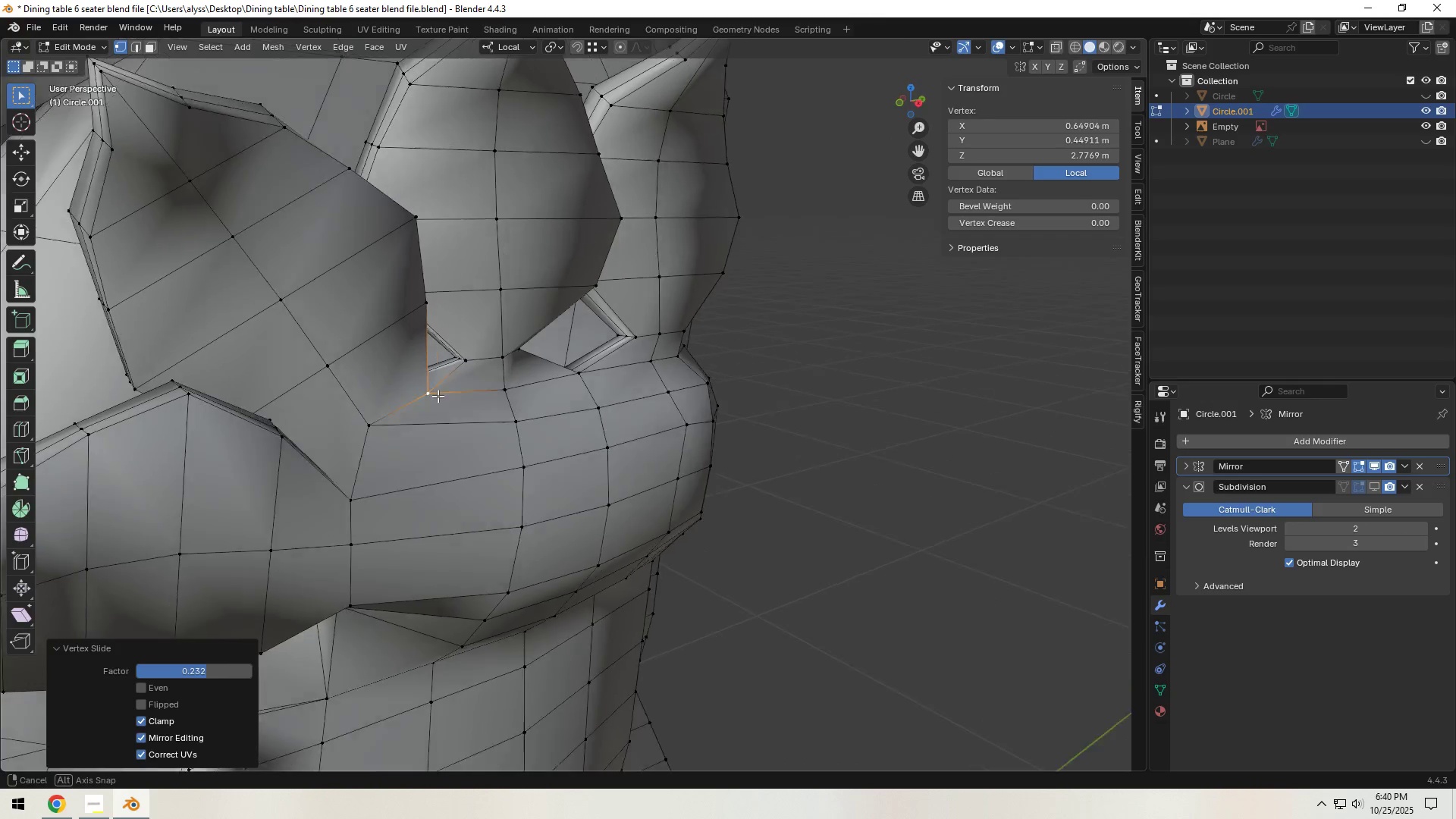 
key(Tab)
 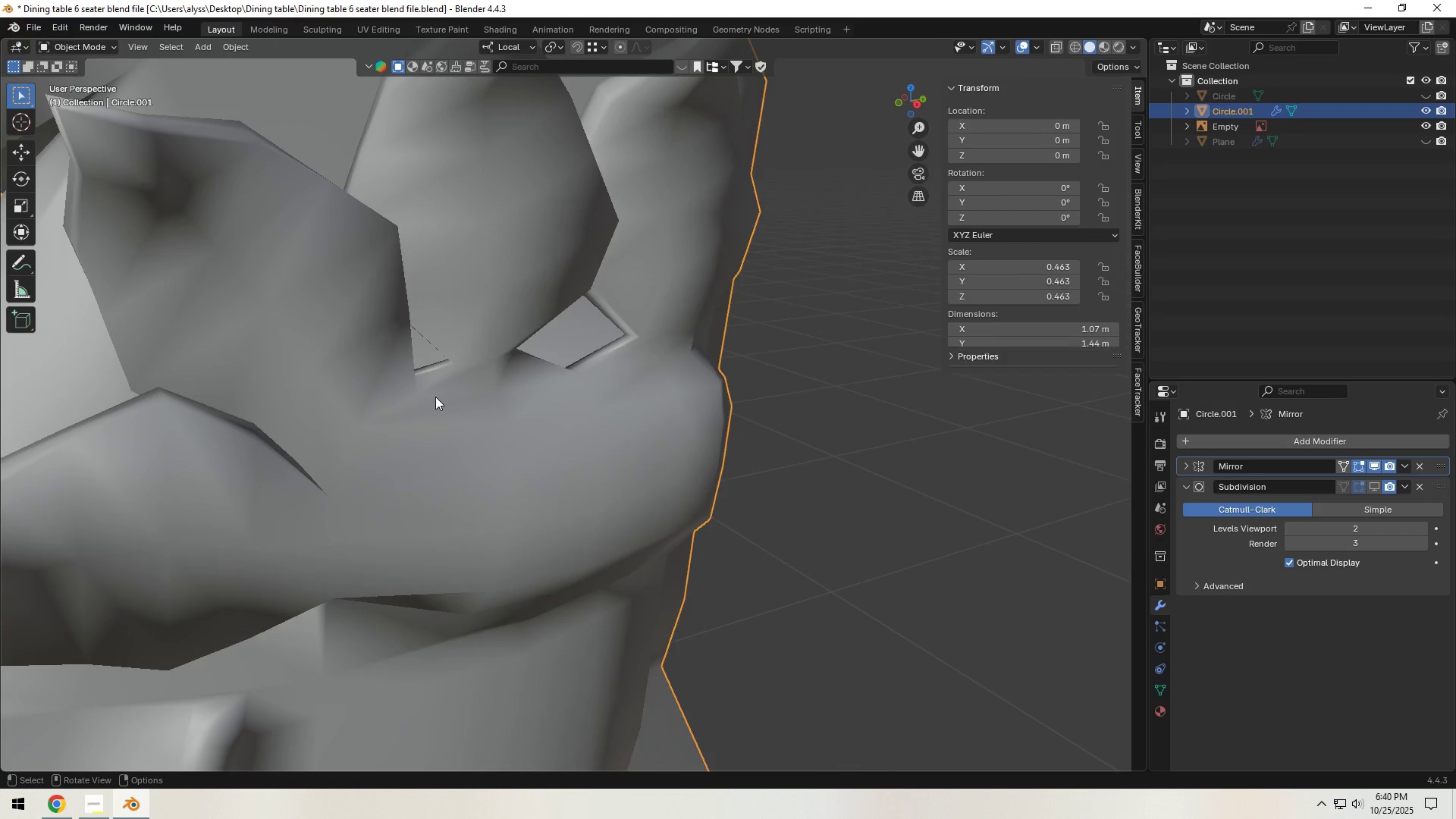 
scroll: coordinate [435, 398], scroll_direction: down, amount: 2.0
 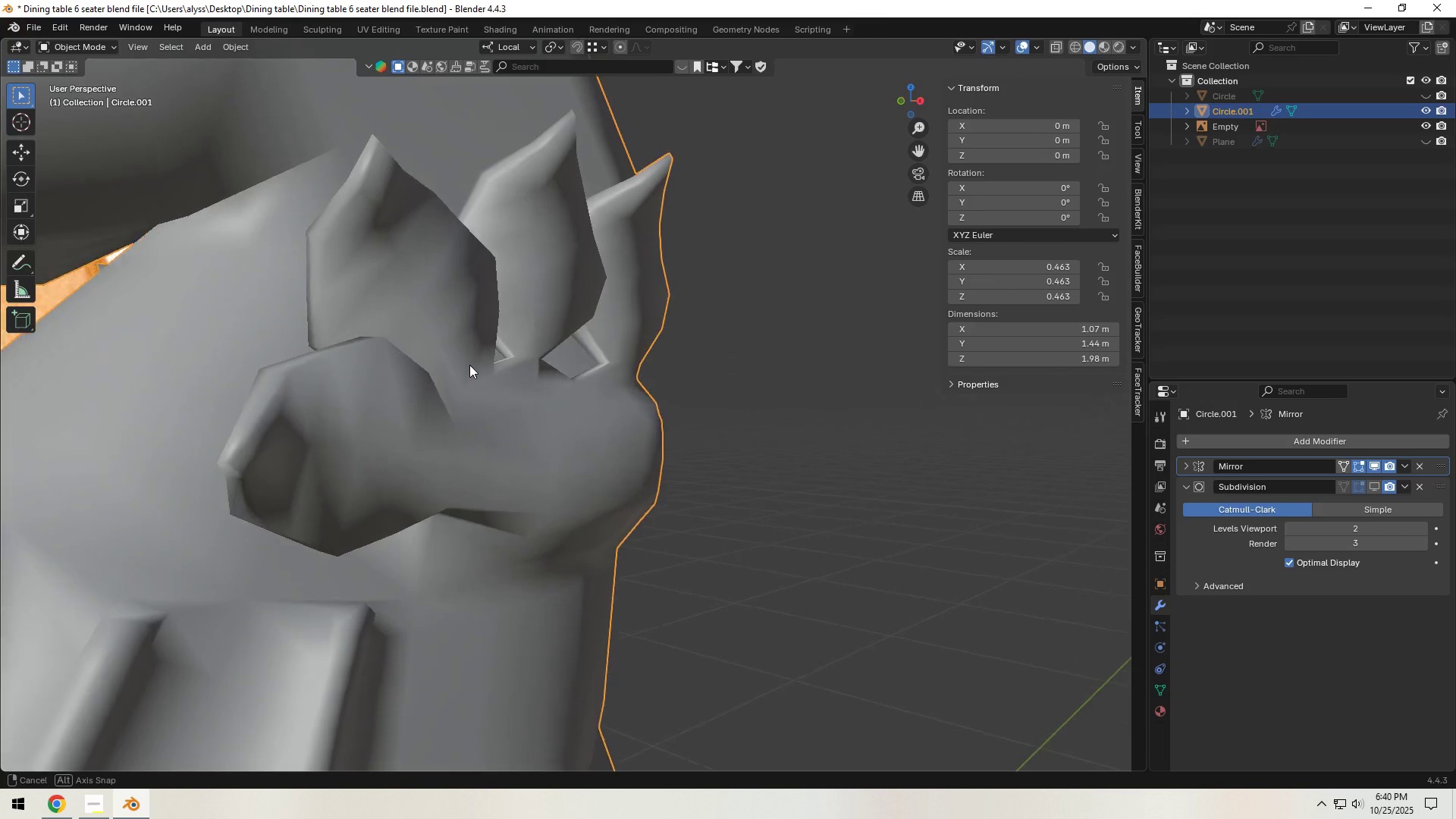 
key(Tab)
 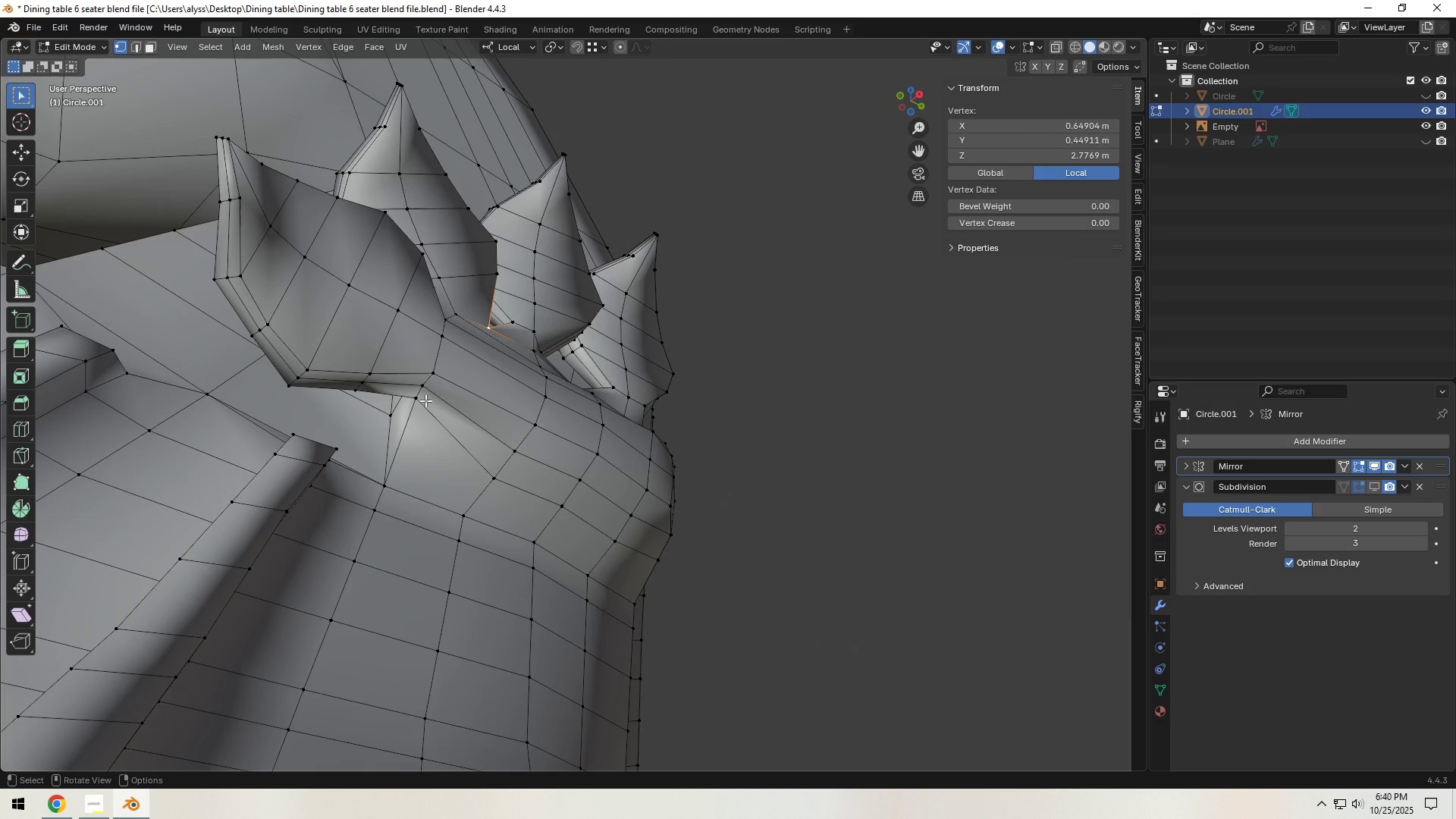 
left_click([419, 400])
 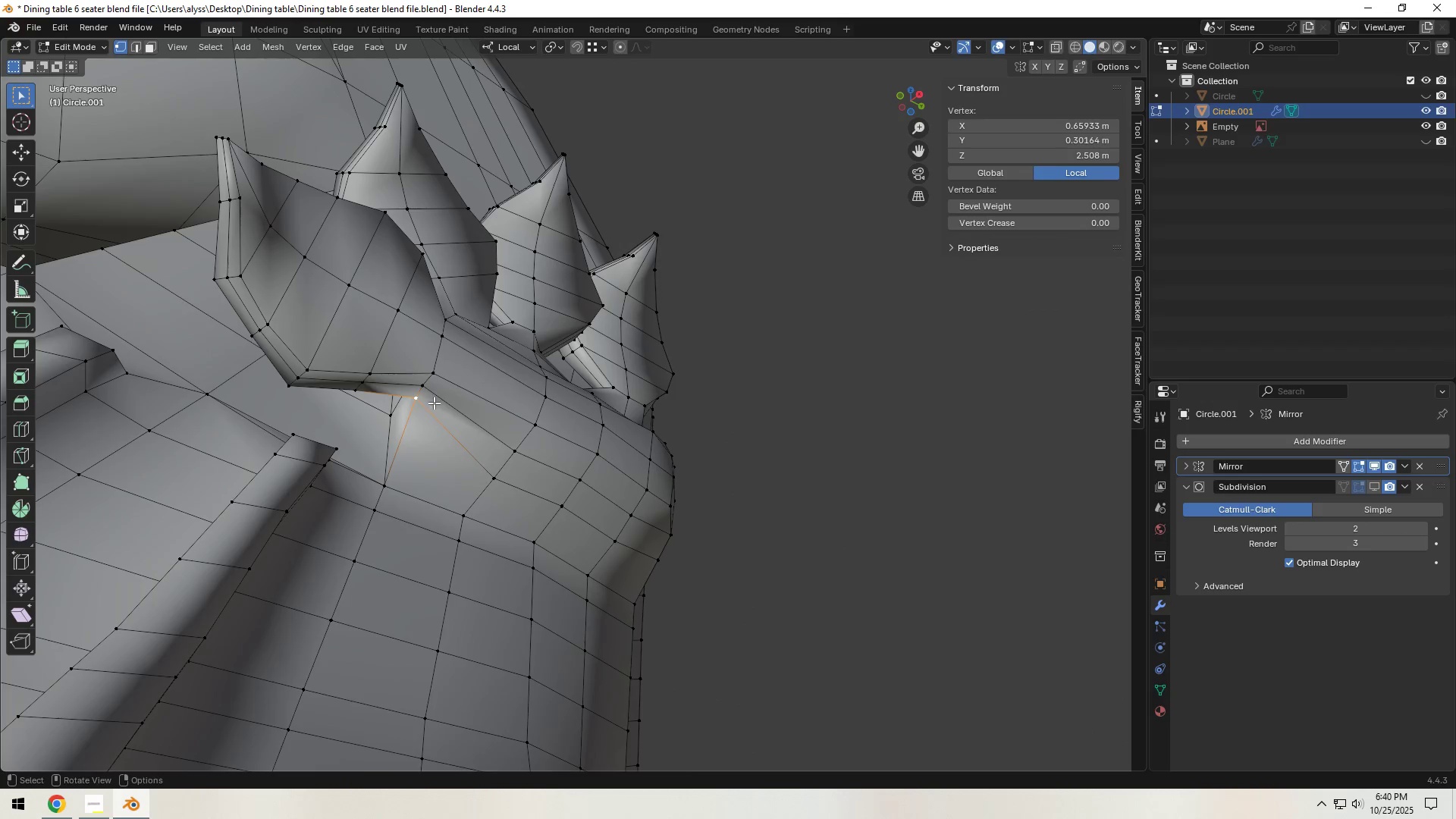 
type(gg)
 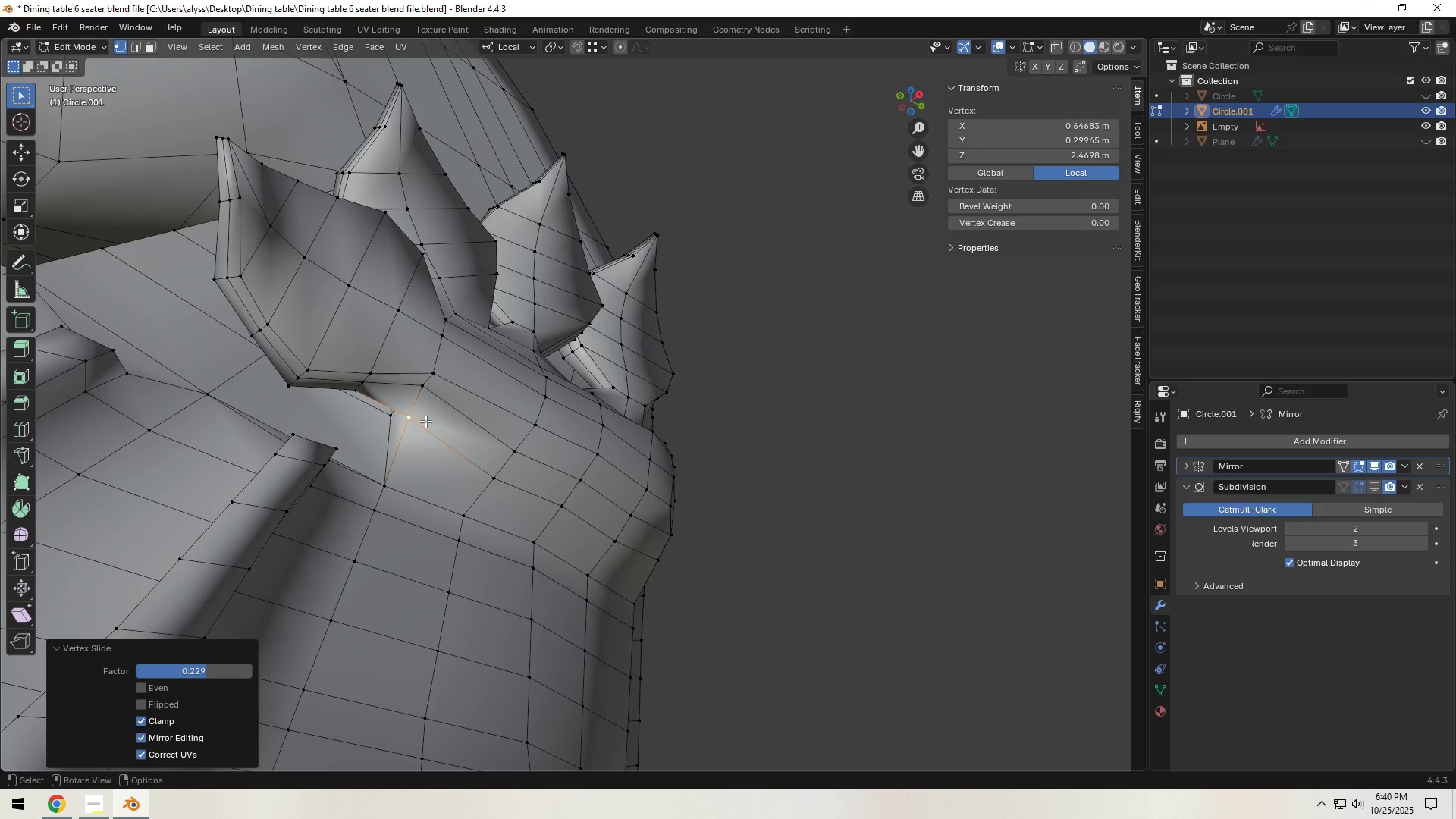 
double_click([421, 391])
 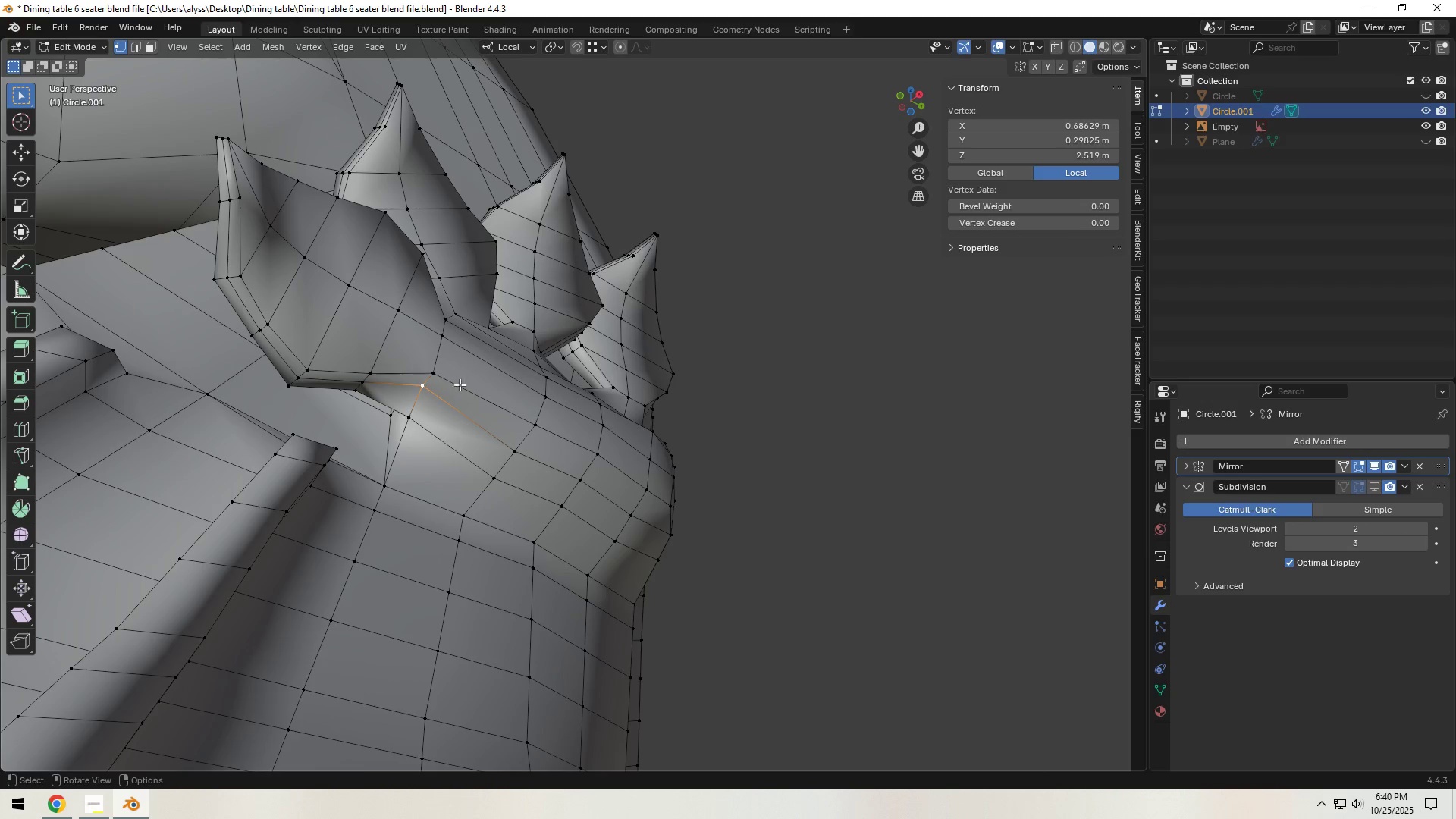 
type(gg)
 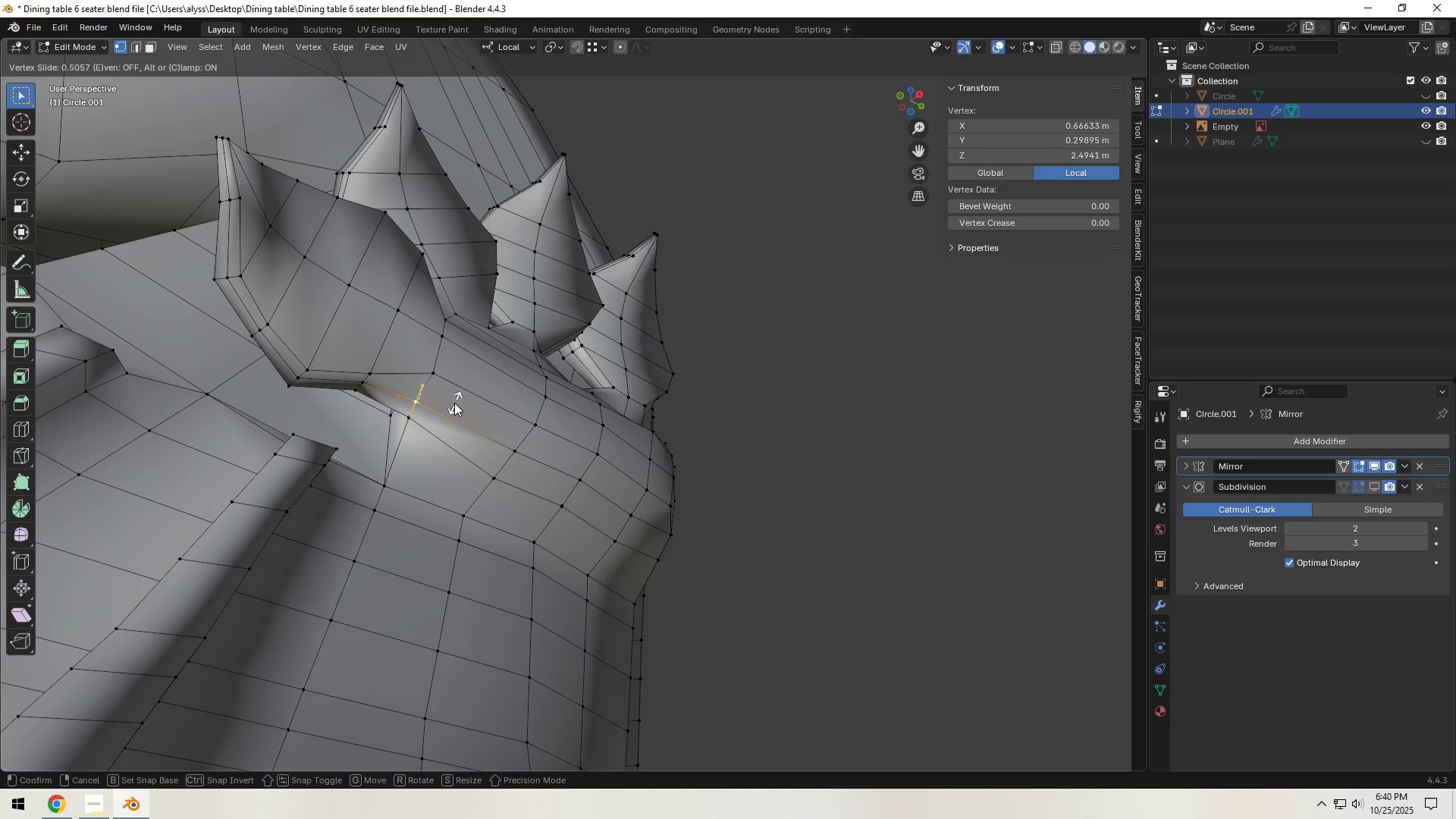 
left_click([454, 403])
 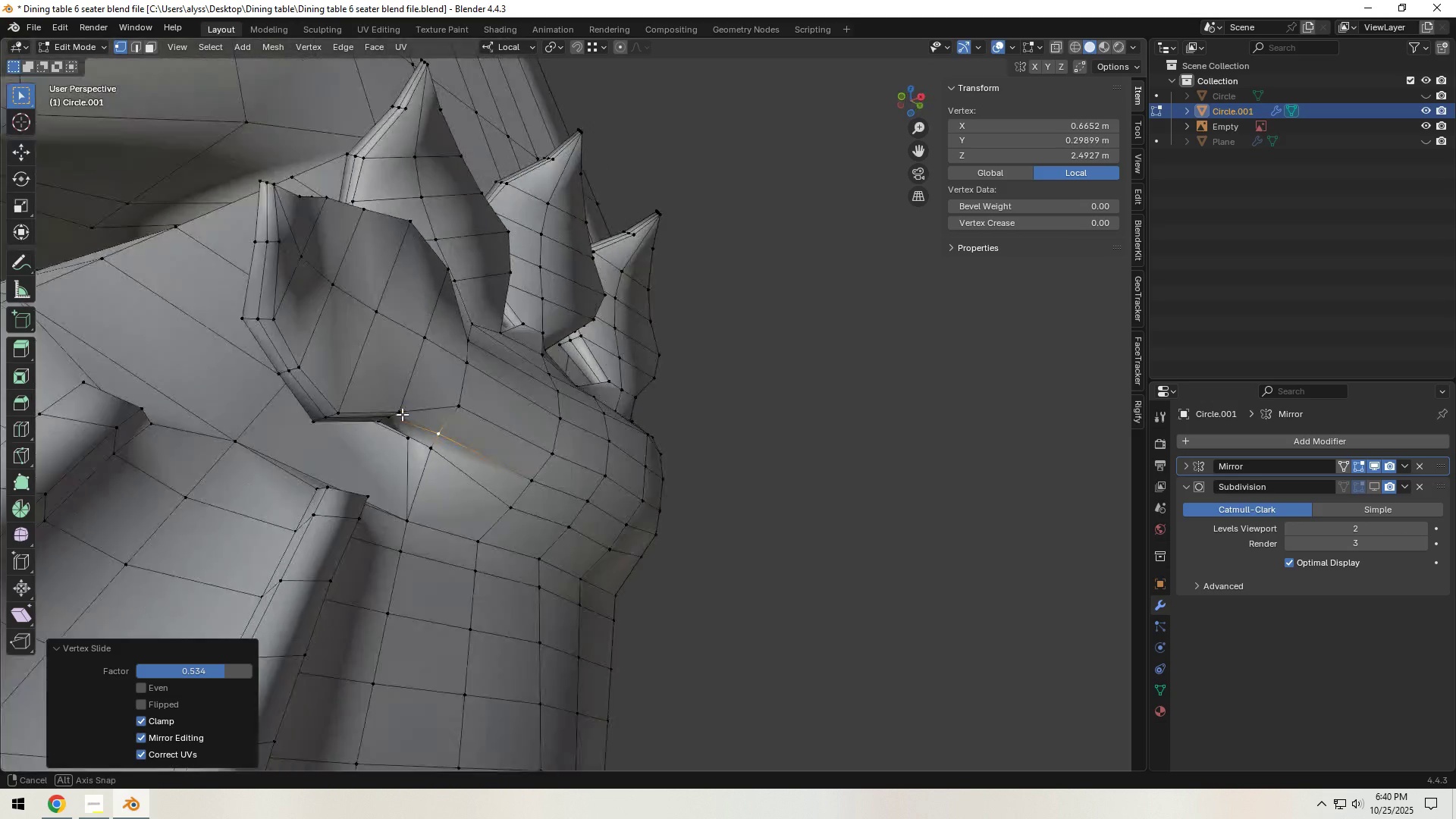 
scroll: coordinate [494, 441], scroll_direction: up, amount: 3.0
 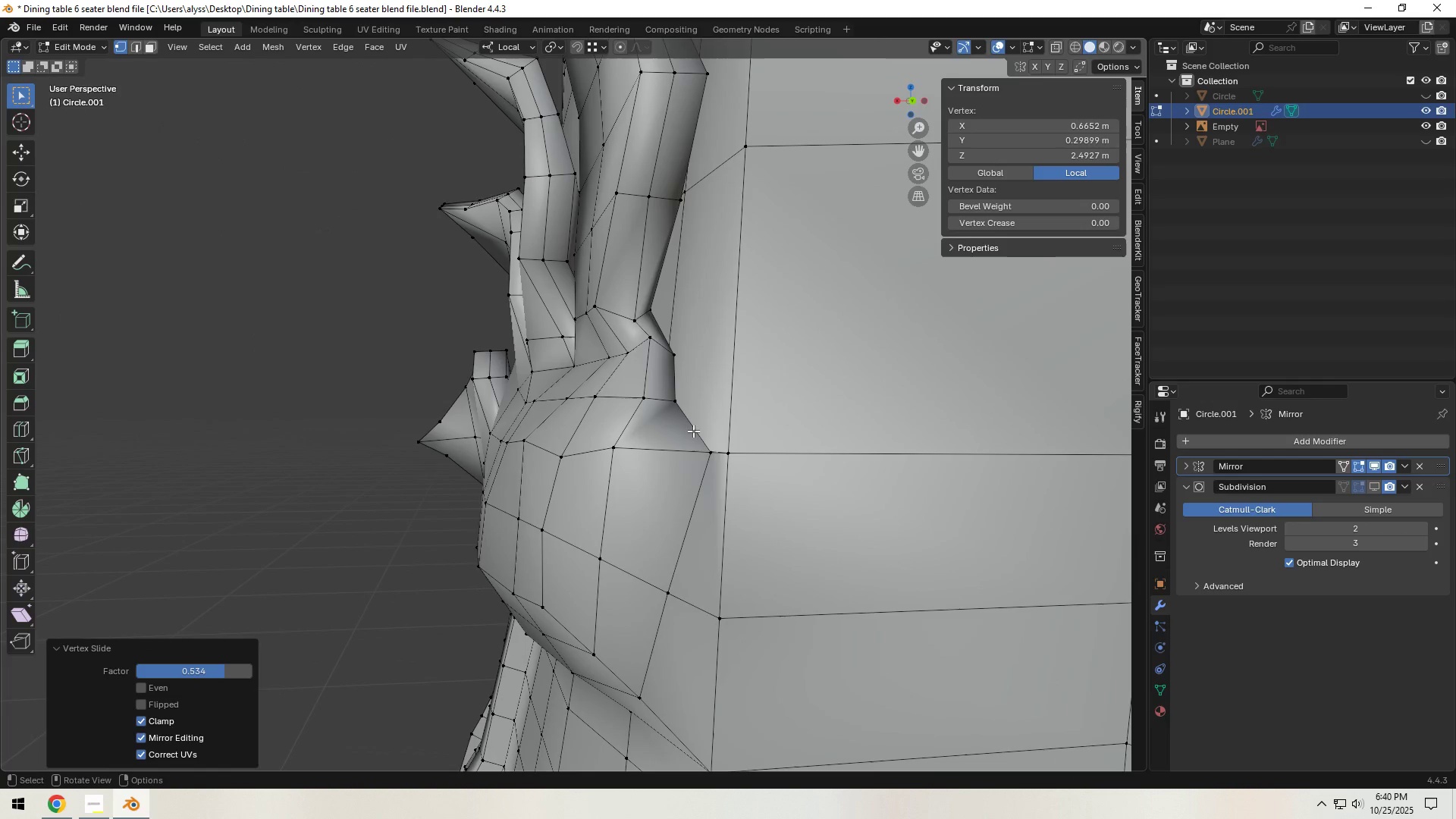 
left_click([647, 403])
 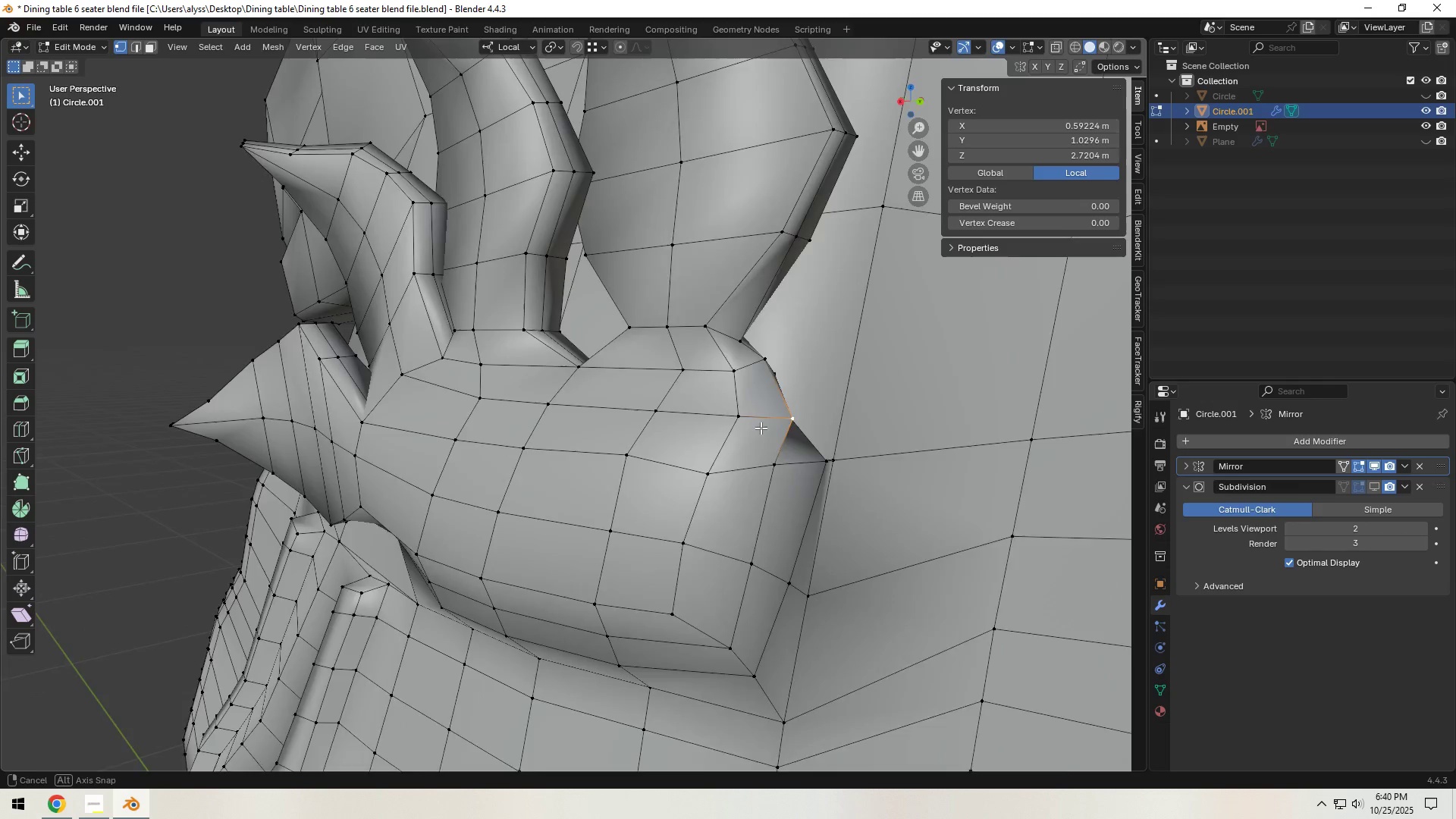 
hold_key(key=ShiftLeft, duration=0.35)
 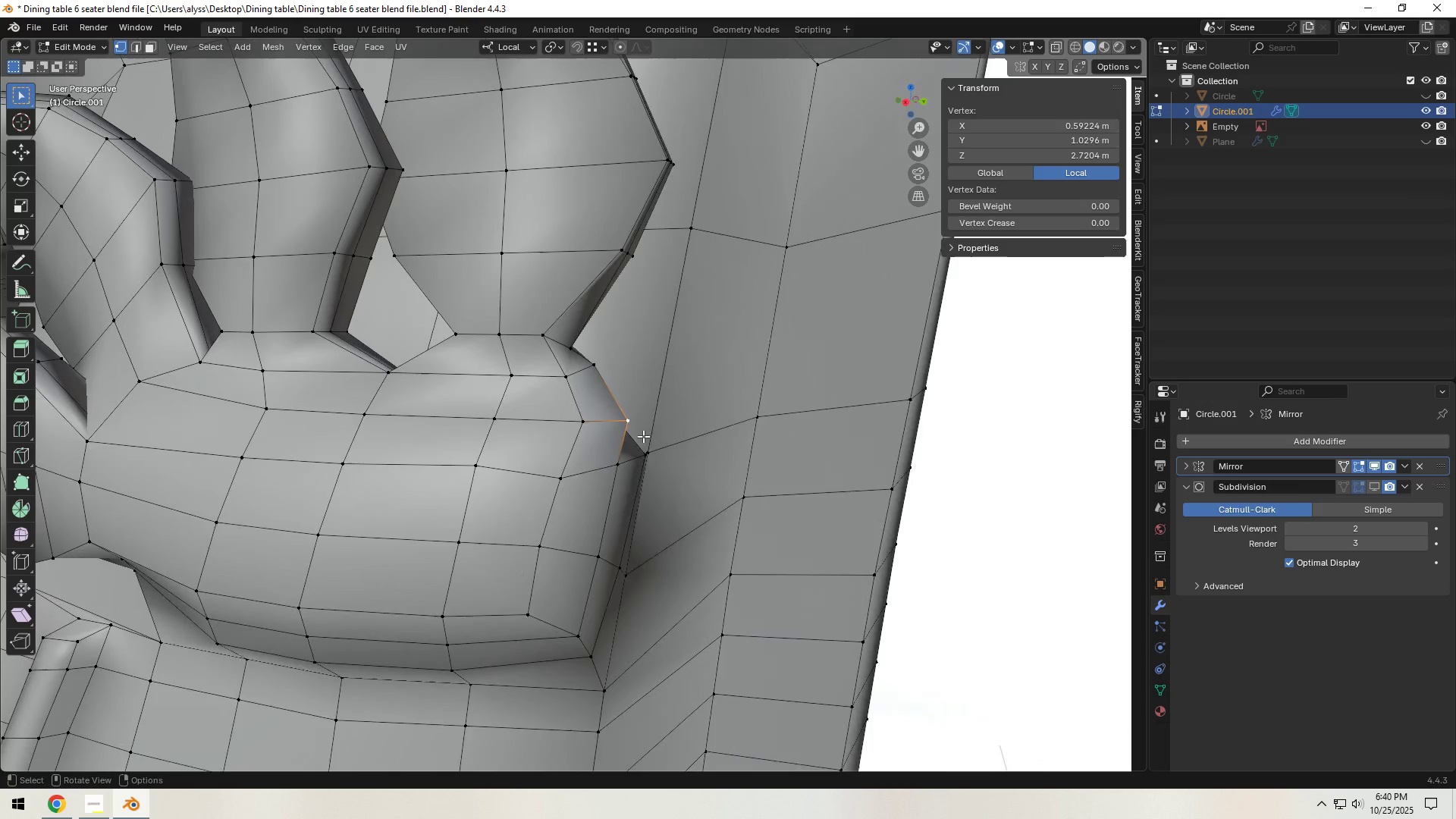 
type(gg)
 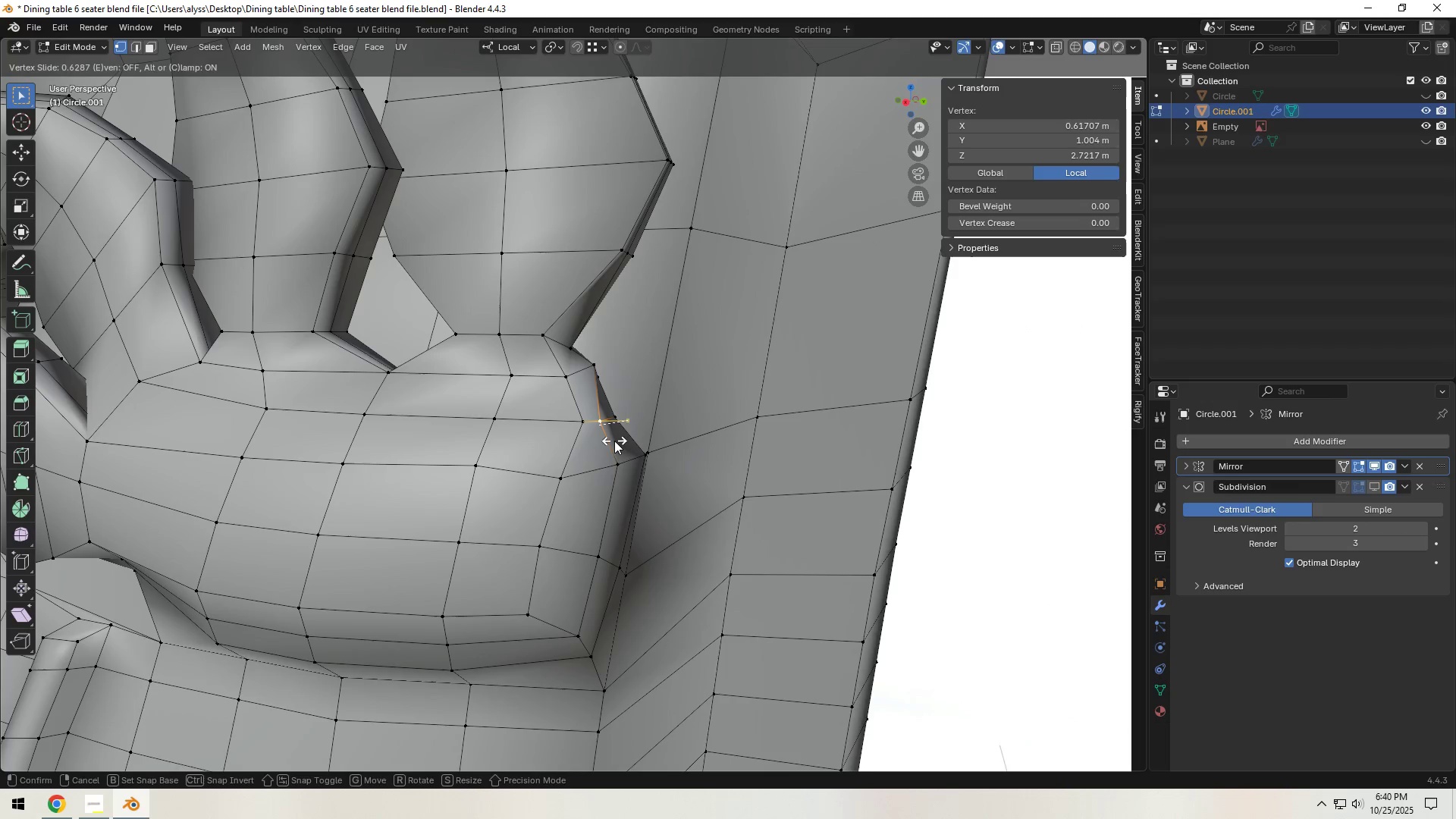 
left_click([614, 441])
 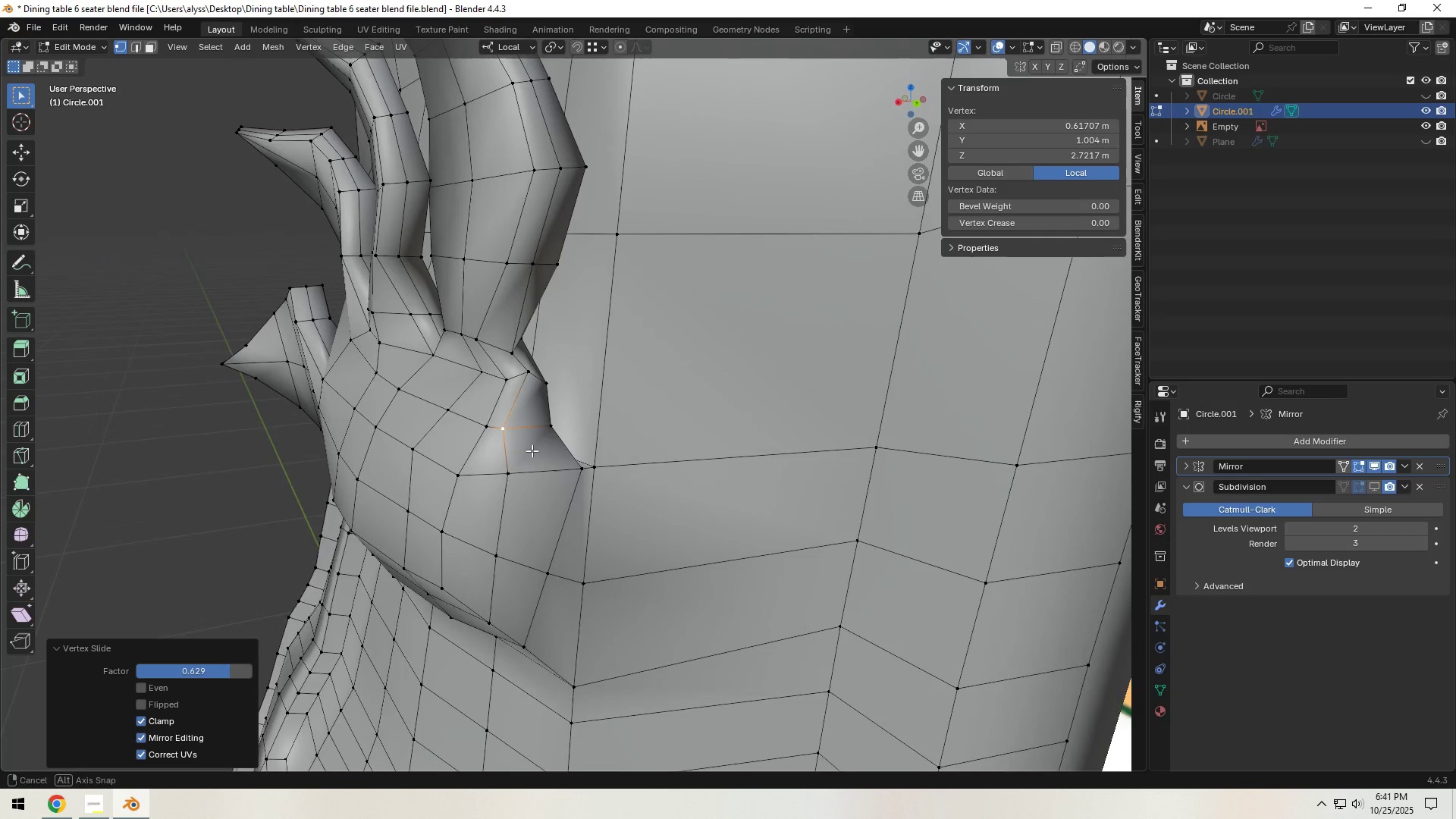 
scroll: coordinate [531, 450], scroll_direction: up, amount: 1.0
 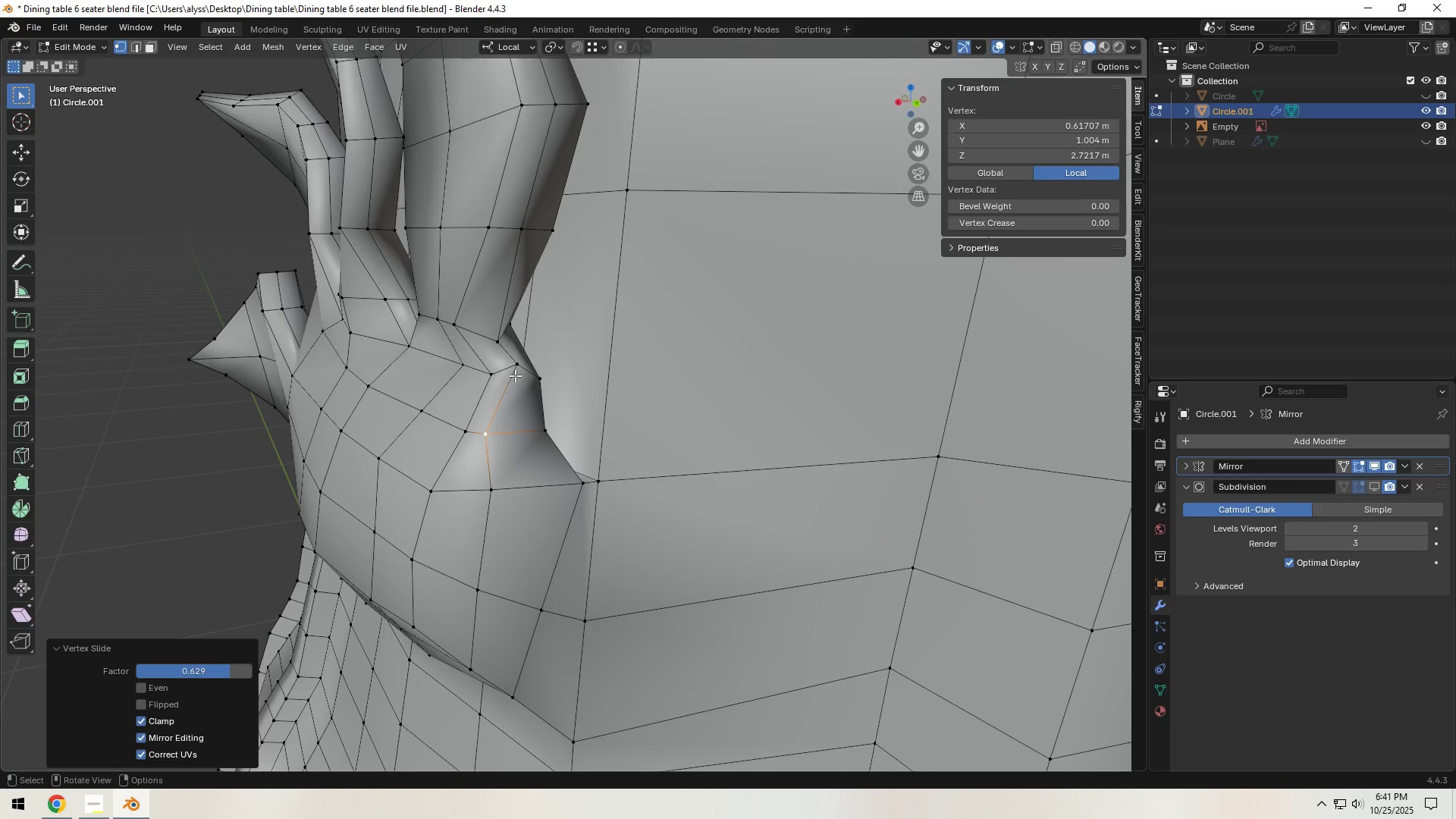 
left_click([515, 372])
 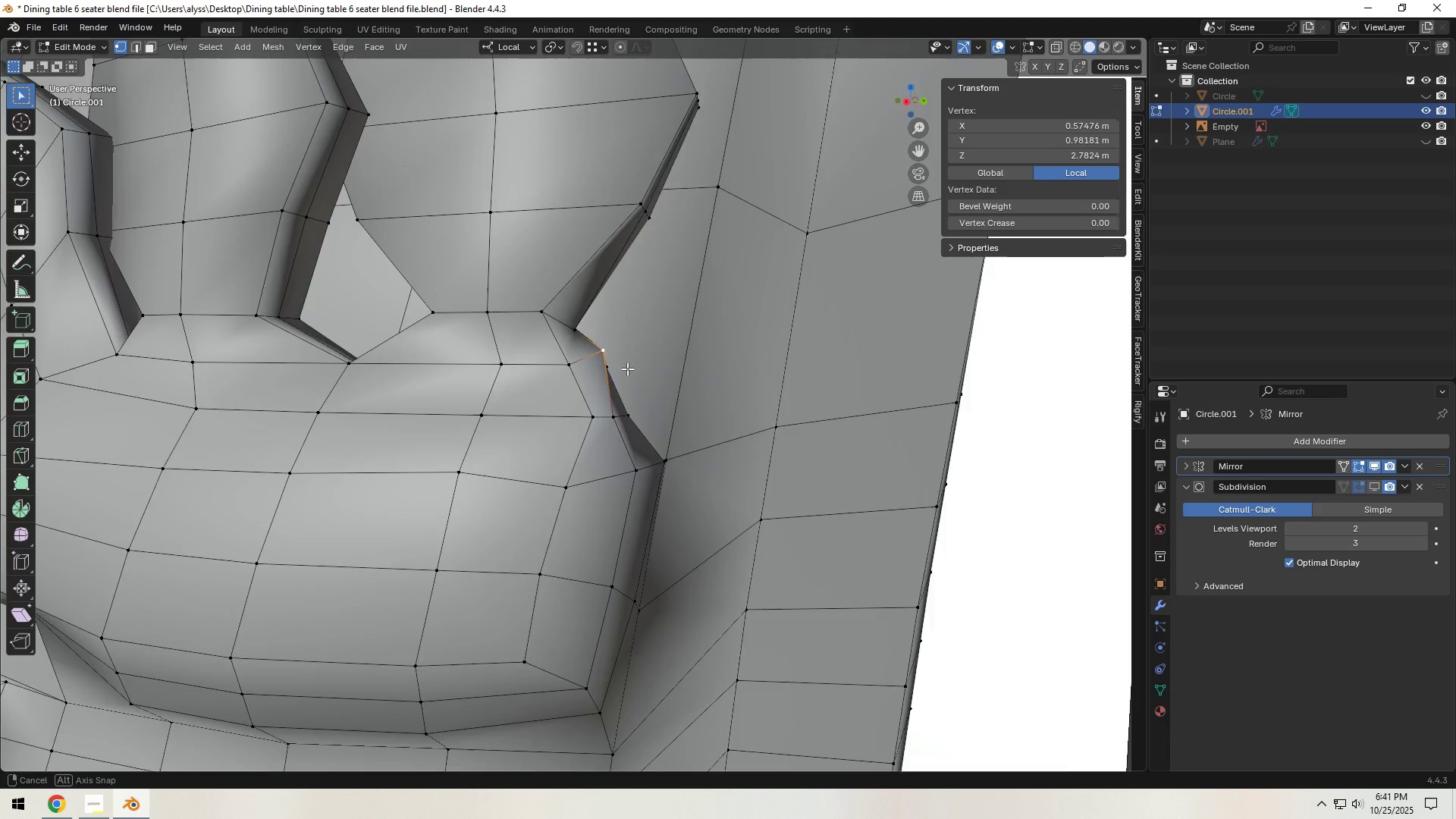 
type(gg)
 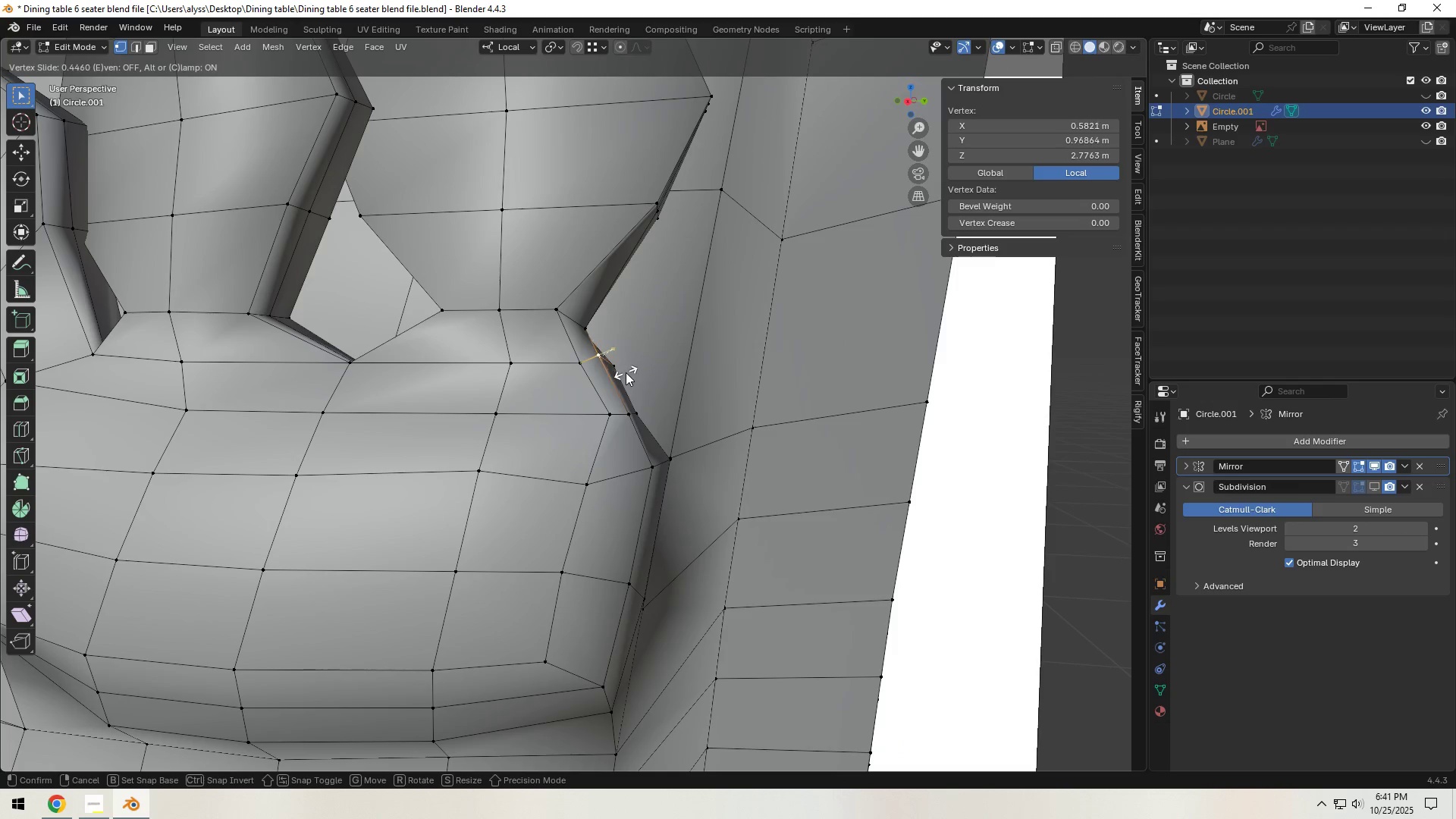 
left_click([624, 375])
 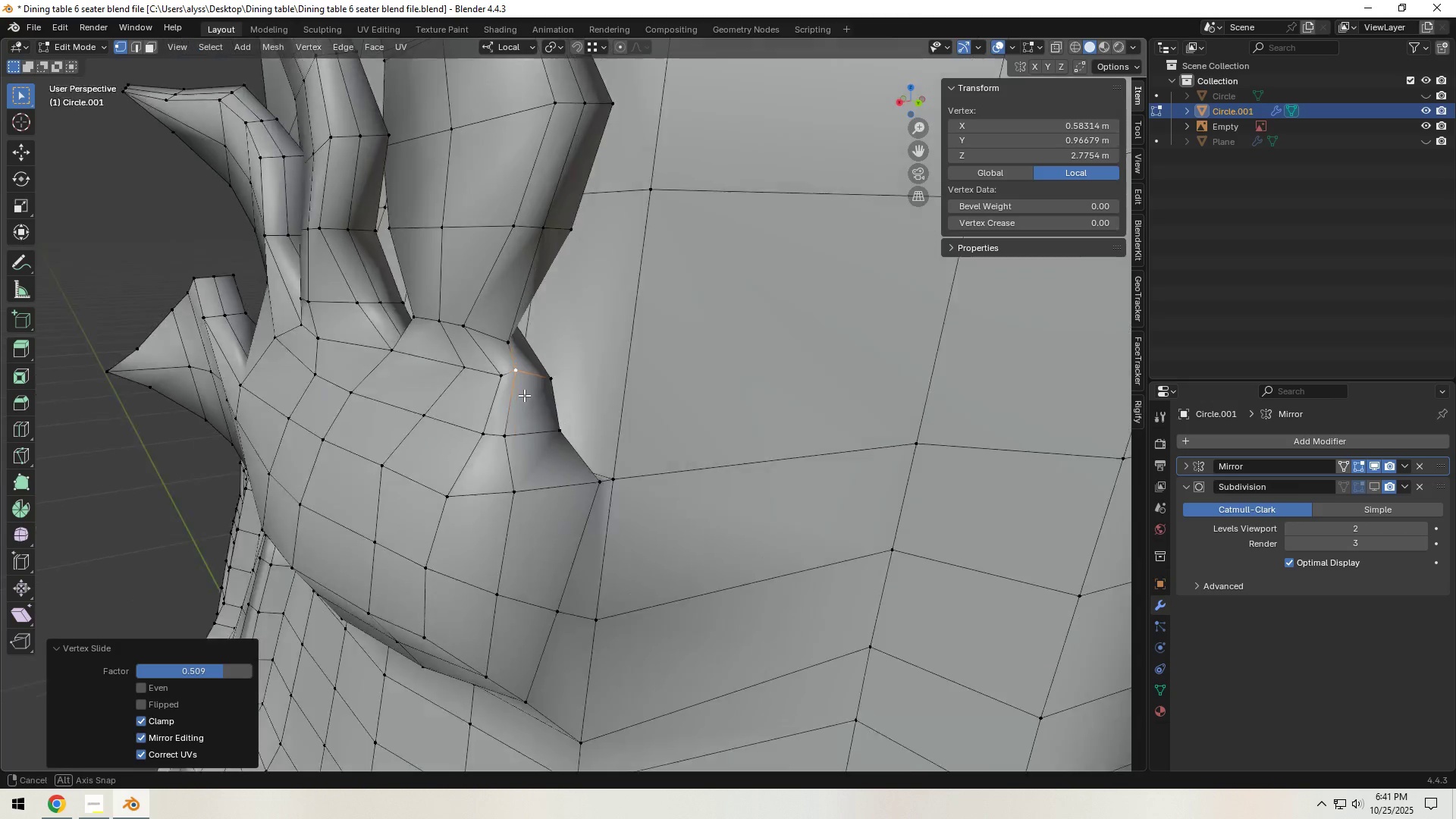 
type(gg)
 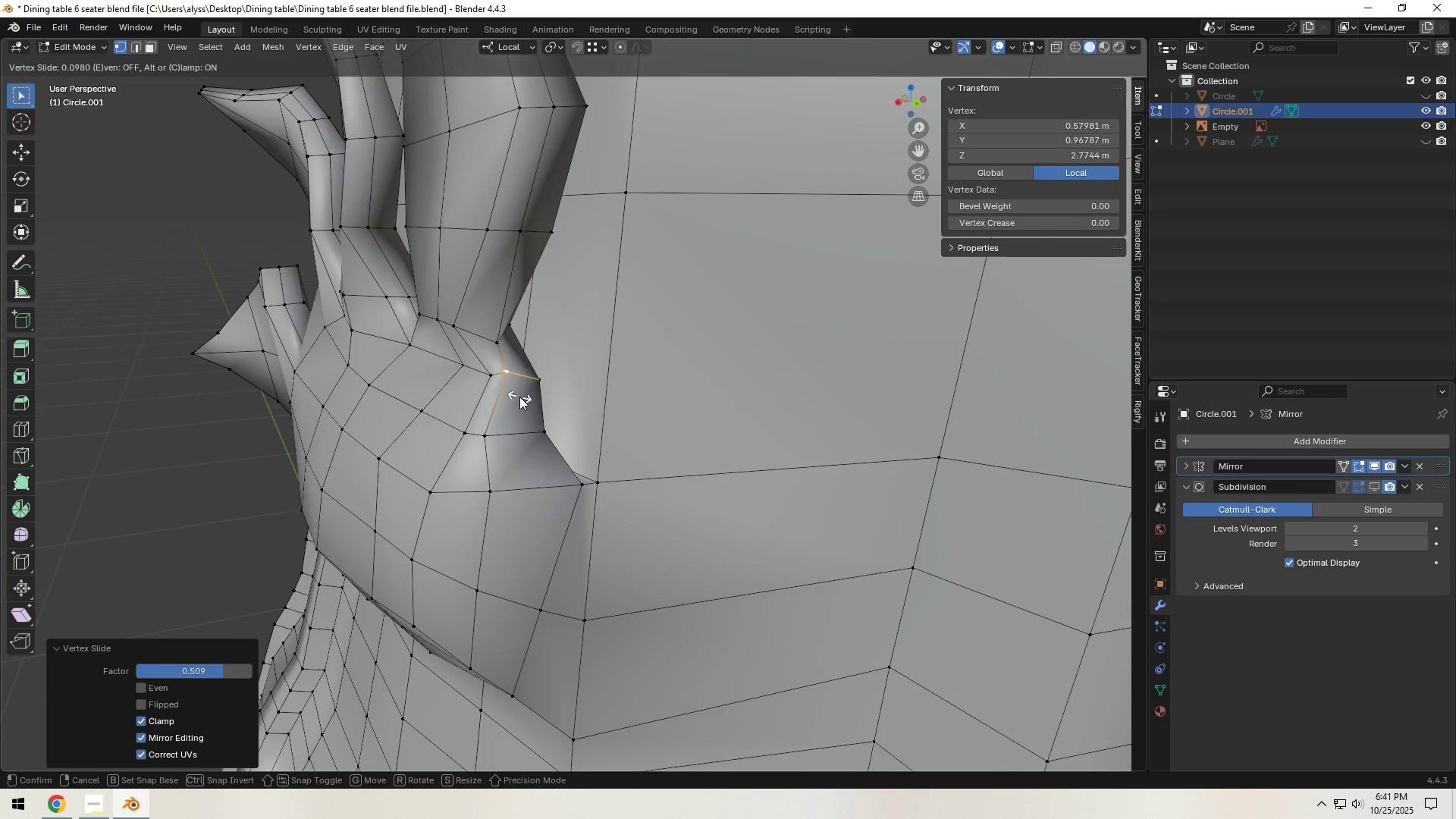 
left_click([519, 397])
 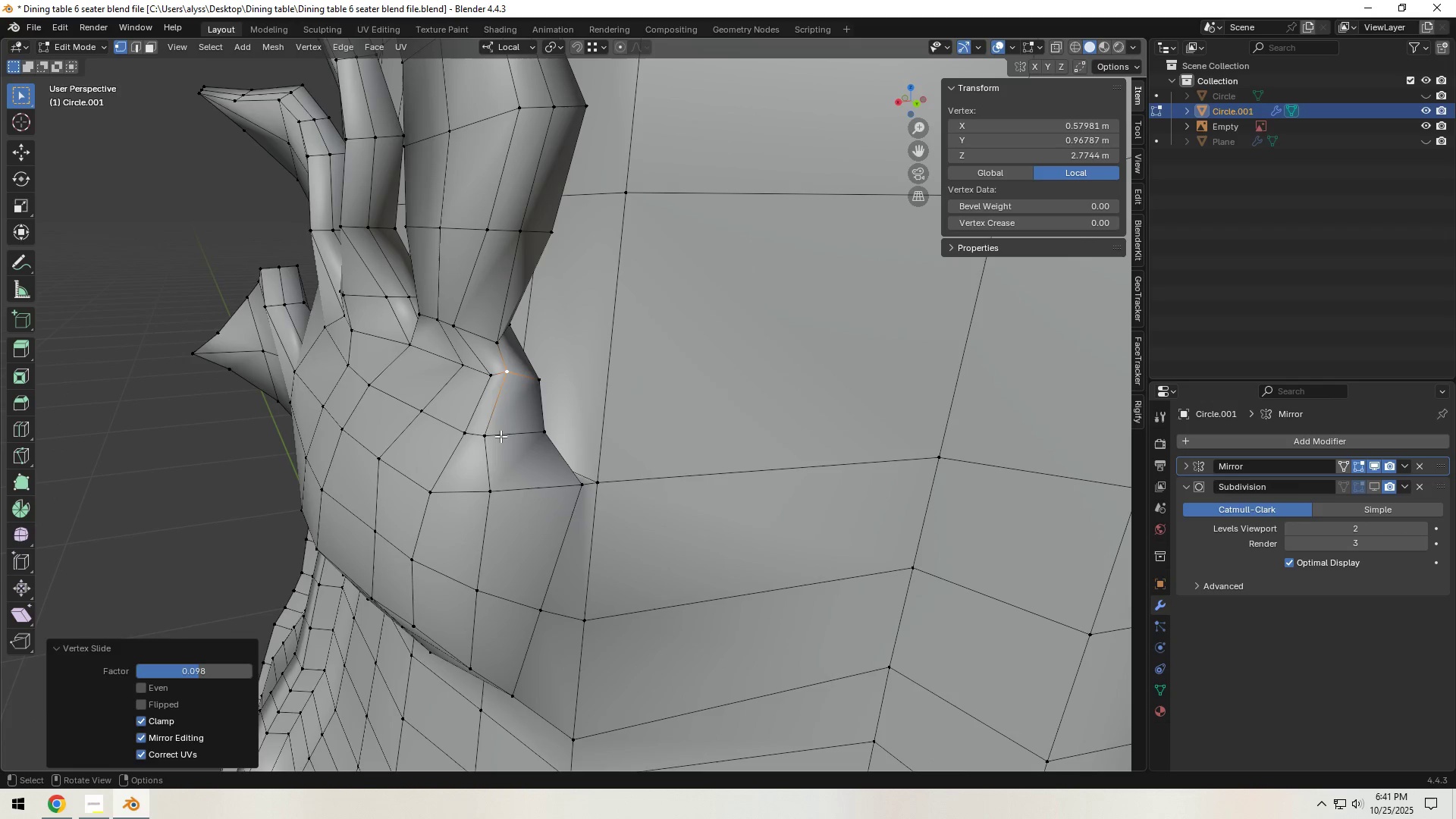 
left_click([483, 440])
 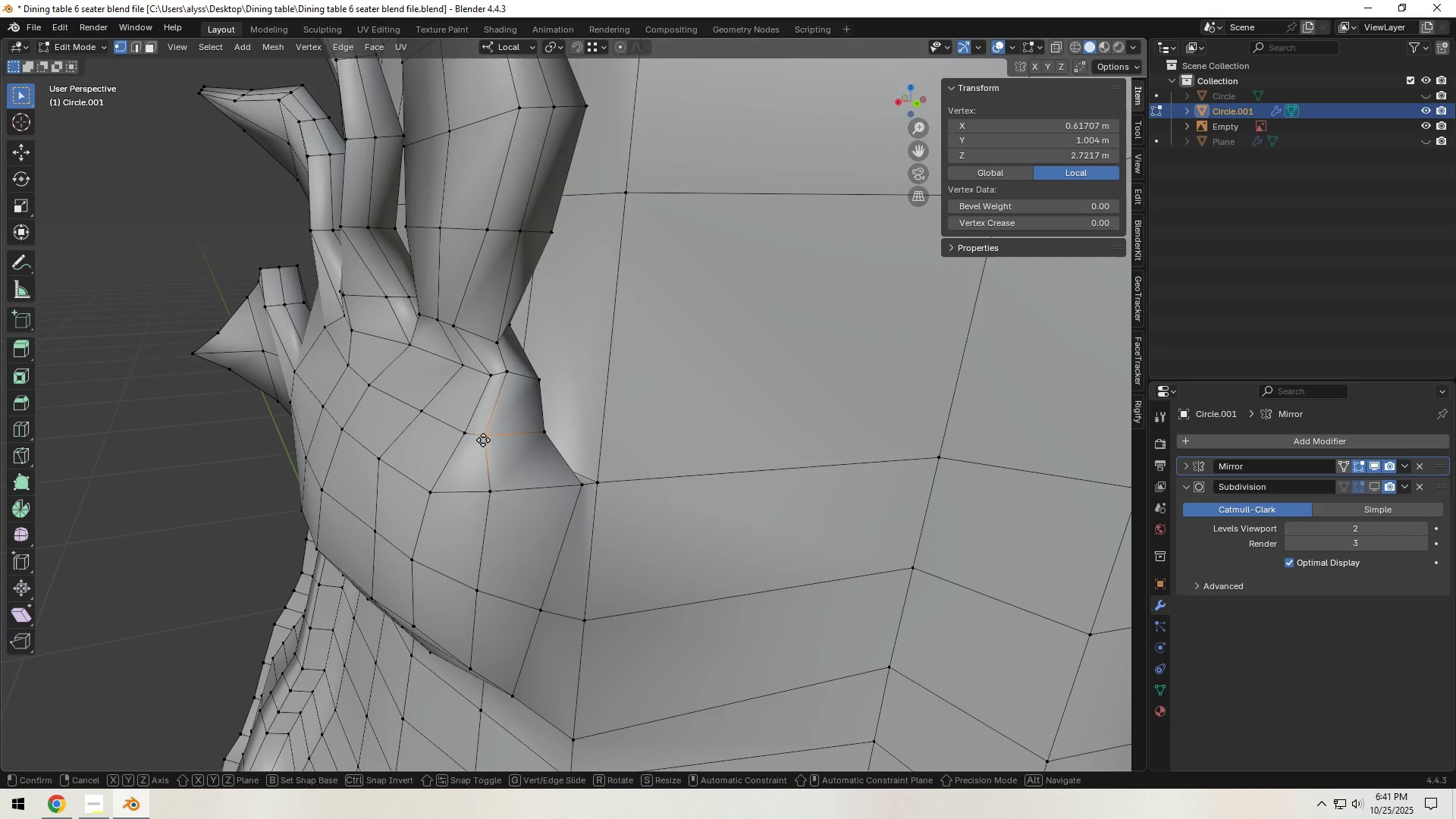 
type(gg)
 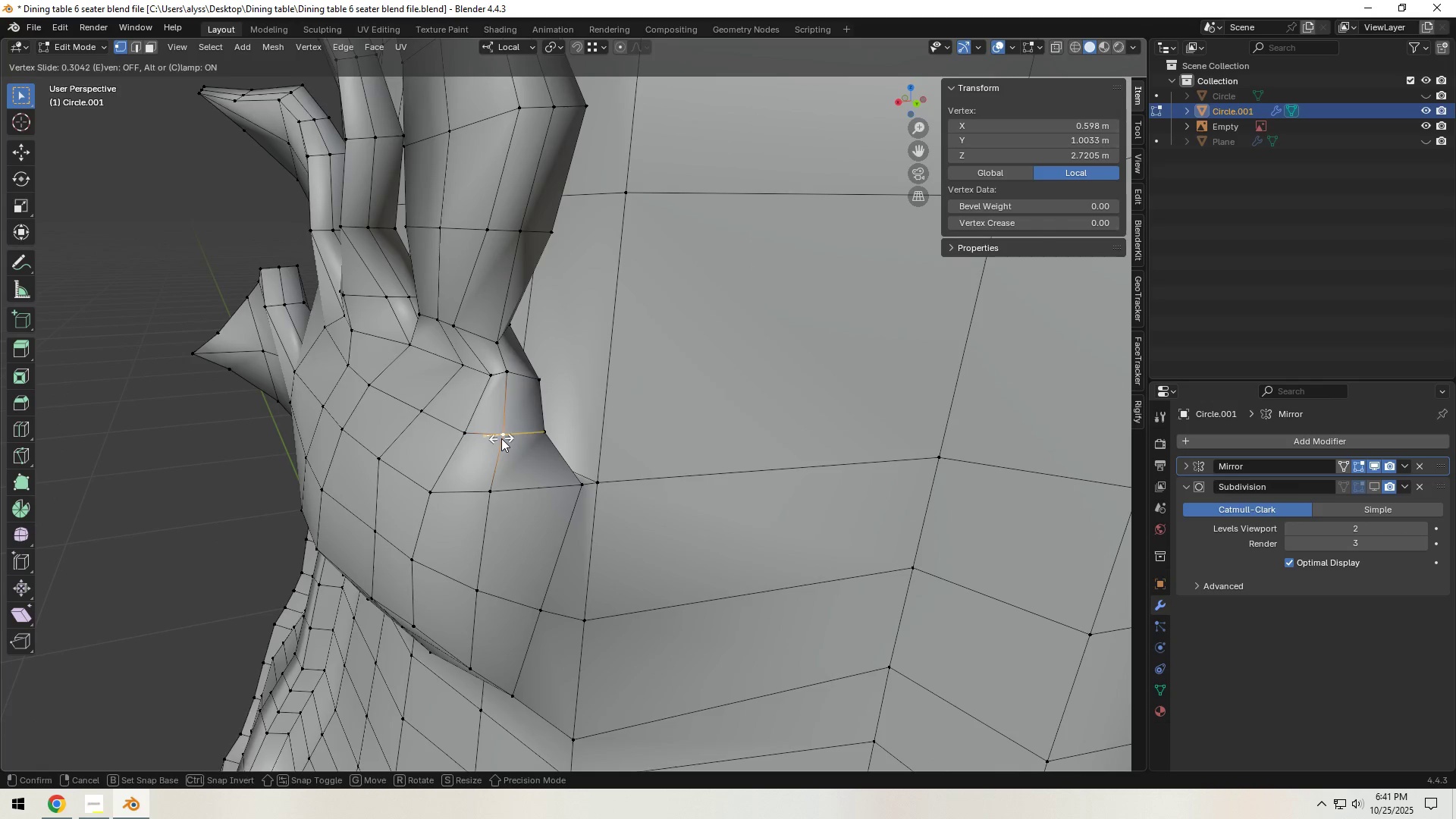 
left_click([501, 438])
 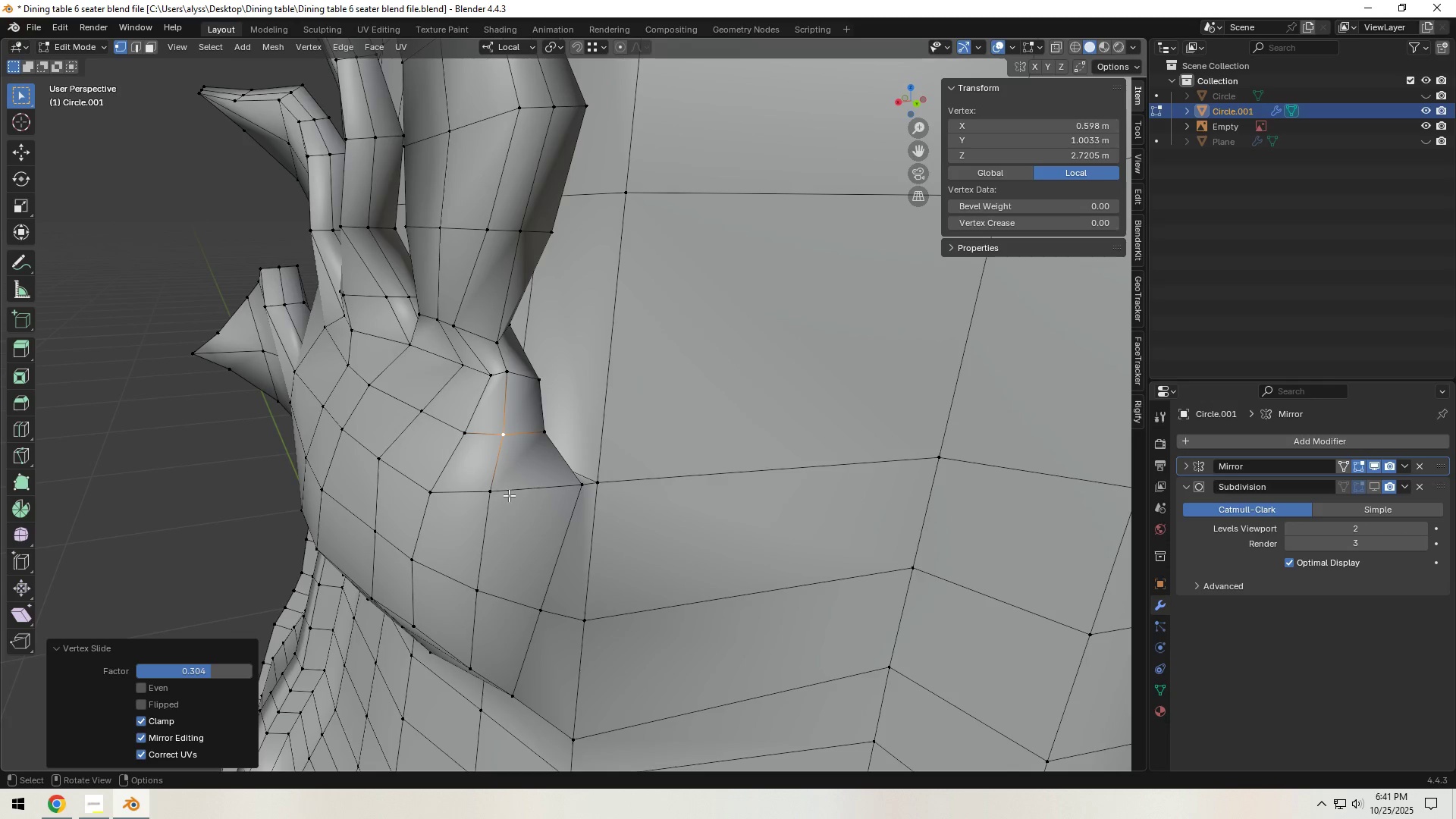 
left_click([485, 495])
 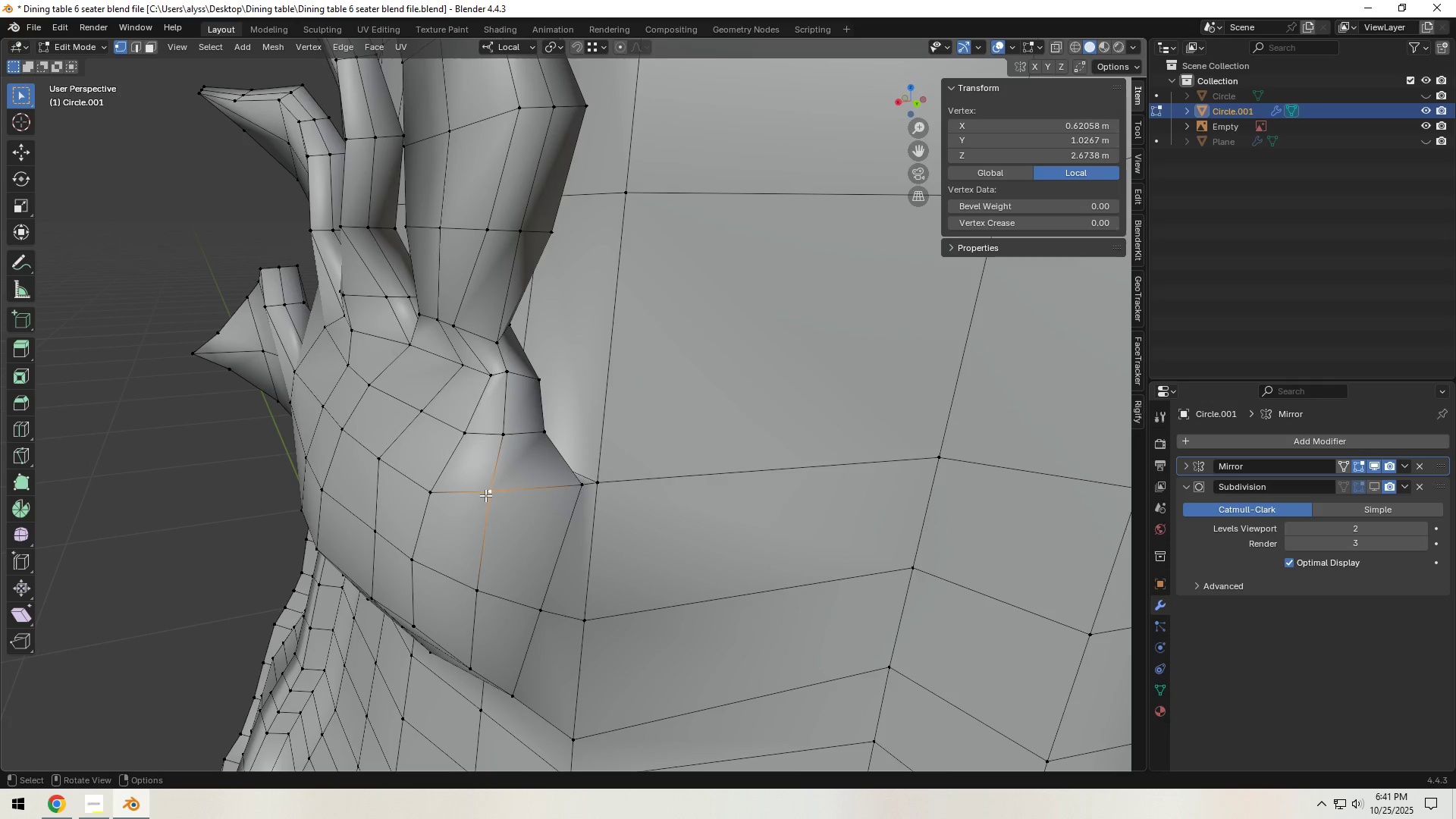 
type(gg)
 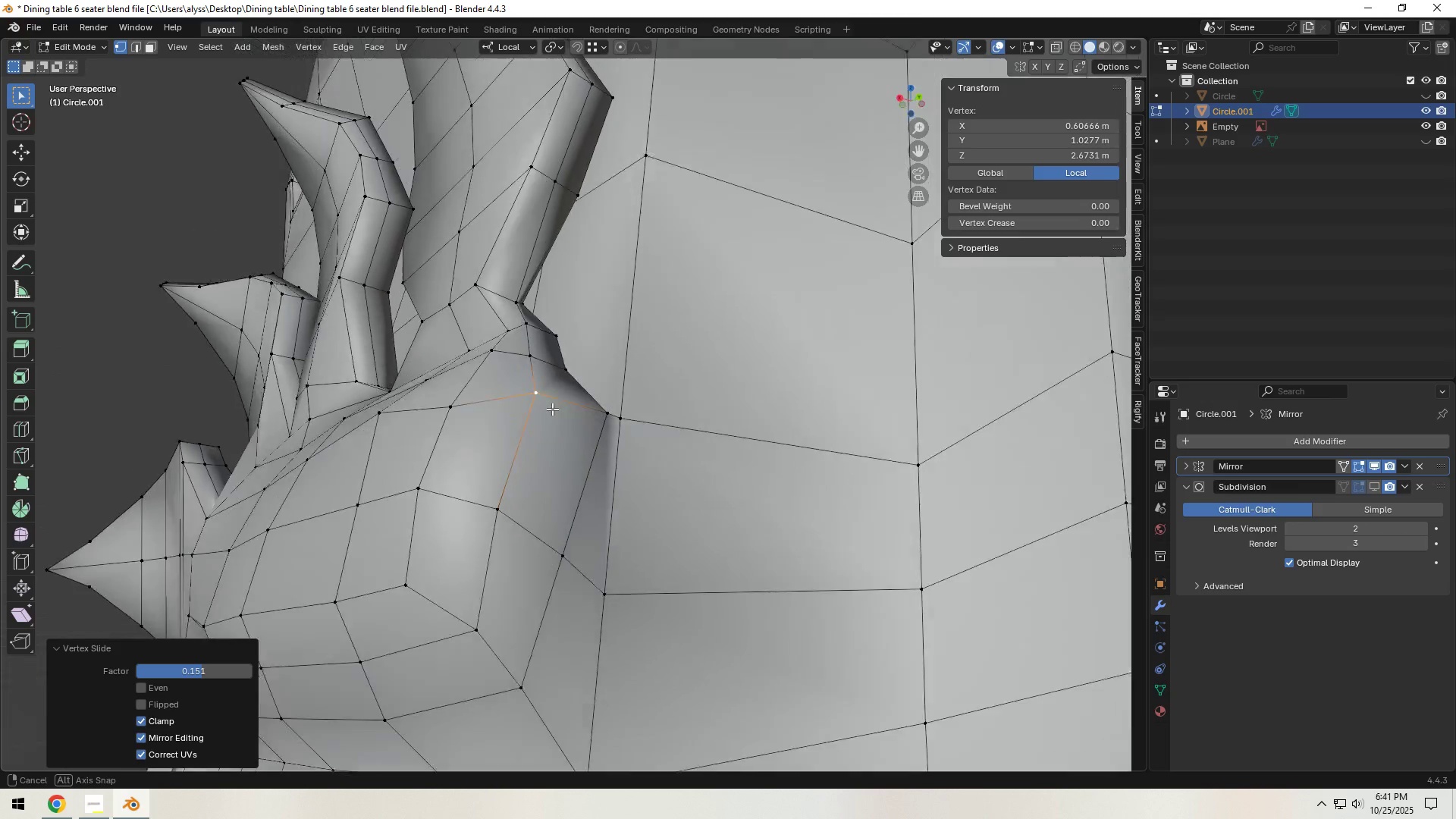 
scroll: coordinate [554, 366], scroll_direction: down, amount: 1.0
 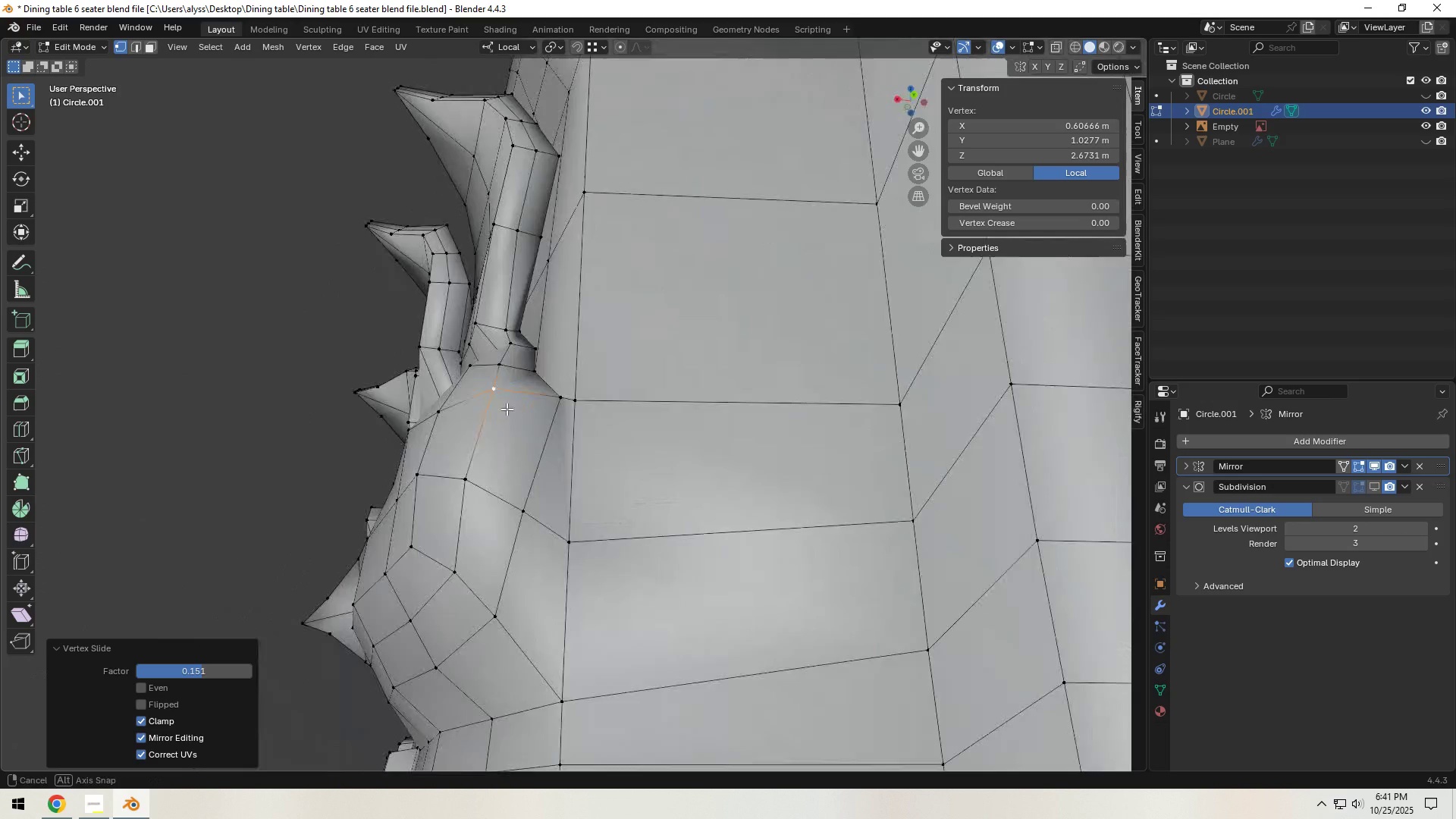 
scroll: coordinate [580, 435], scroll_direction: up, amount: 2.0
 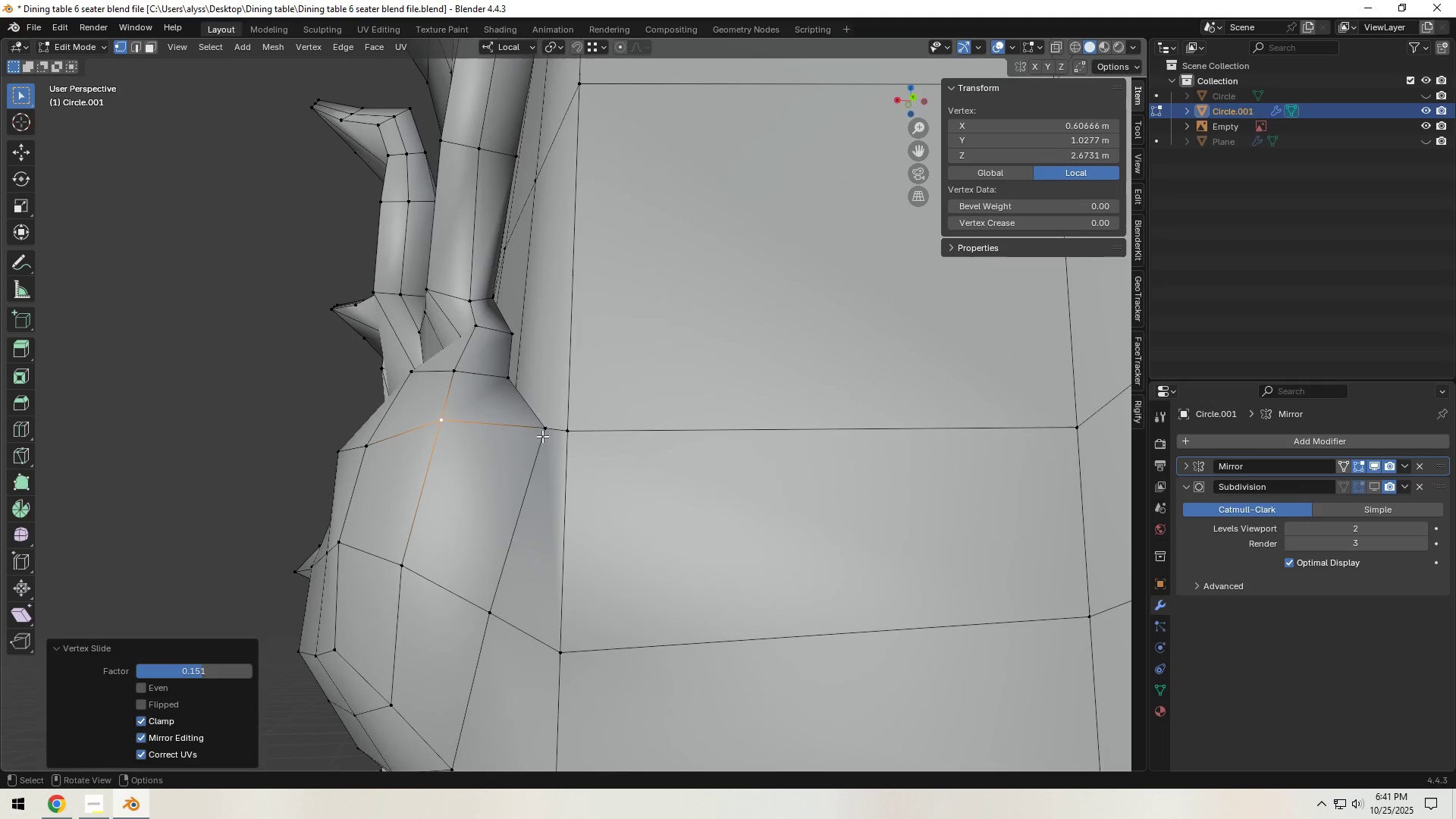 
type(gg)
 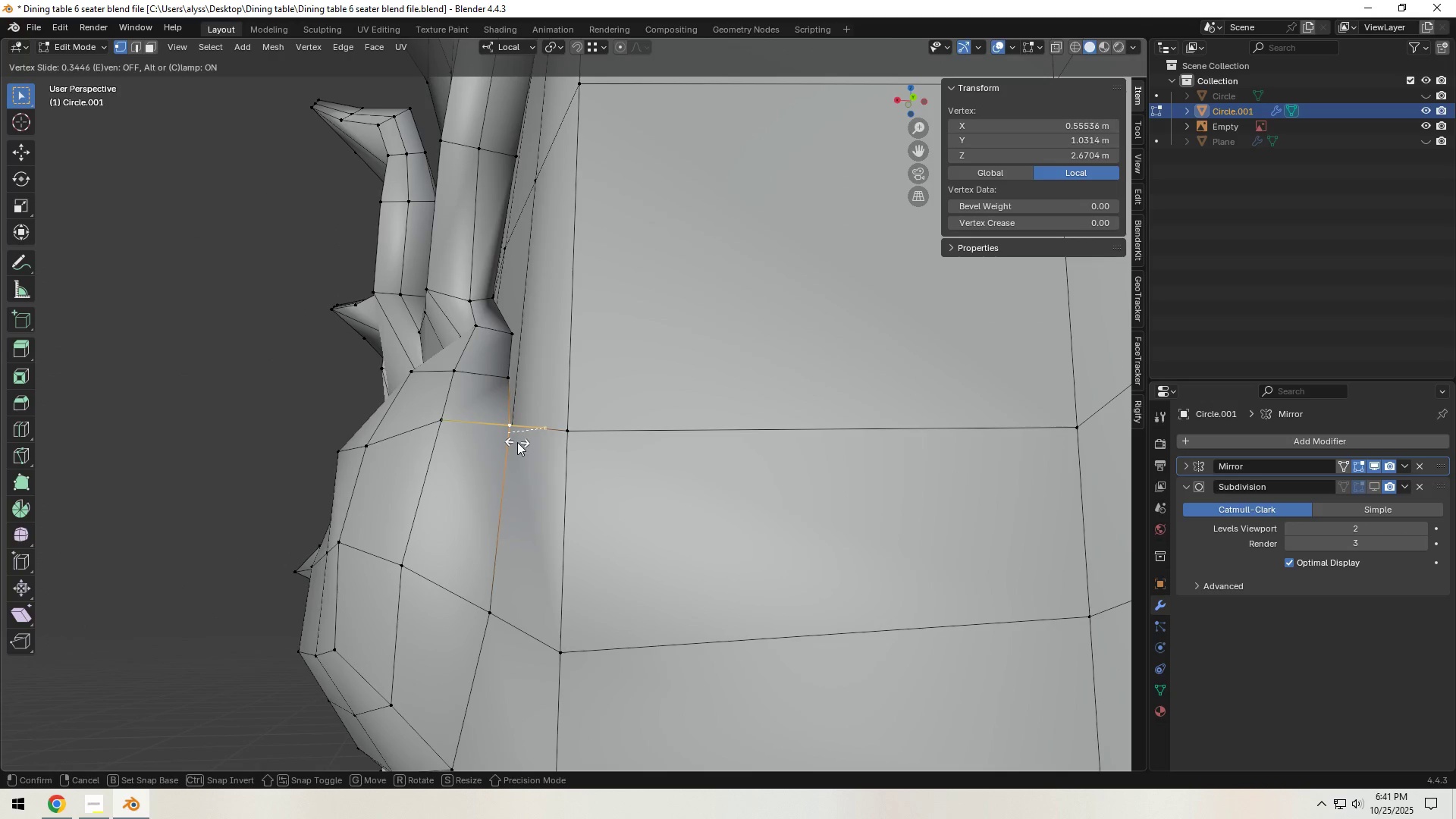 
left_click([517, 442])
 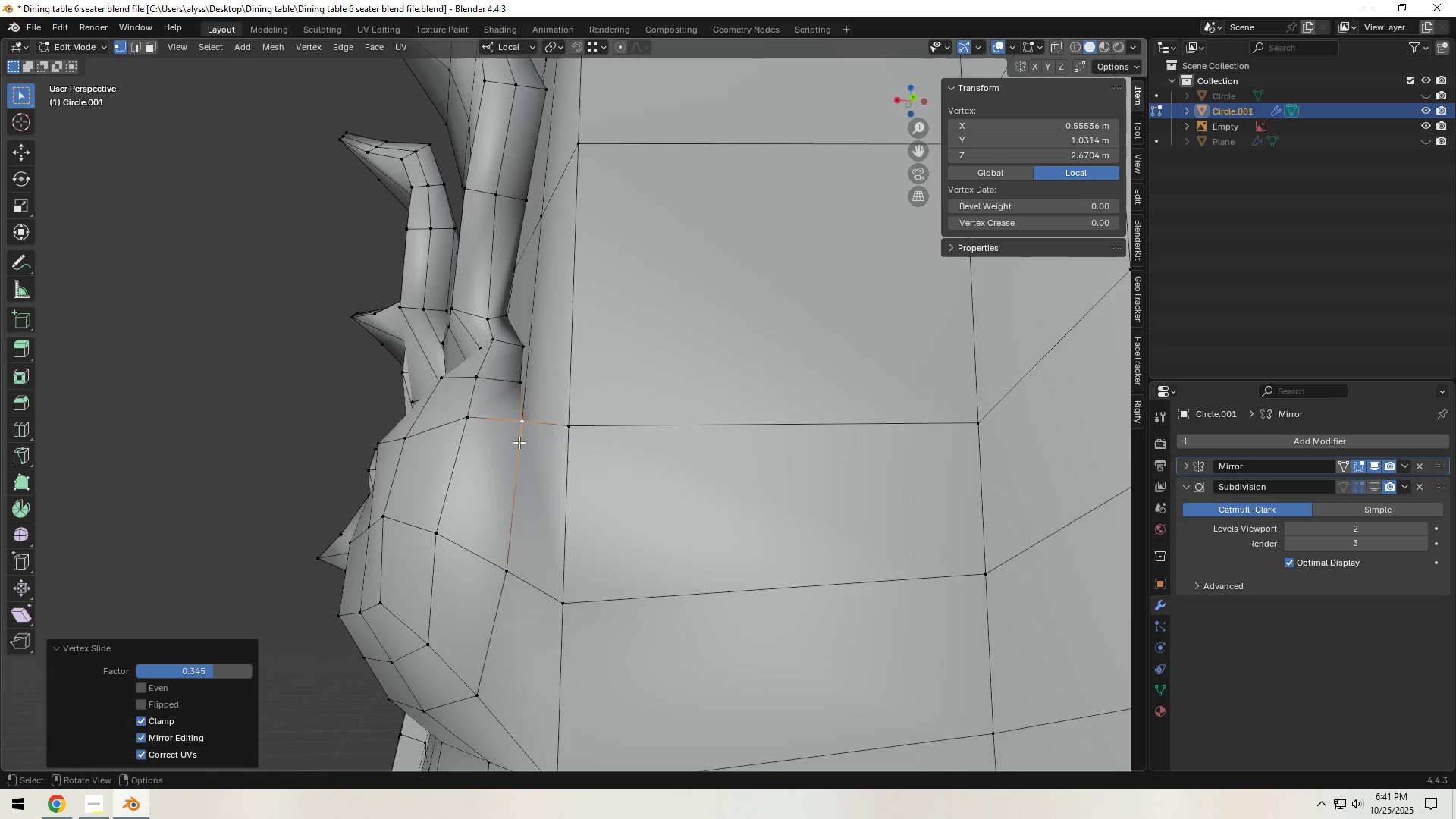 
scroll: coordinate [519, 442], scroll_direction: down, amount: 2.0
 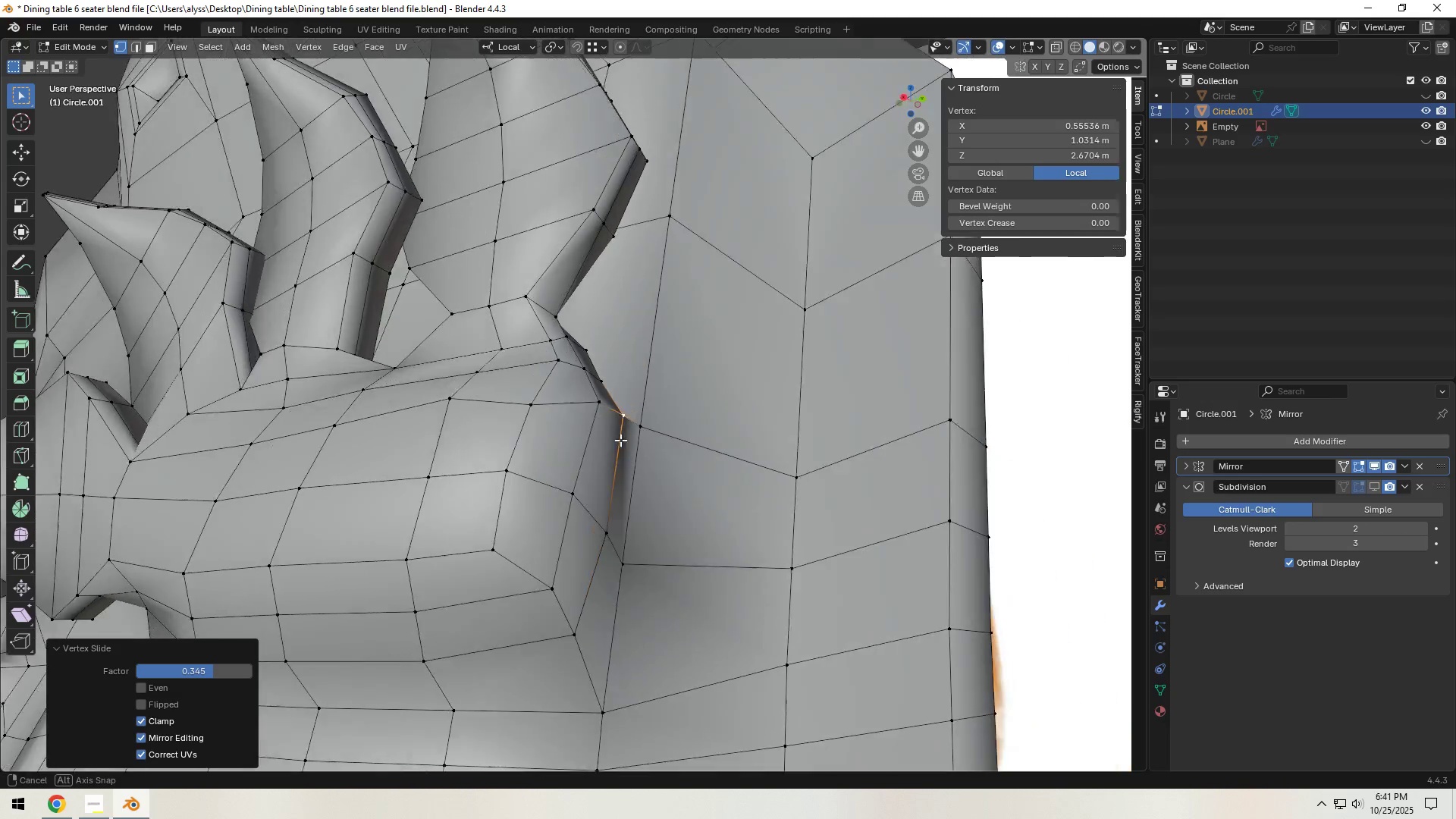 
key(Tab)
 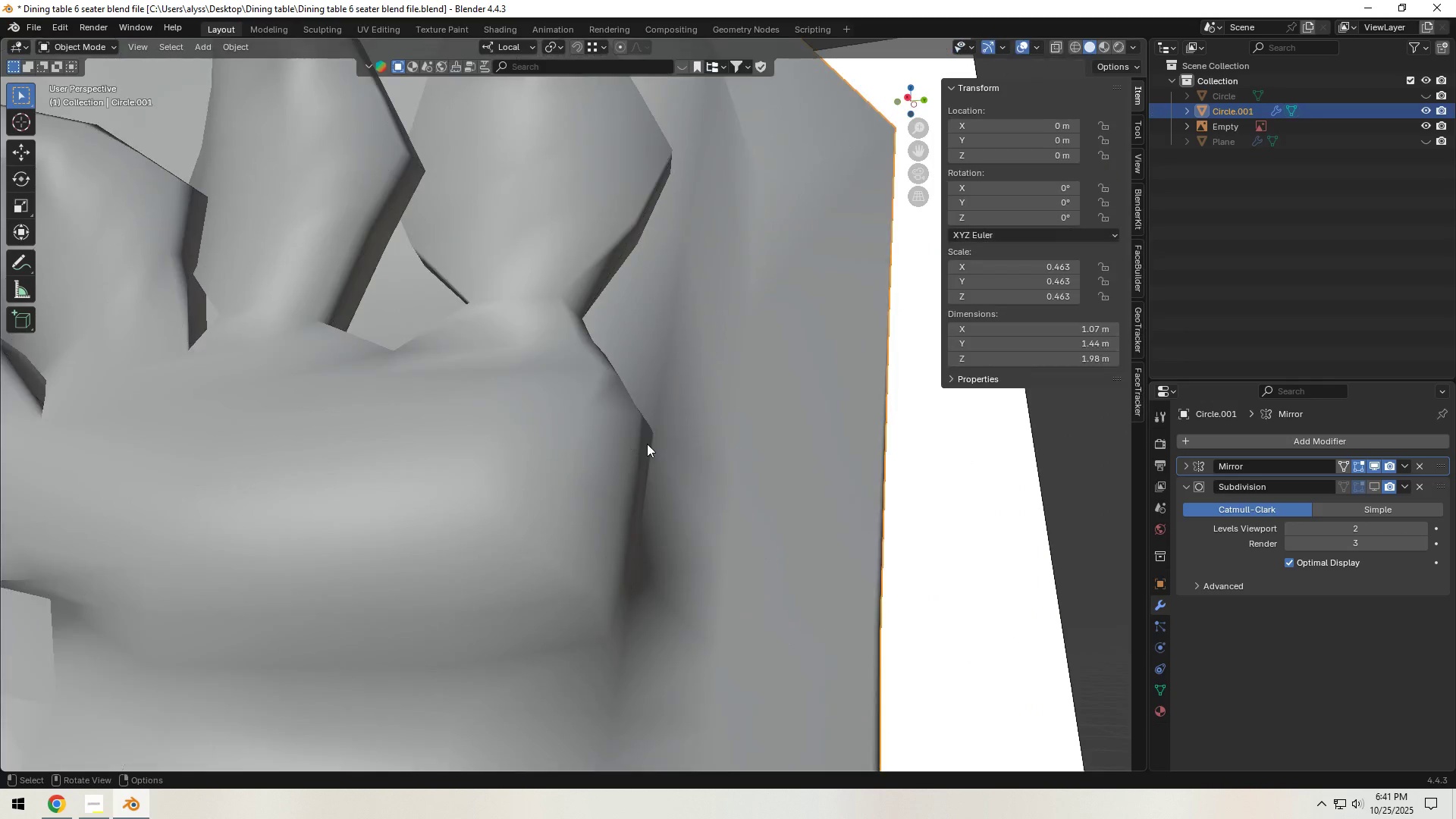 
scroll: coordinate [647, 444], scroll_direction: down, amount: 4.0
 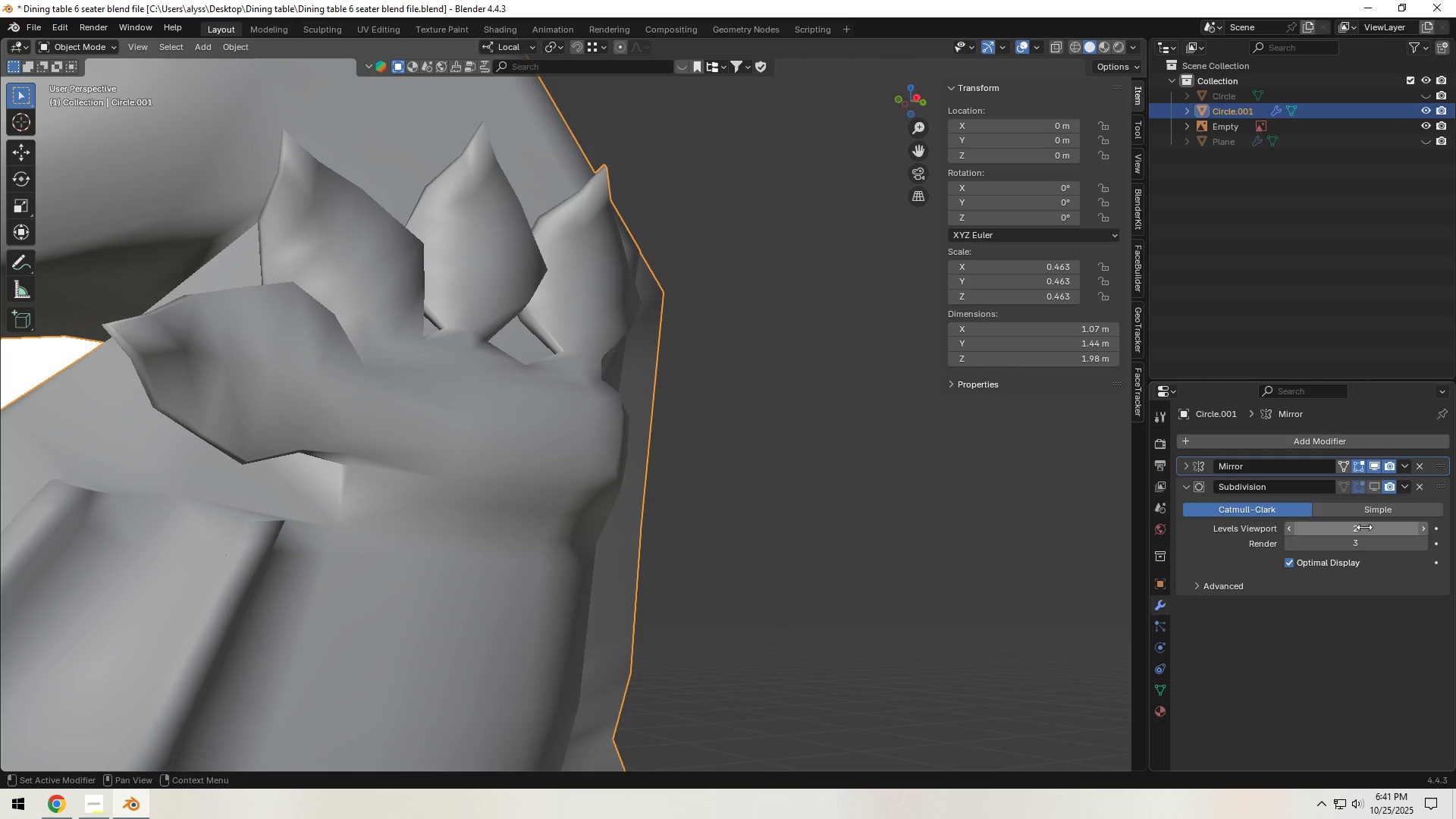 
left_click([1374, 488])
 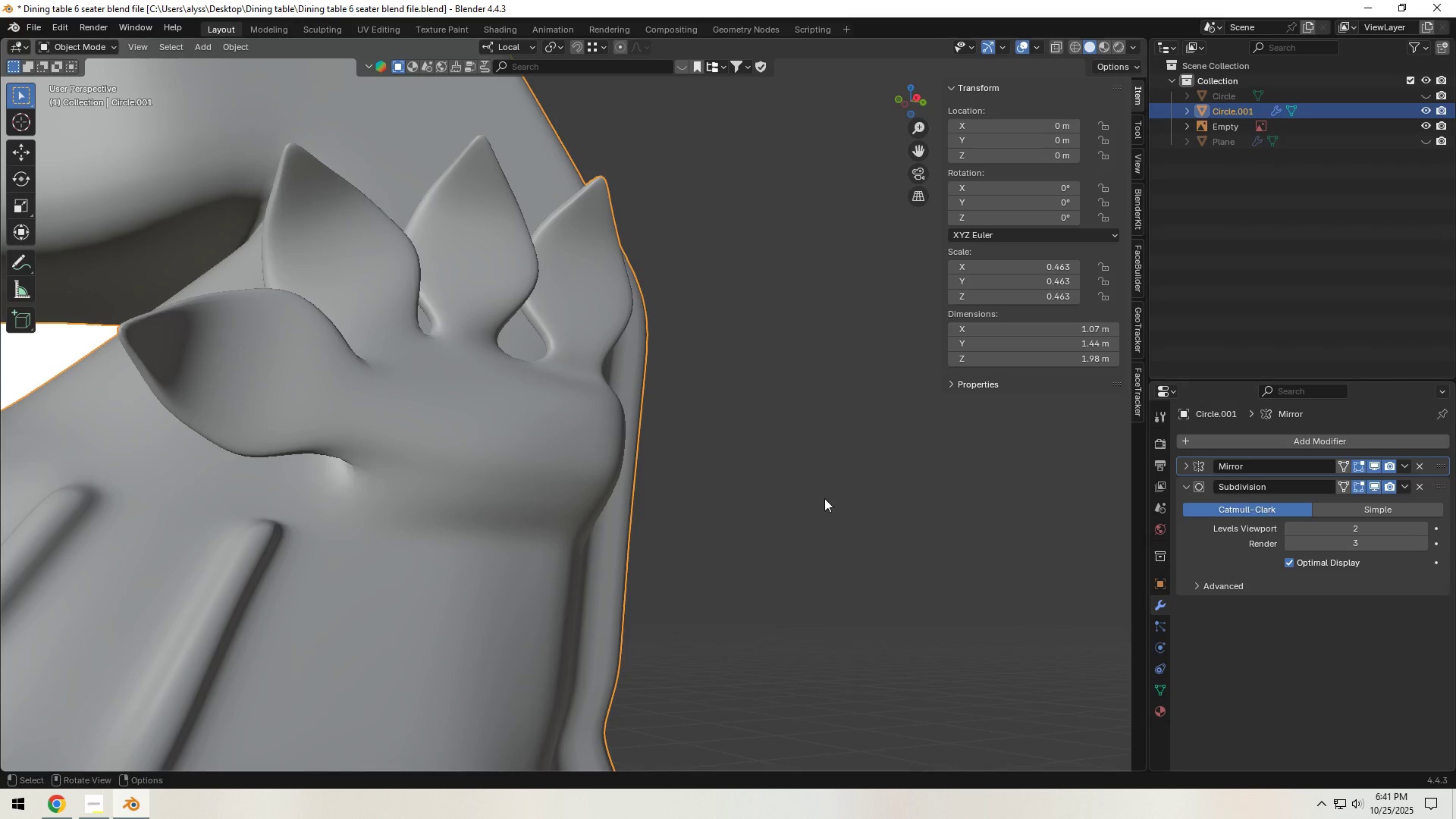 
scroll: coordinate [783, 527], scroll_direction: down, amount: 5.0
 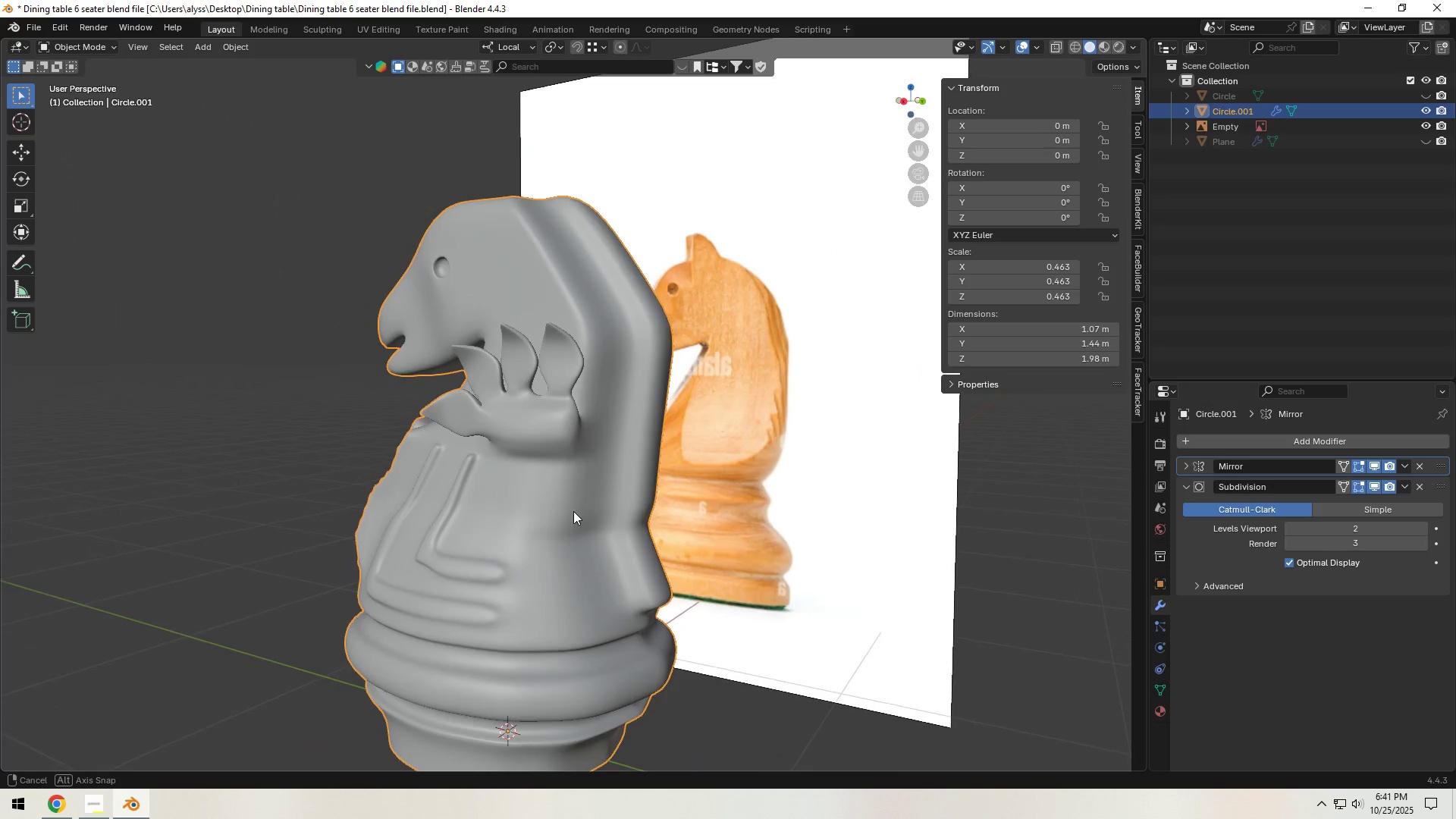 
wait(5.69)
 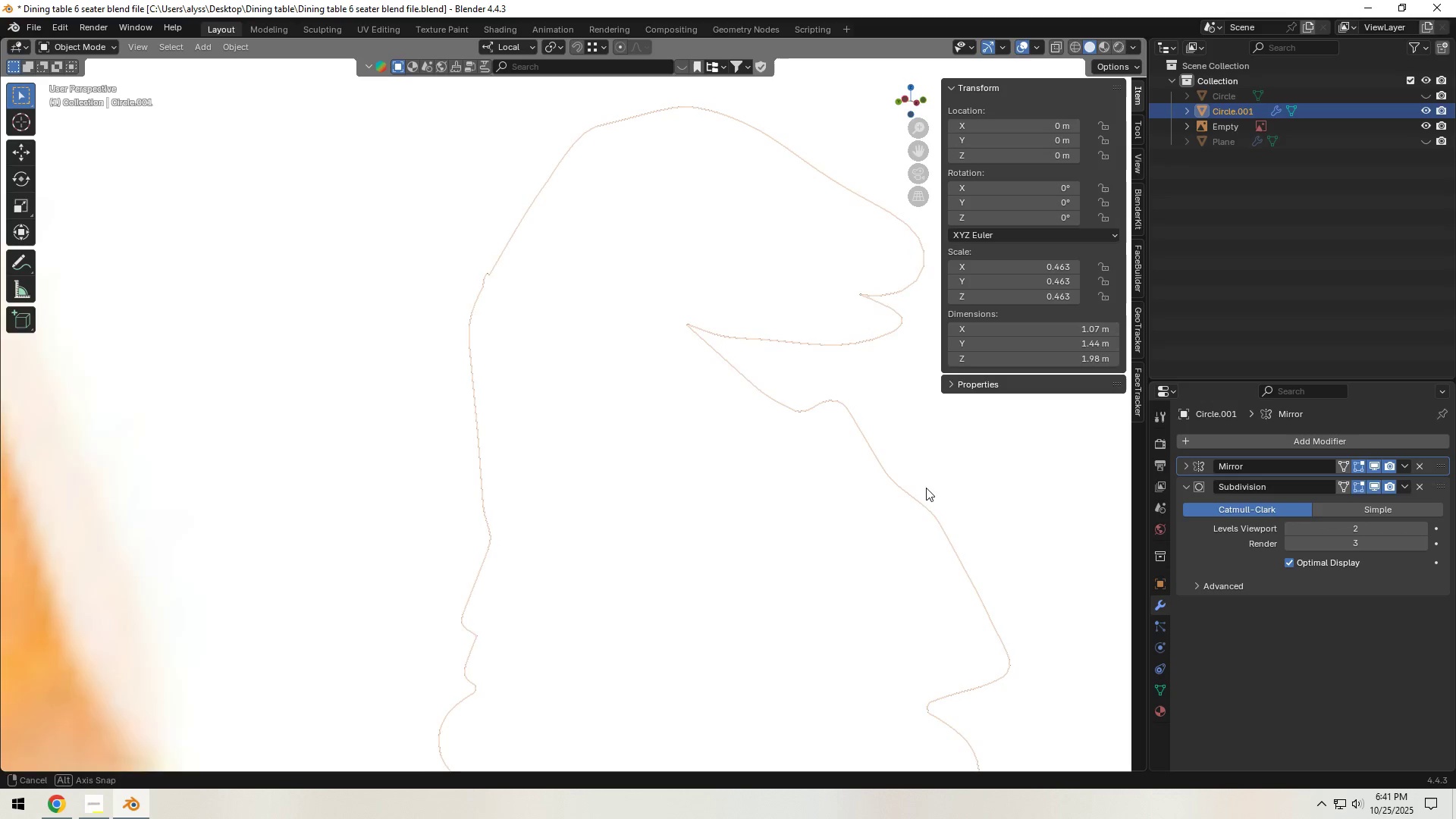 
left_click([1373, 488])
 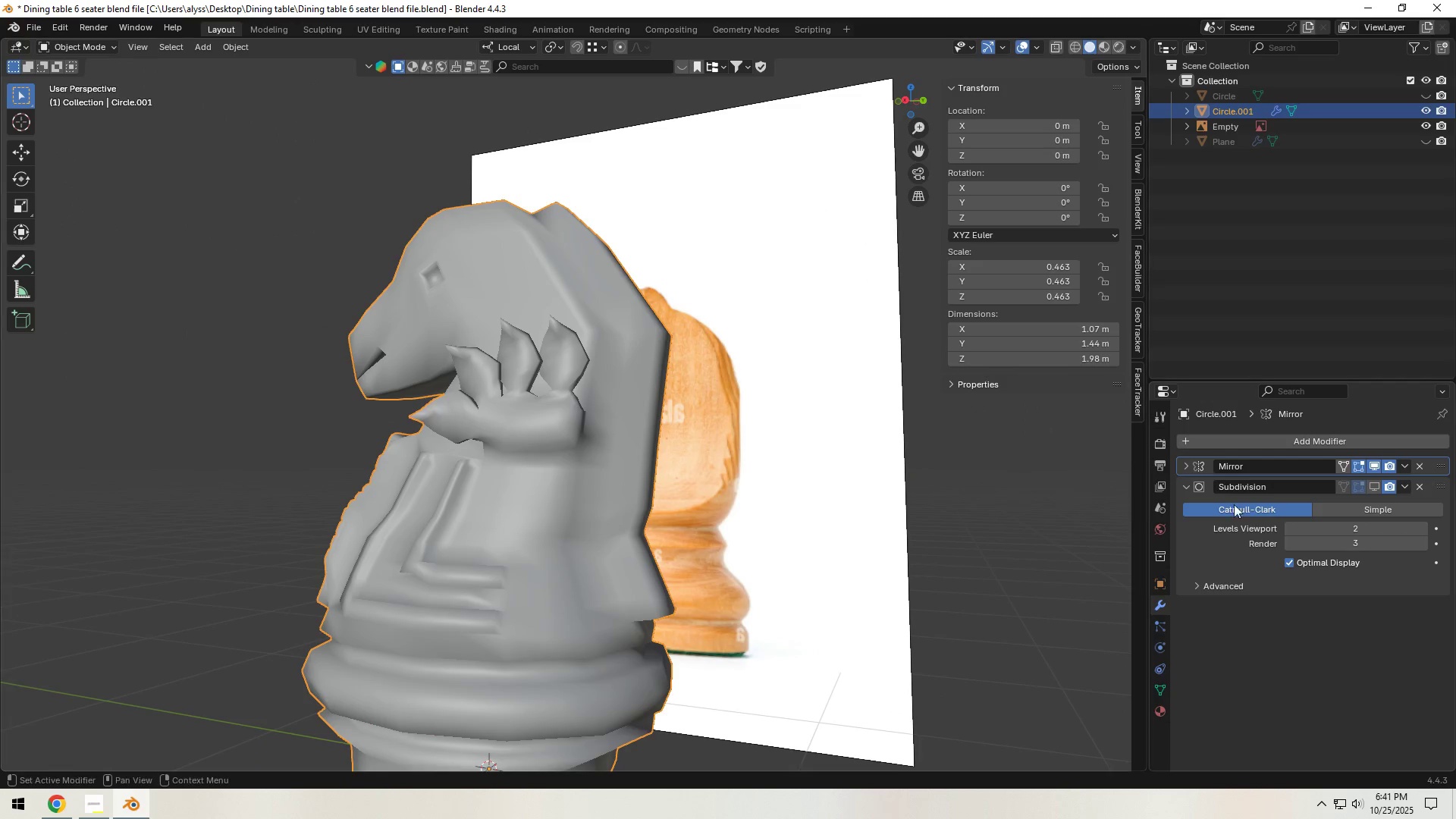 
key(Tab)
 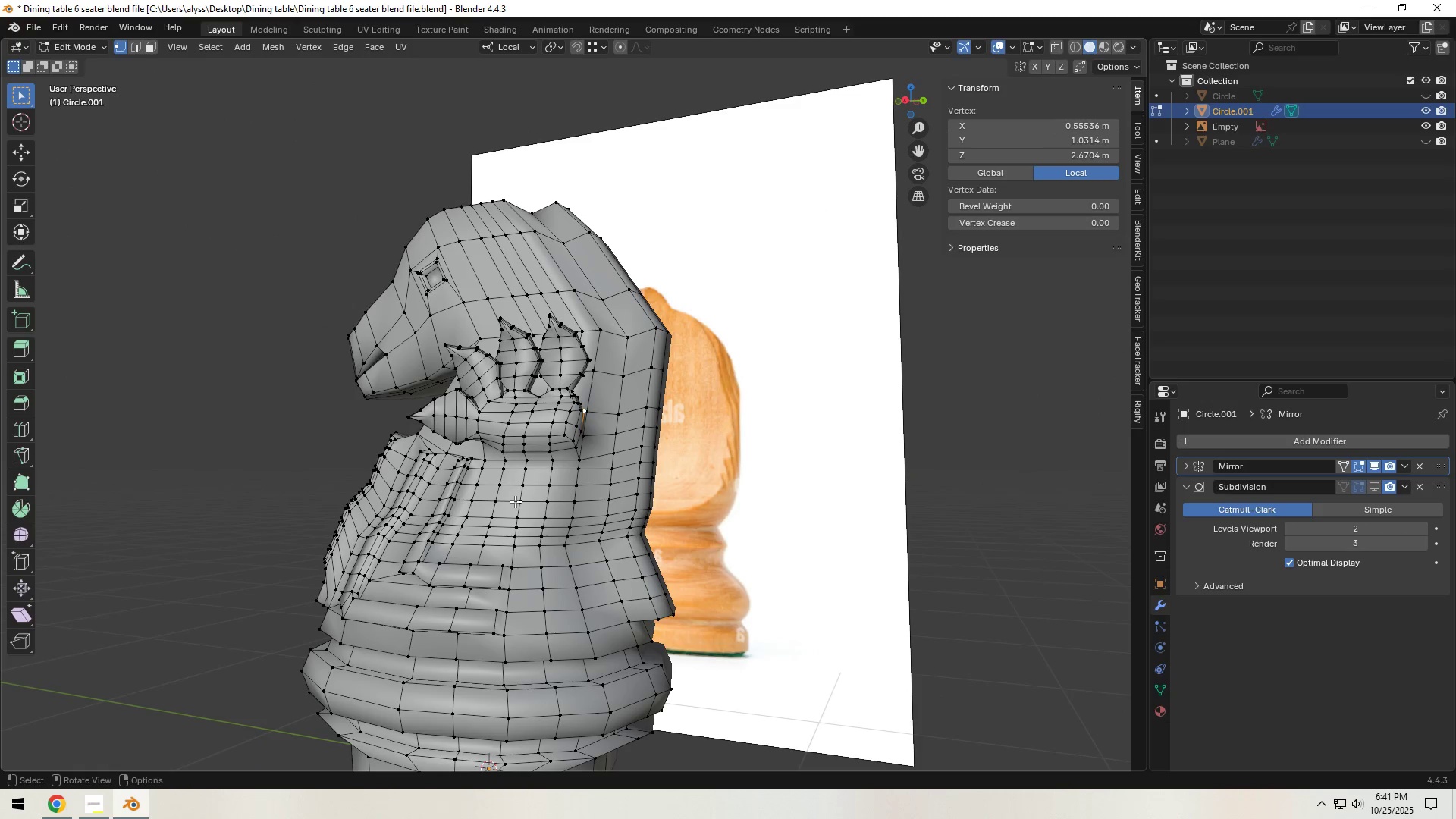 
scroll: coordinate [515, 501], scroll_direction: down, amount: 2.0
 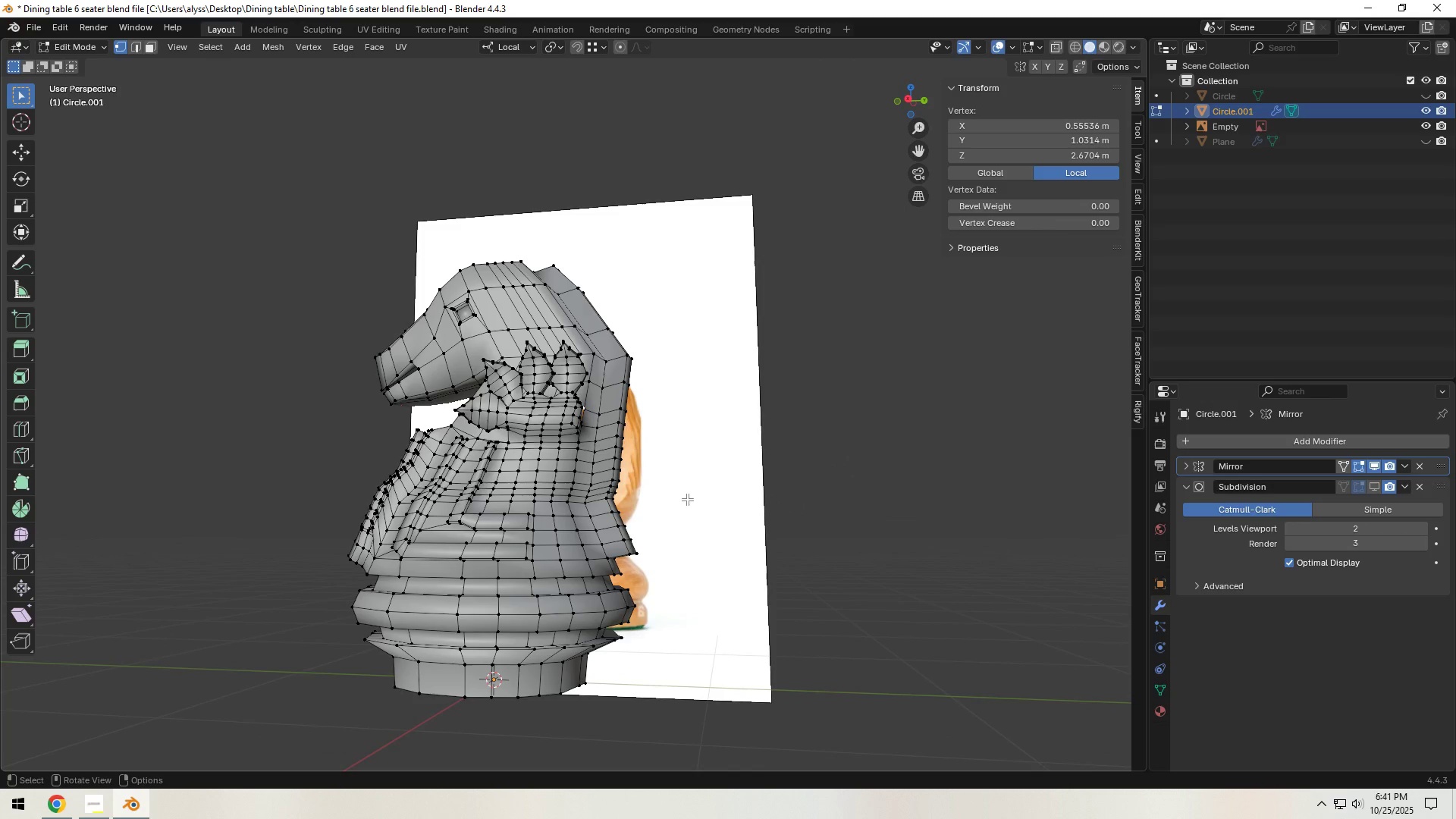 
wait(5.52)
 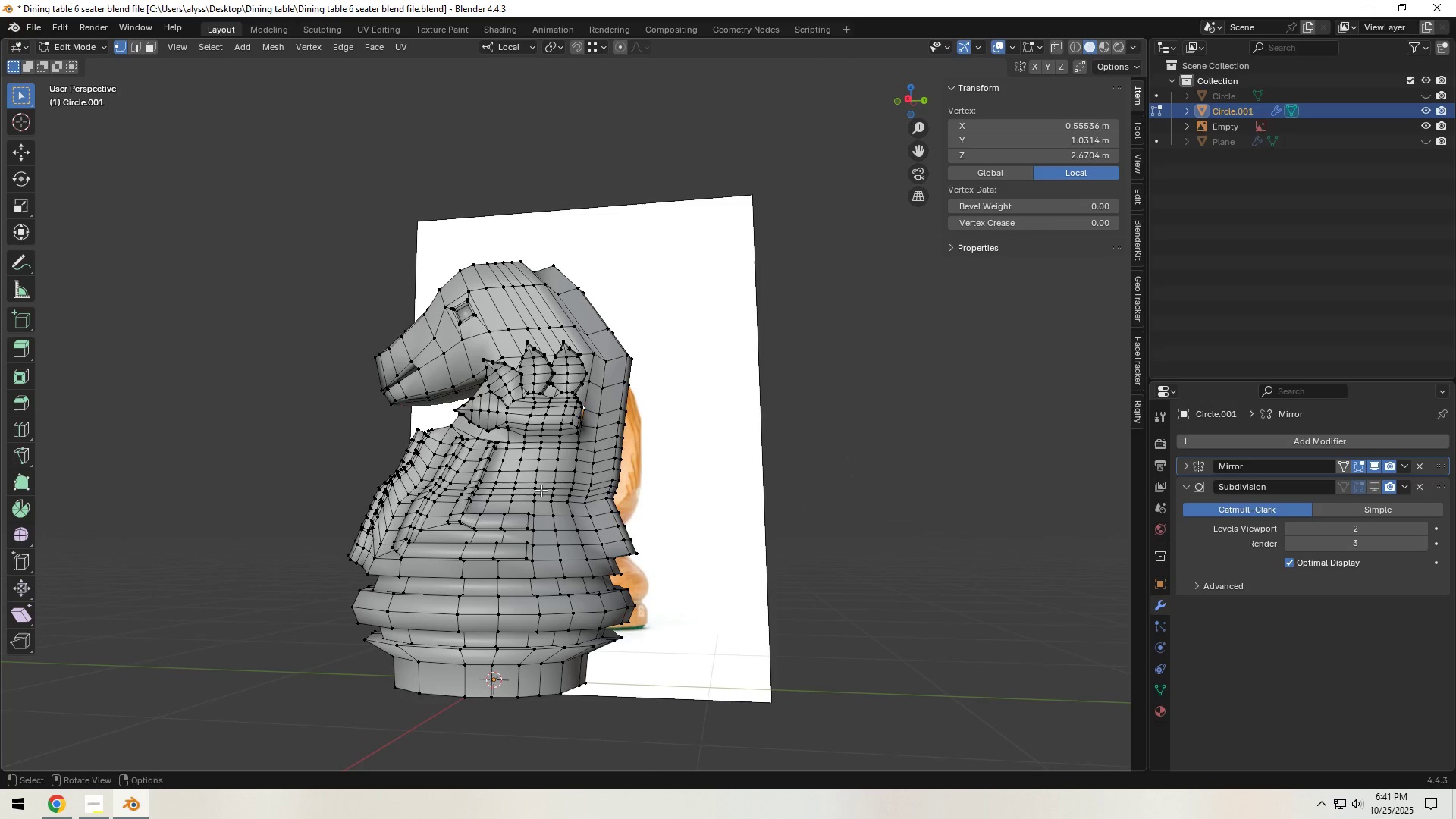 
key(Control+S)
 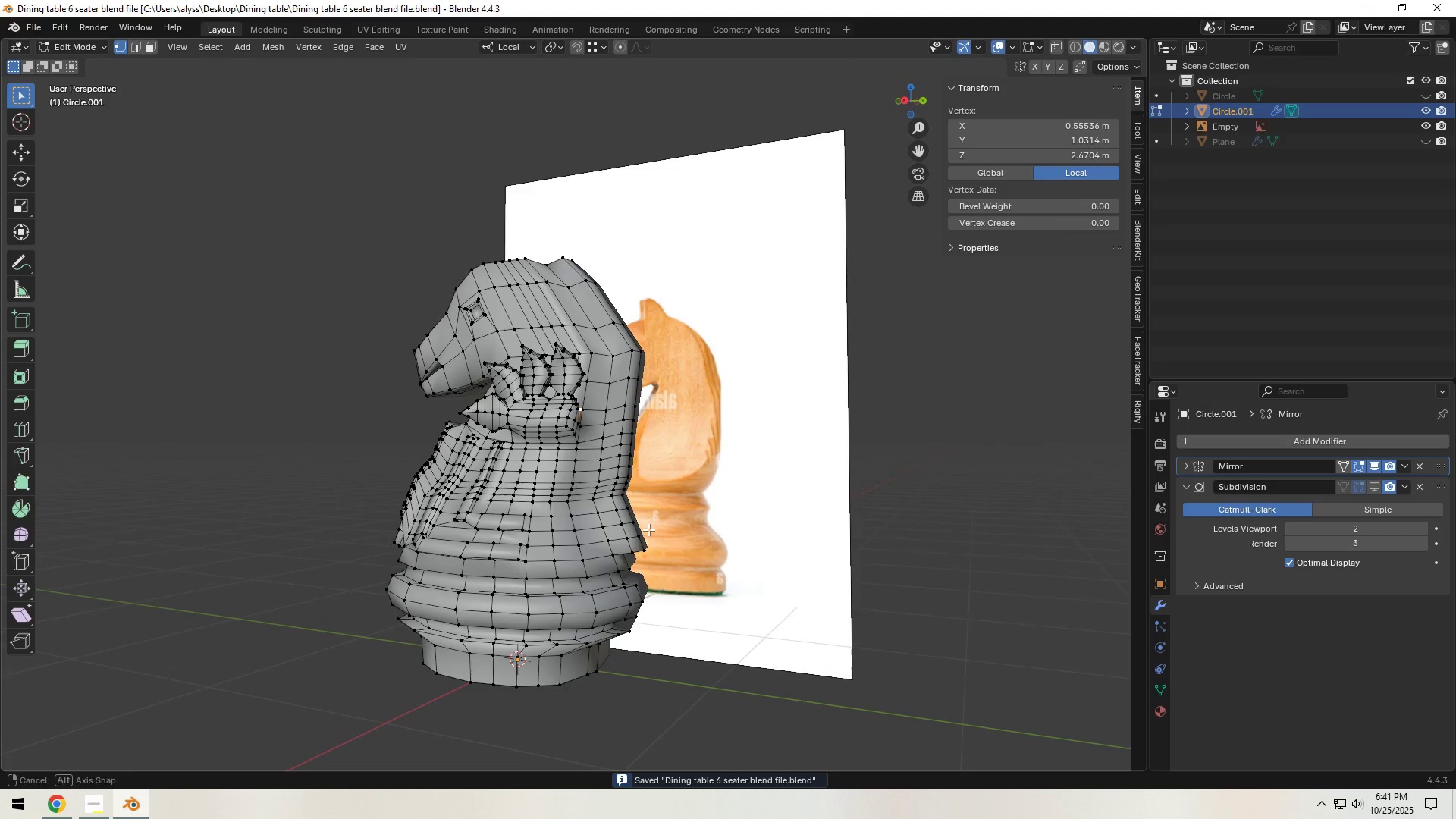 
left_click([860, 494])
 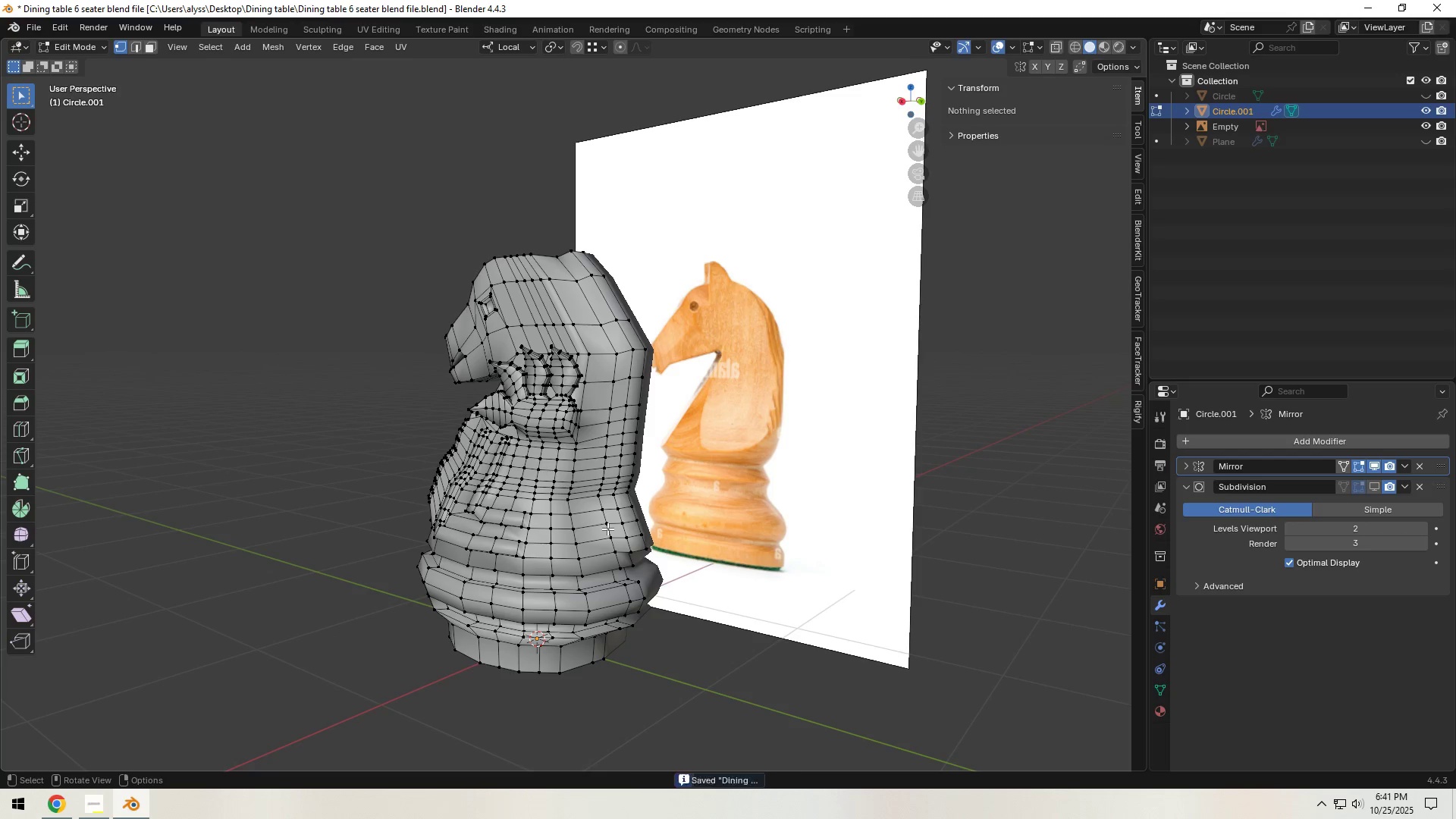 
wait(8.48)
 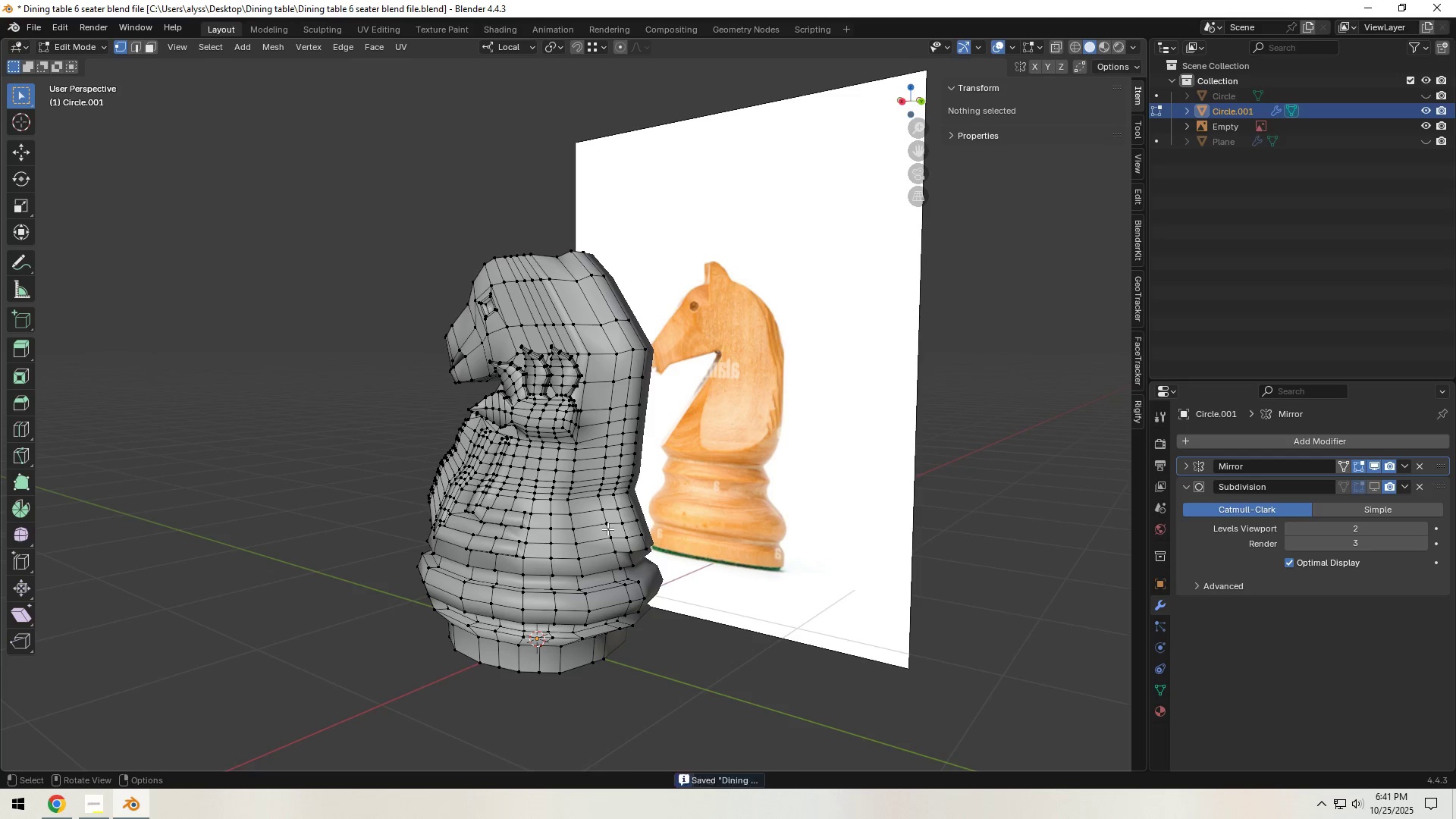 
scroll: coordinate [607, 477], scroll_direction: up, amount: 8.0
 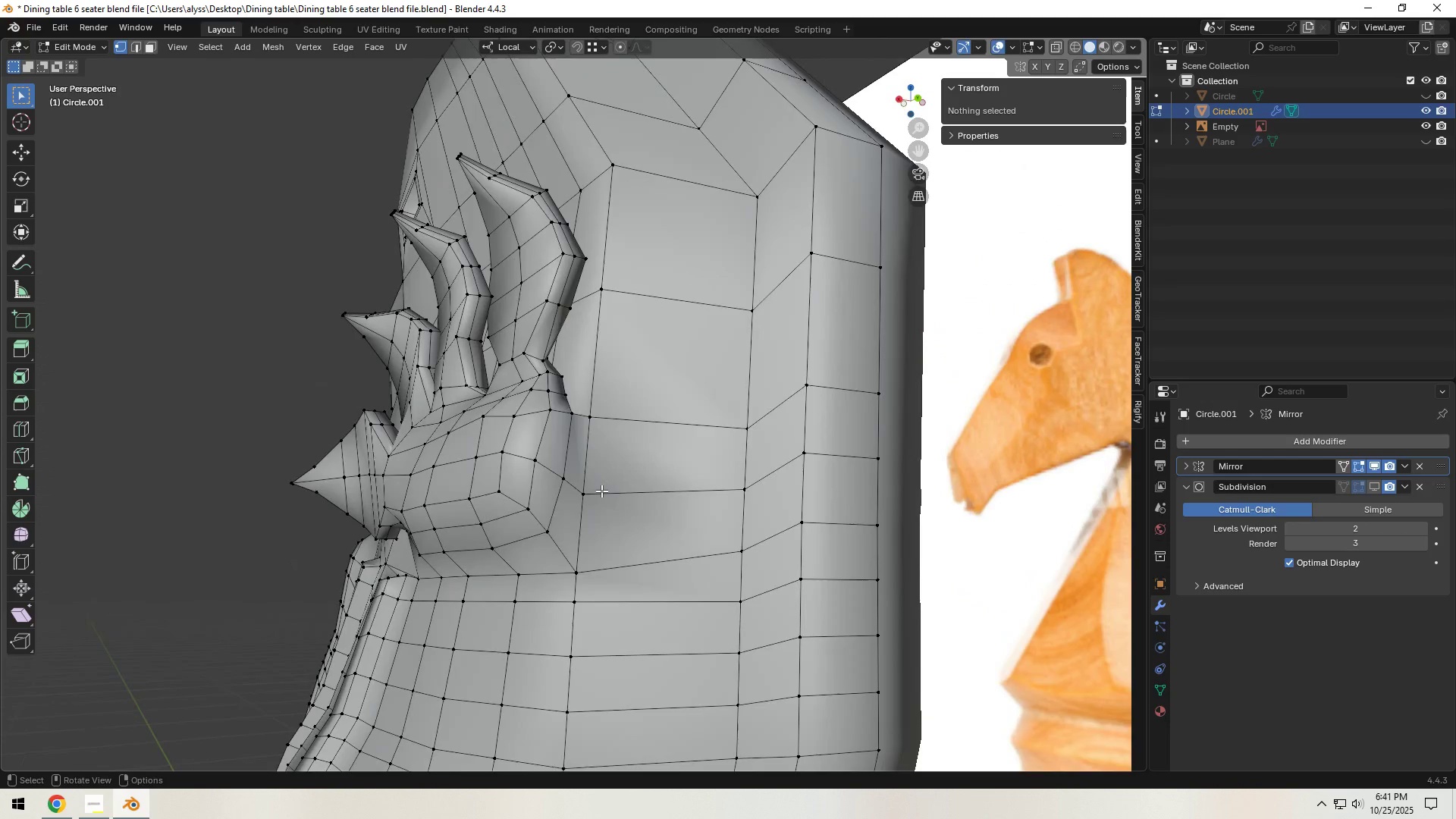 
hold_key(key=ShiftLeft, duration=0.34)
 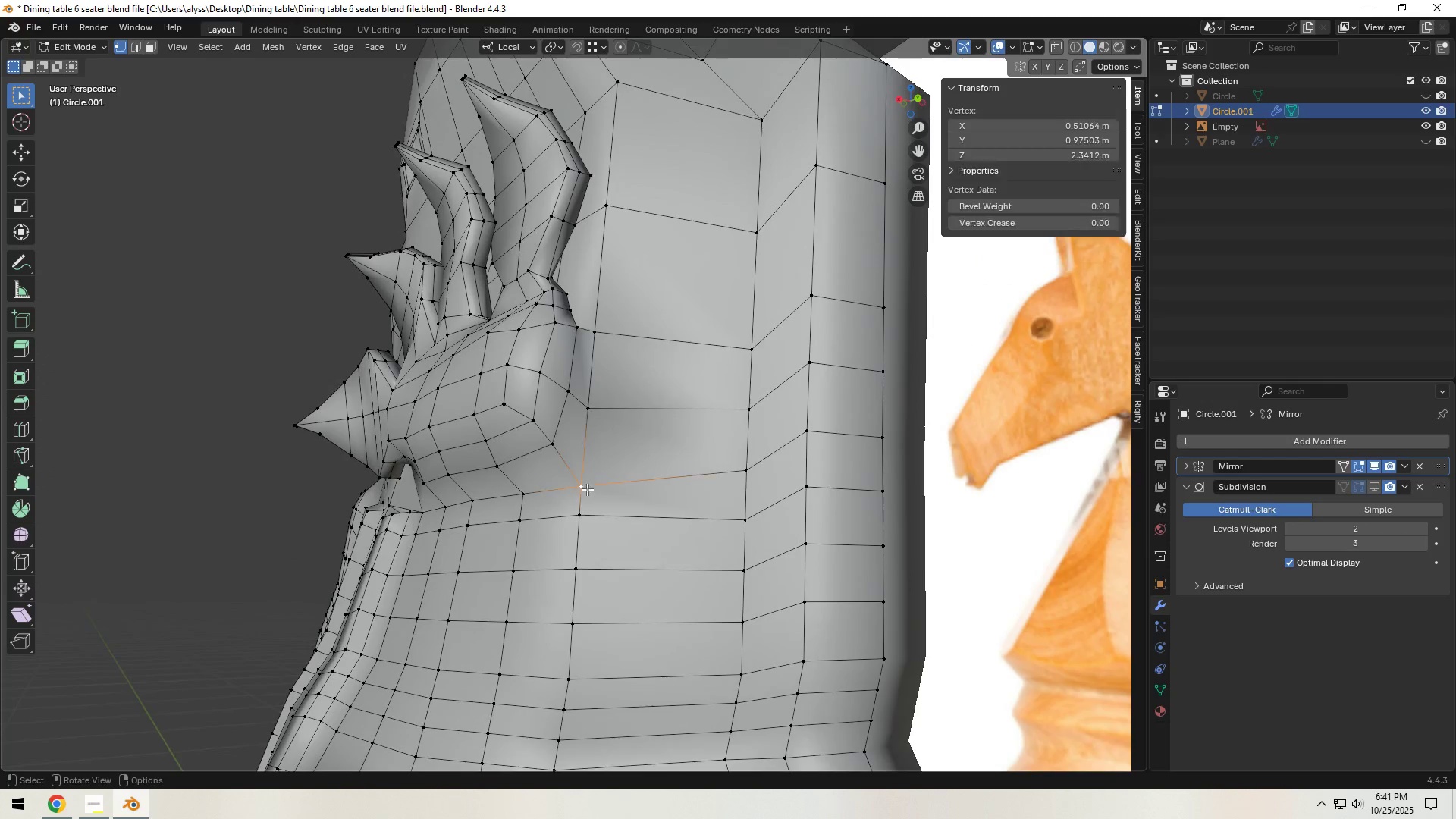 
left_click([587, 489])
 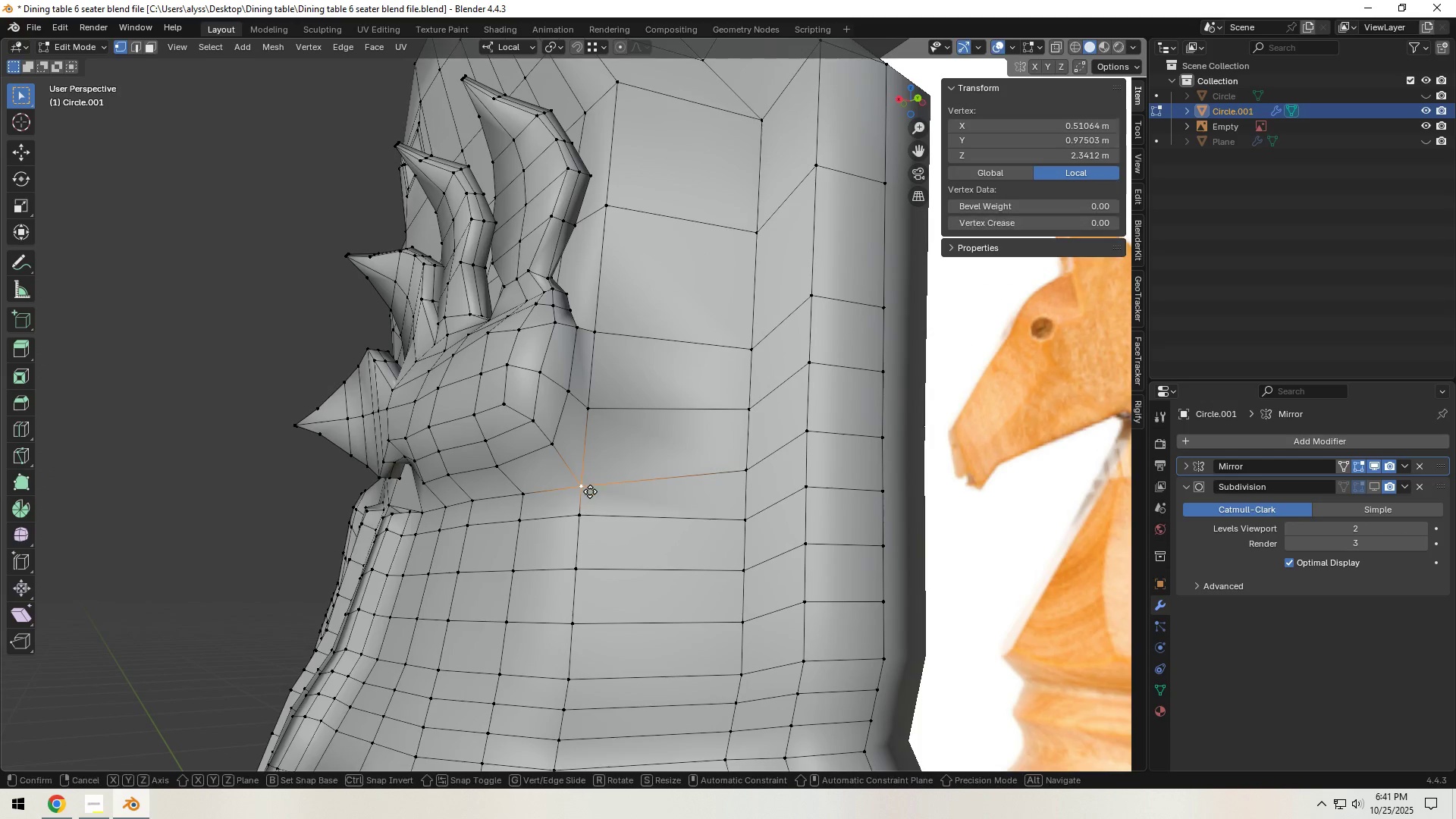 
type(gg)
 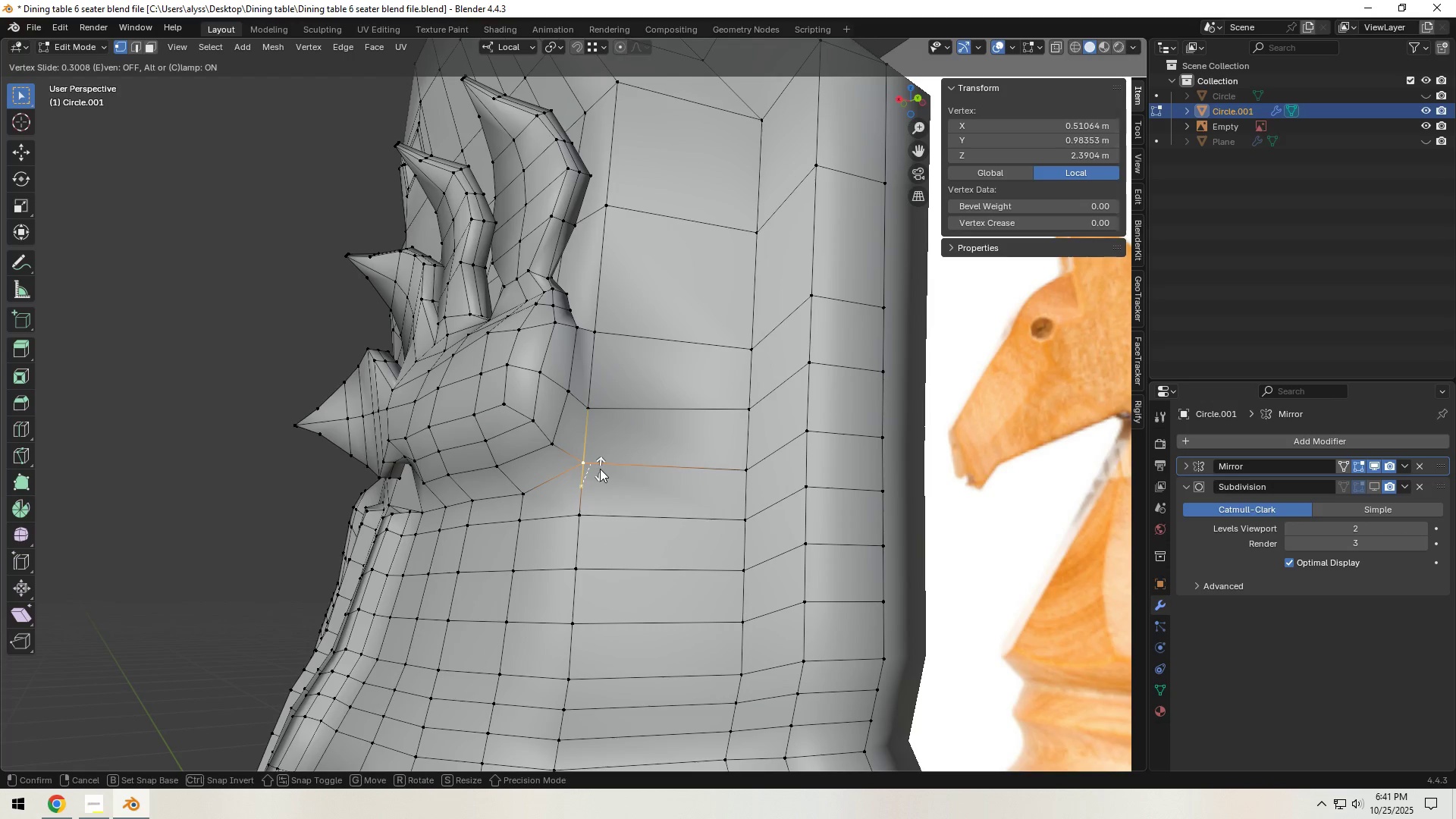 
left_click([600, 469])
 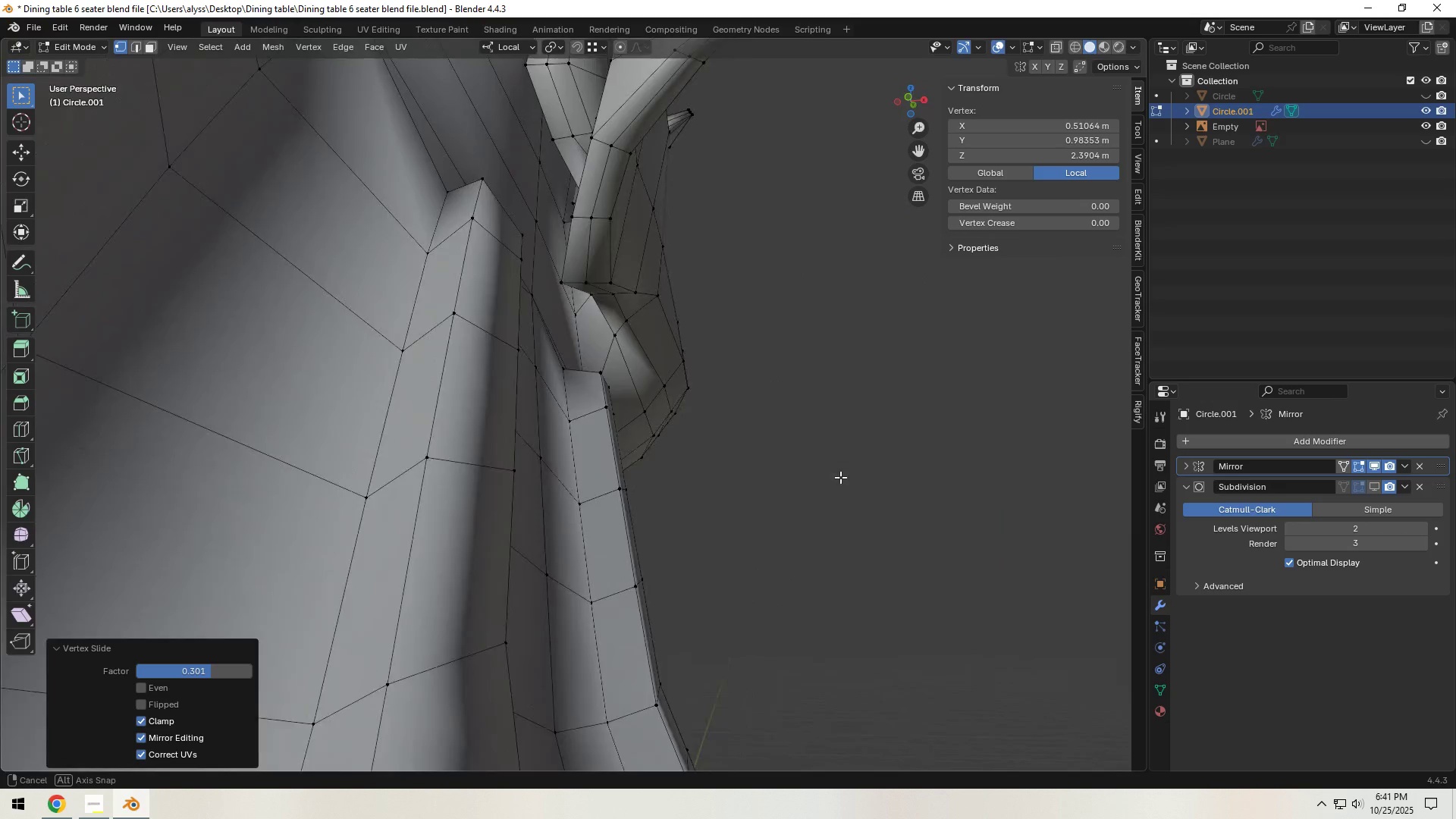 
wait(8.53)
 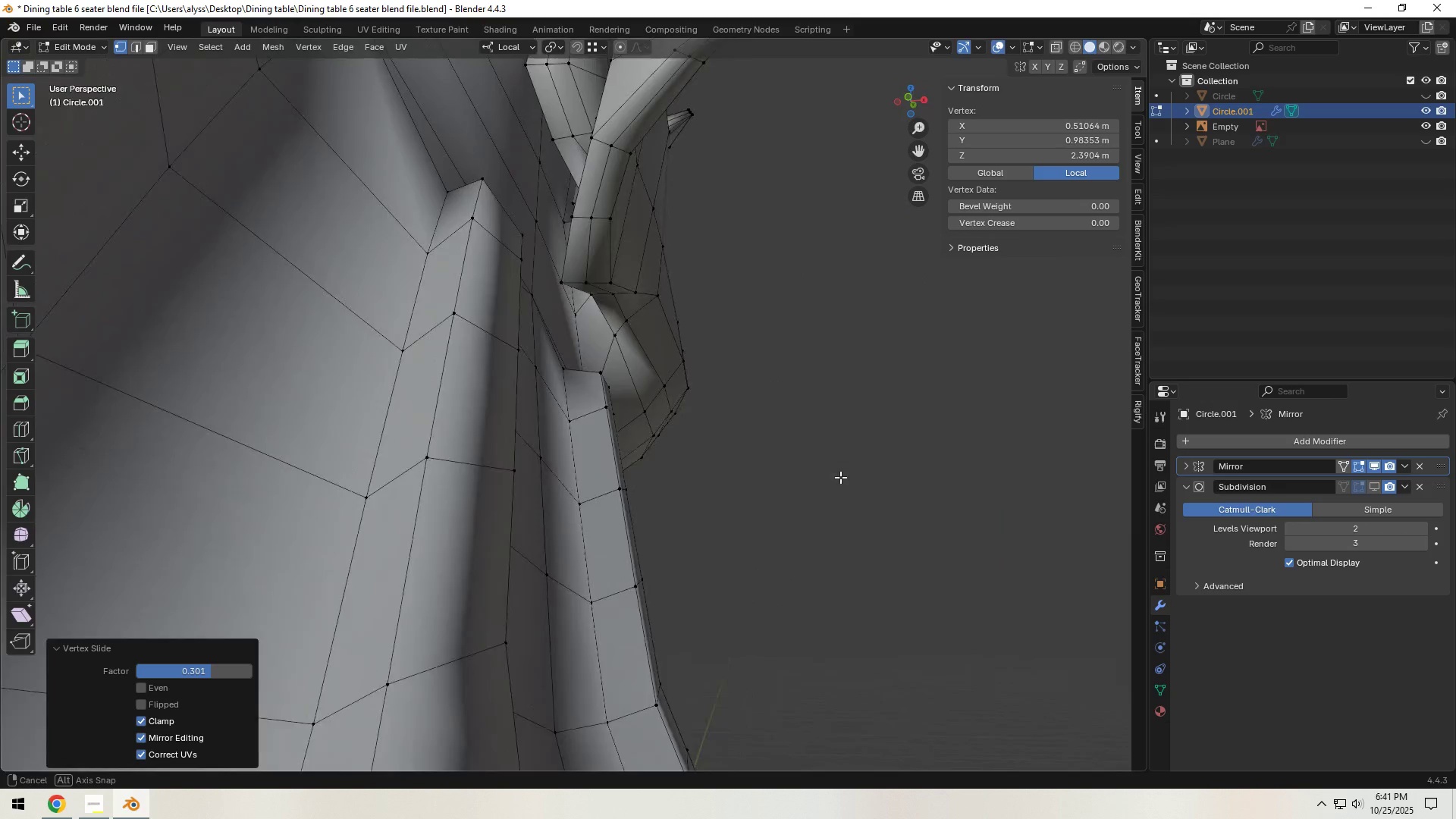 
scroll: coordinate [724, 487], scroll_direction: down, amount: 6.0
 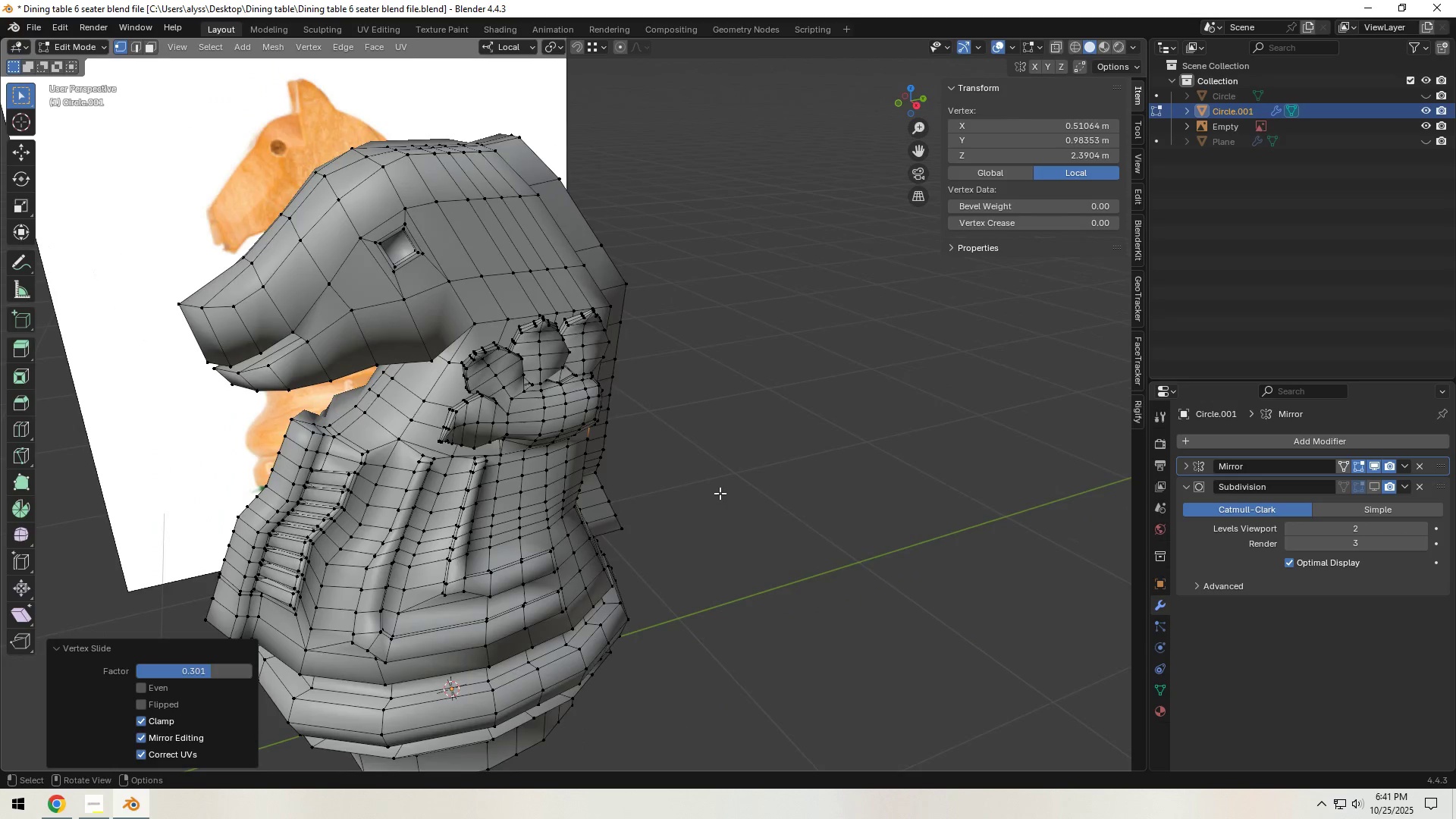 
key(Tab)
 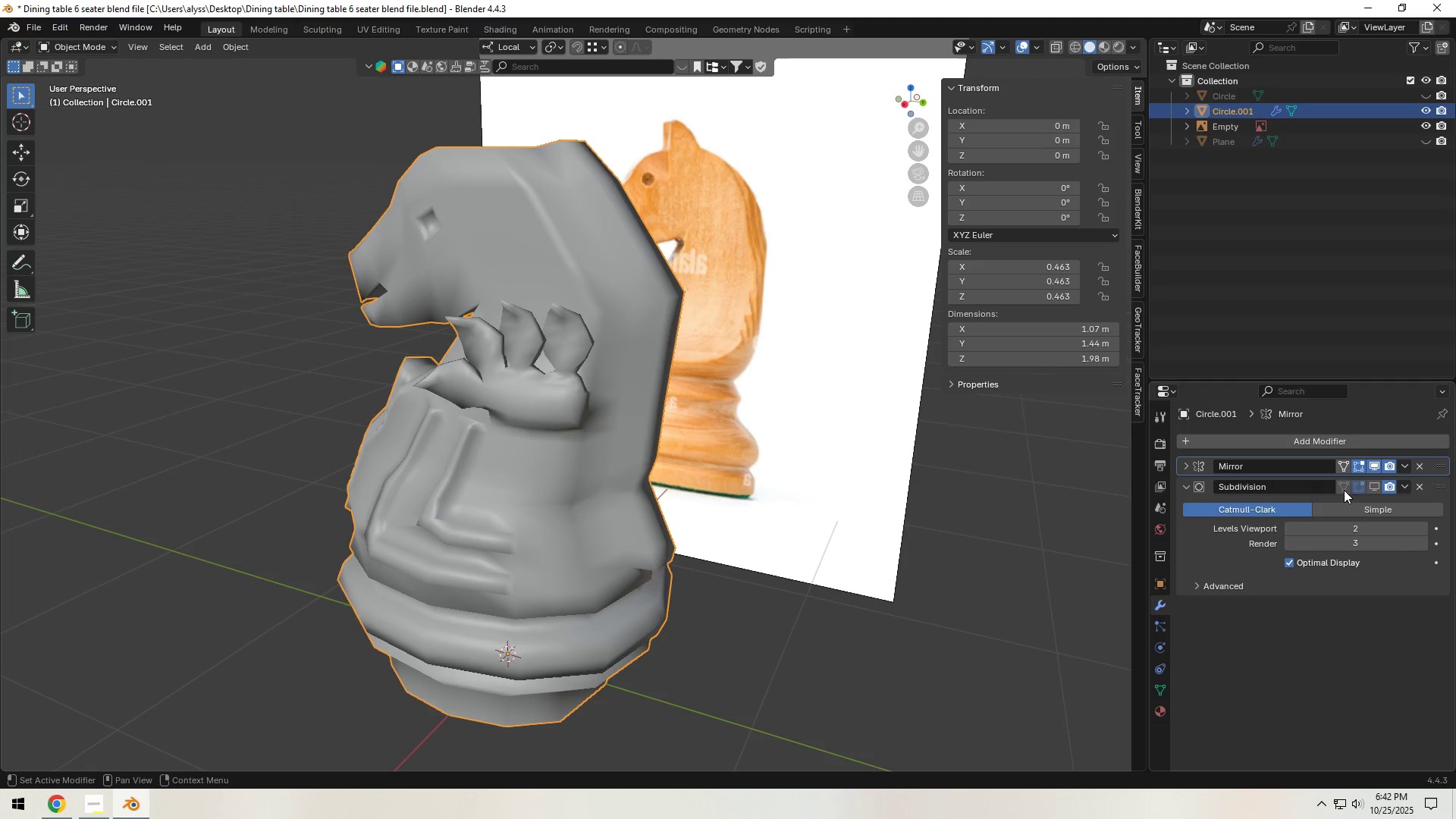 
left_click([1375, 489])
 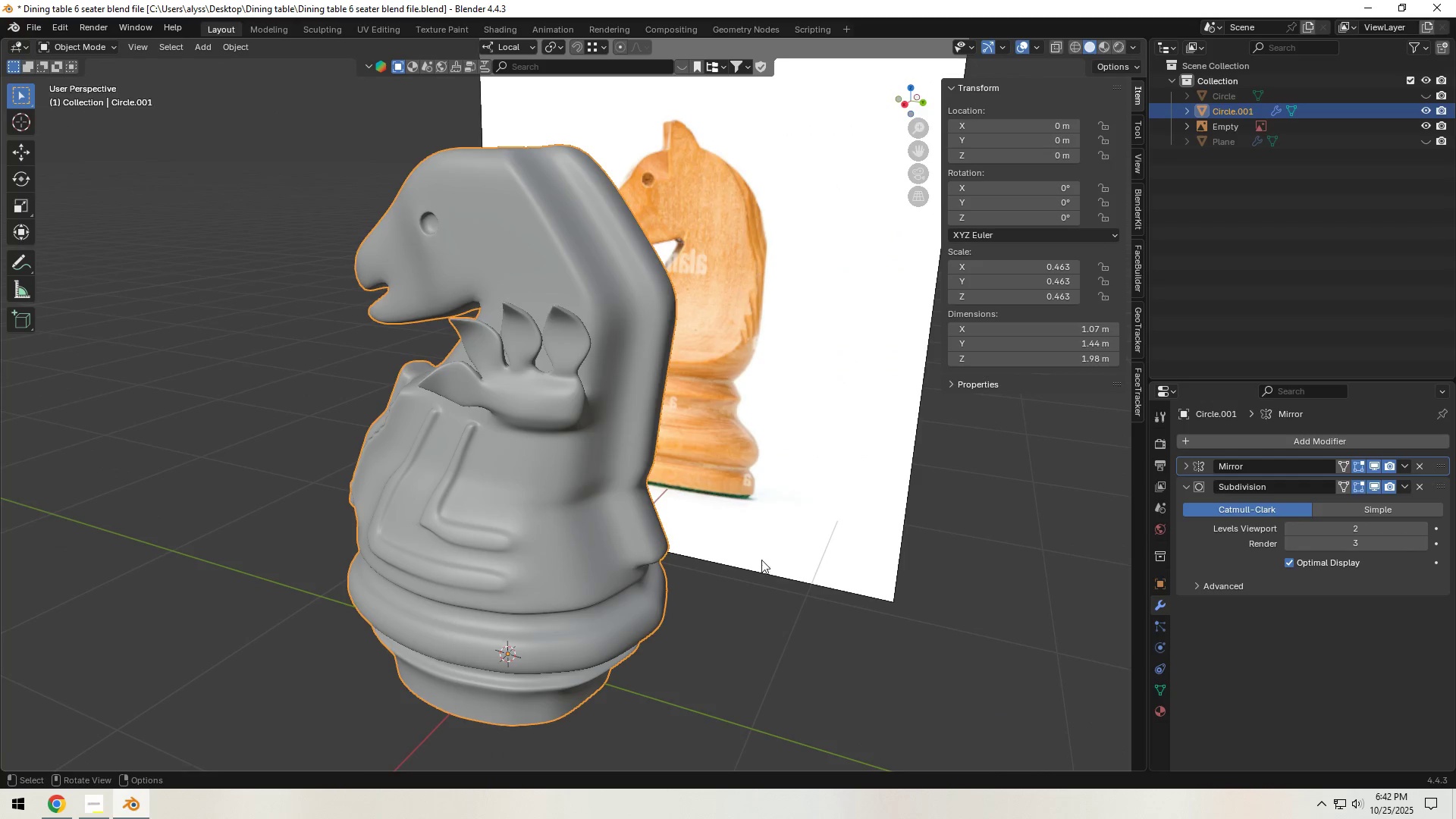 
scroll: coordinate [629, 539], scroll_direction: down, amount: 1.0
 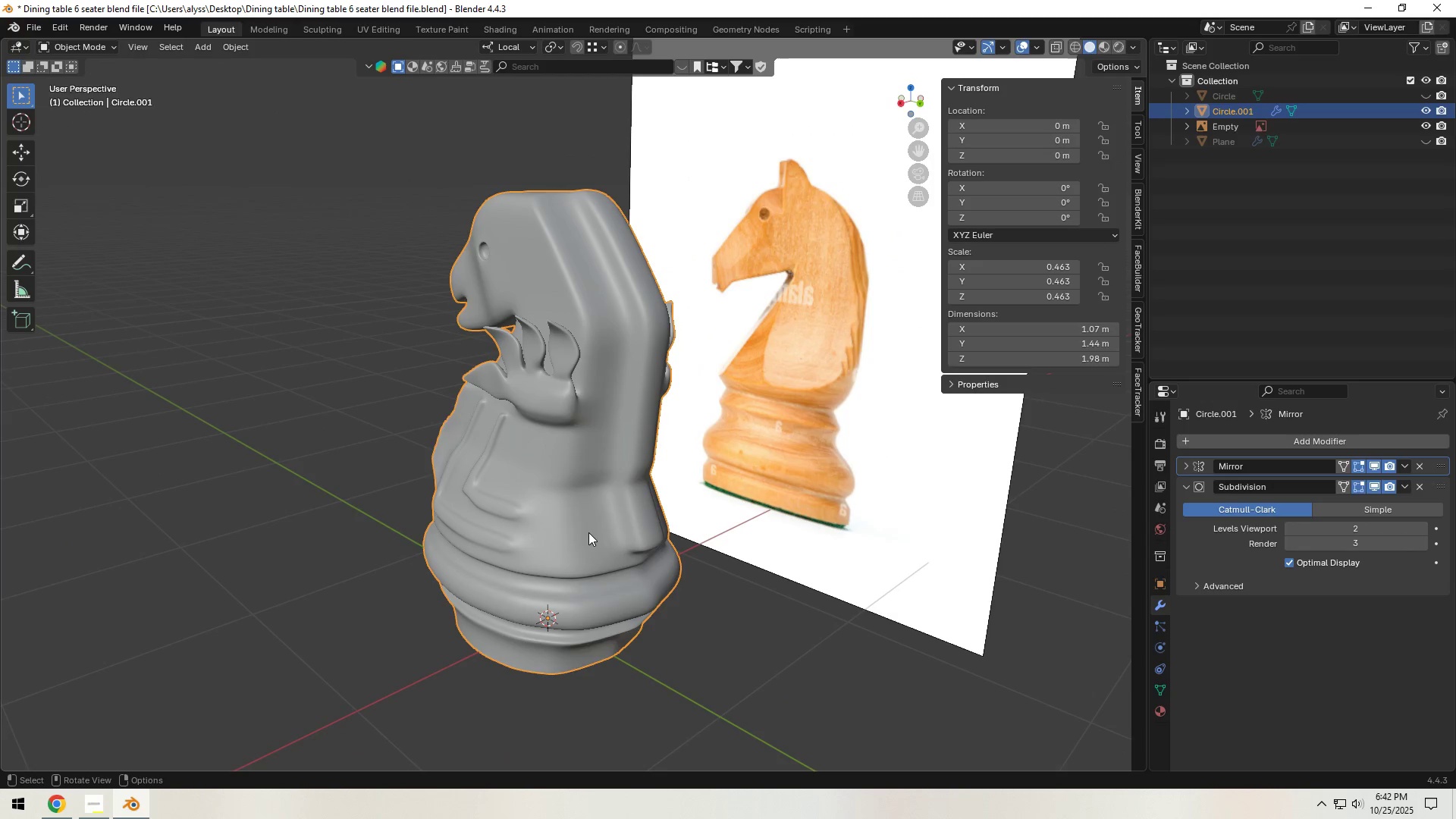 
left_click([588, 532])
 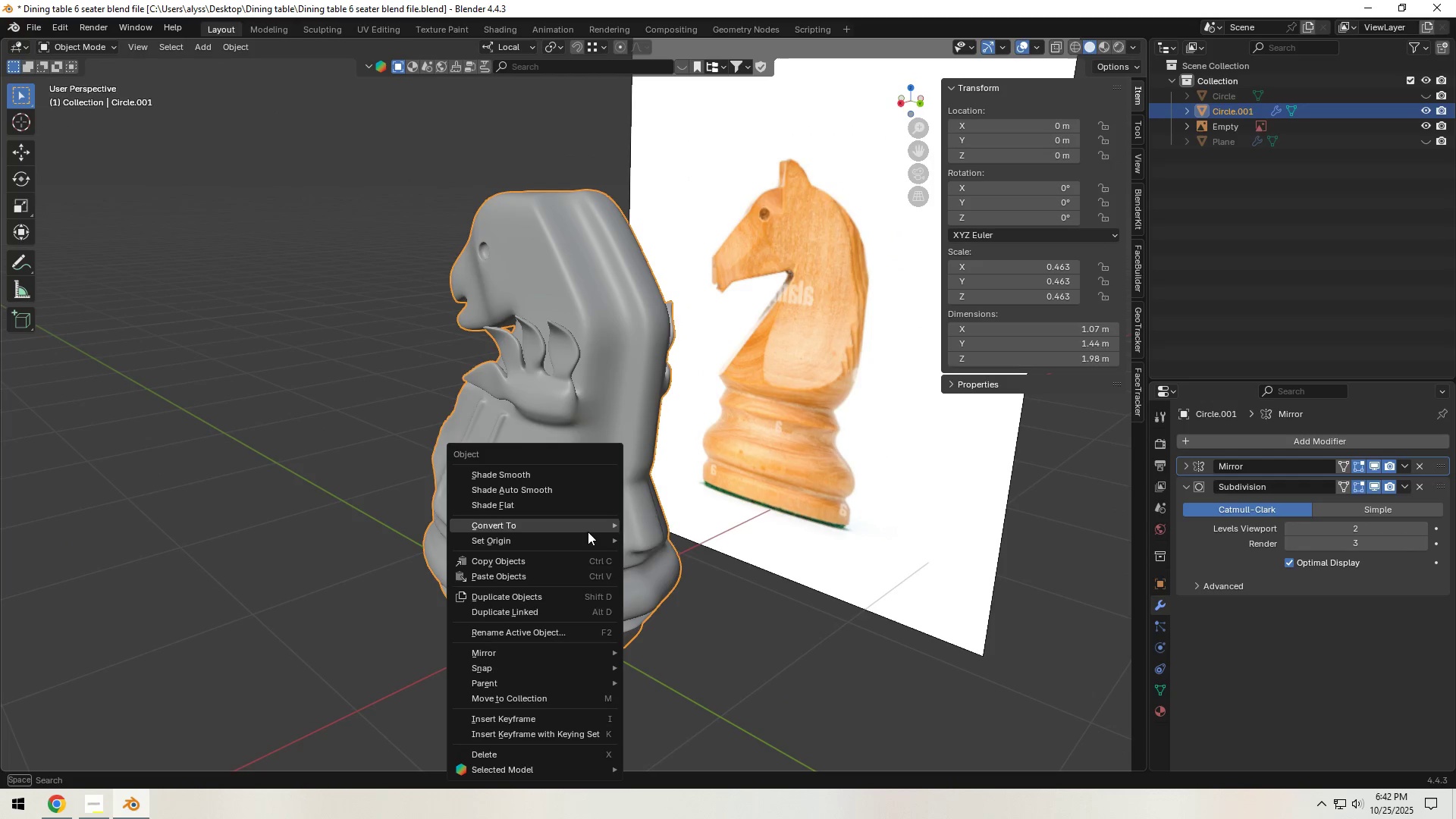 
right_click([588, 532])
 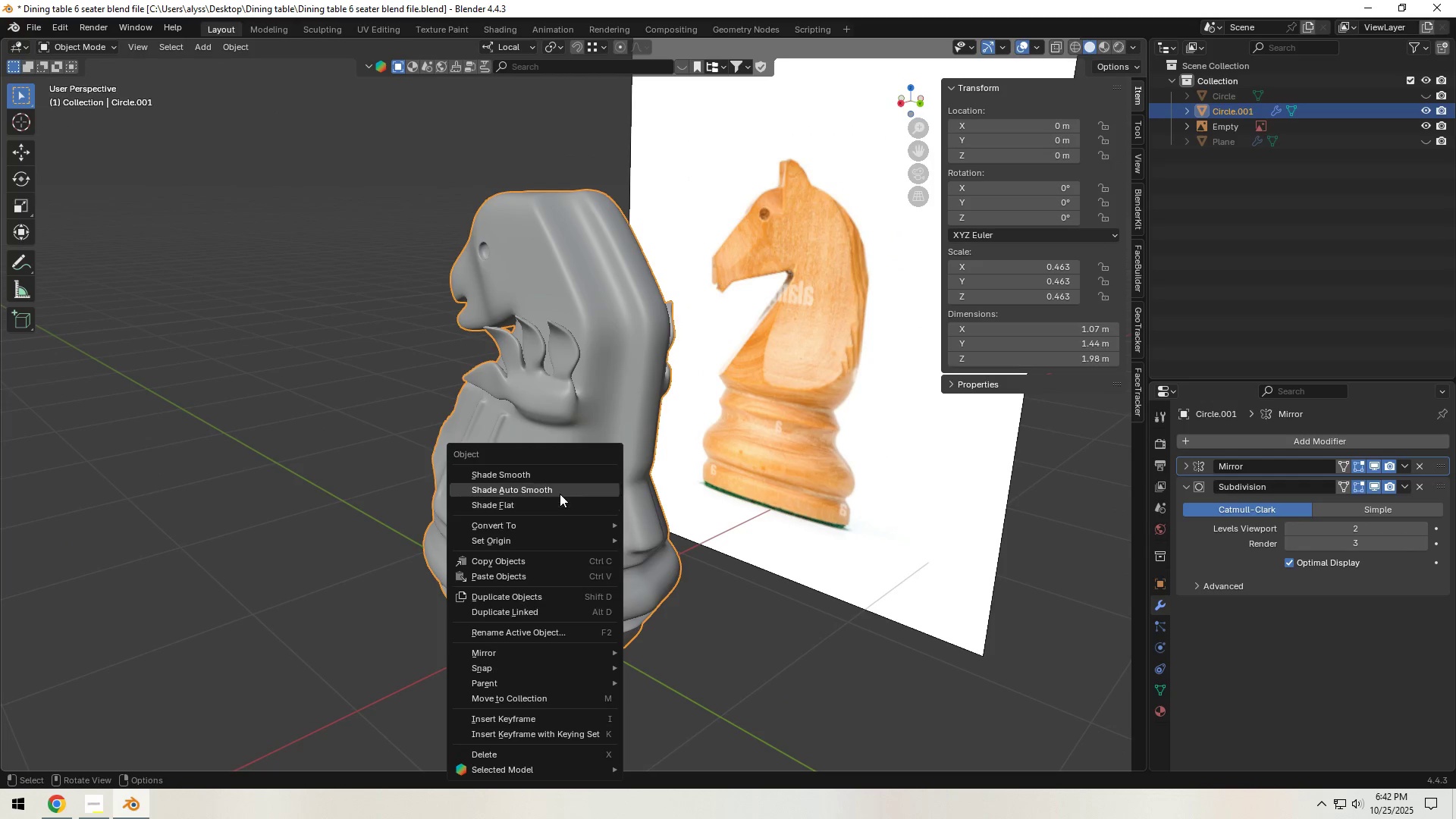 
left_click([560, 493])
 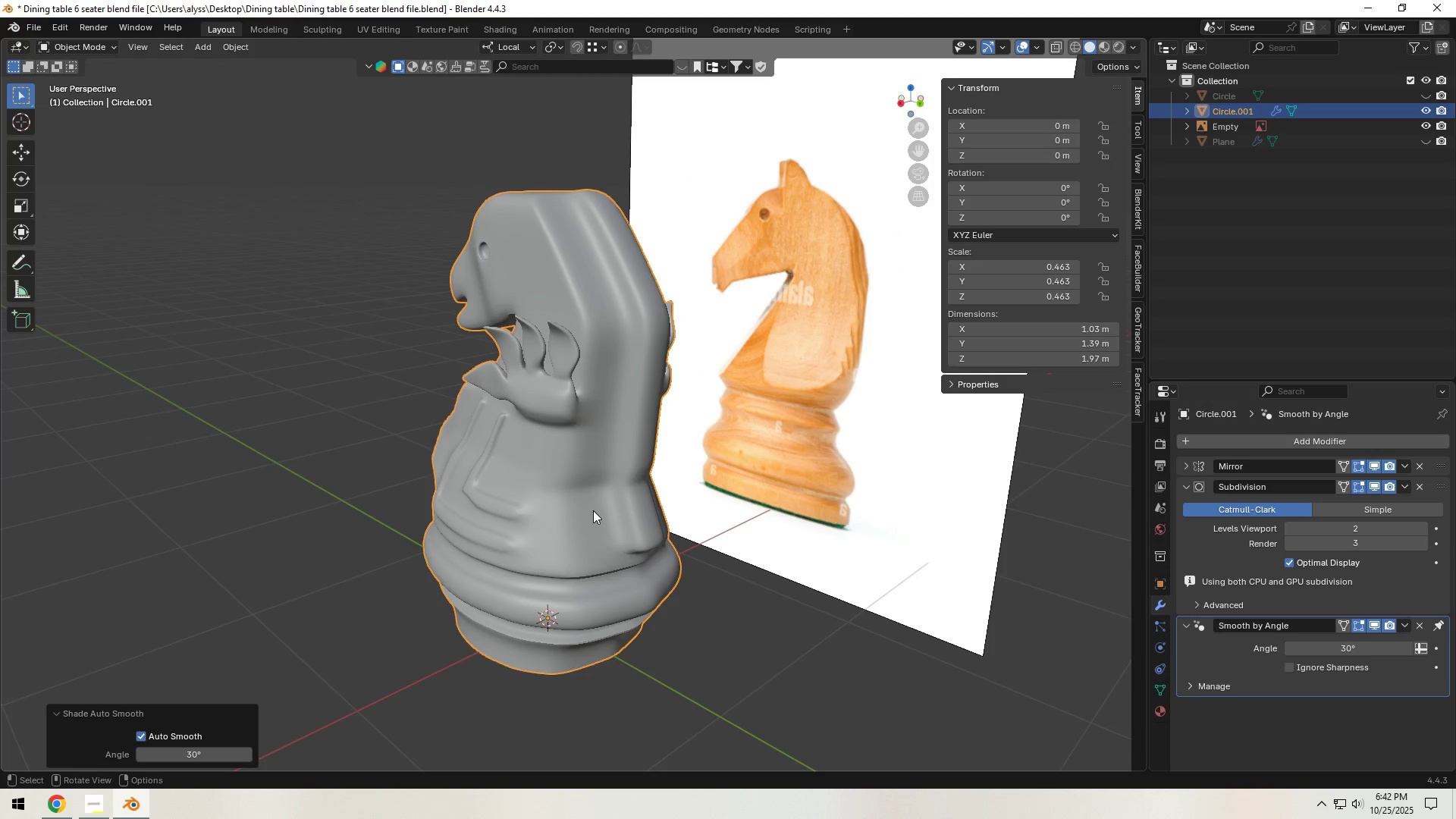 
key(Control+S)
 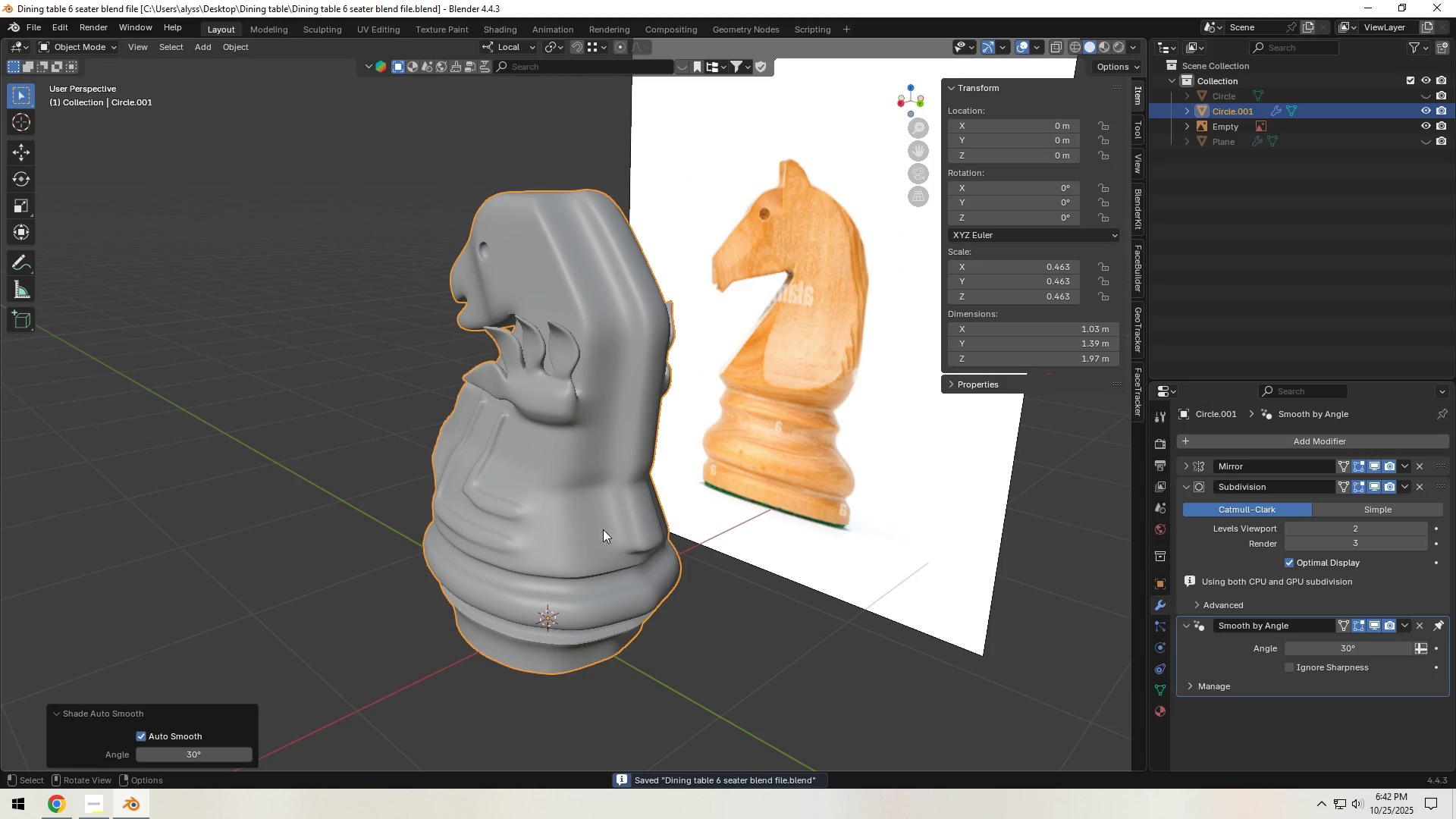 
left_click([602, 529])
 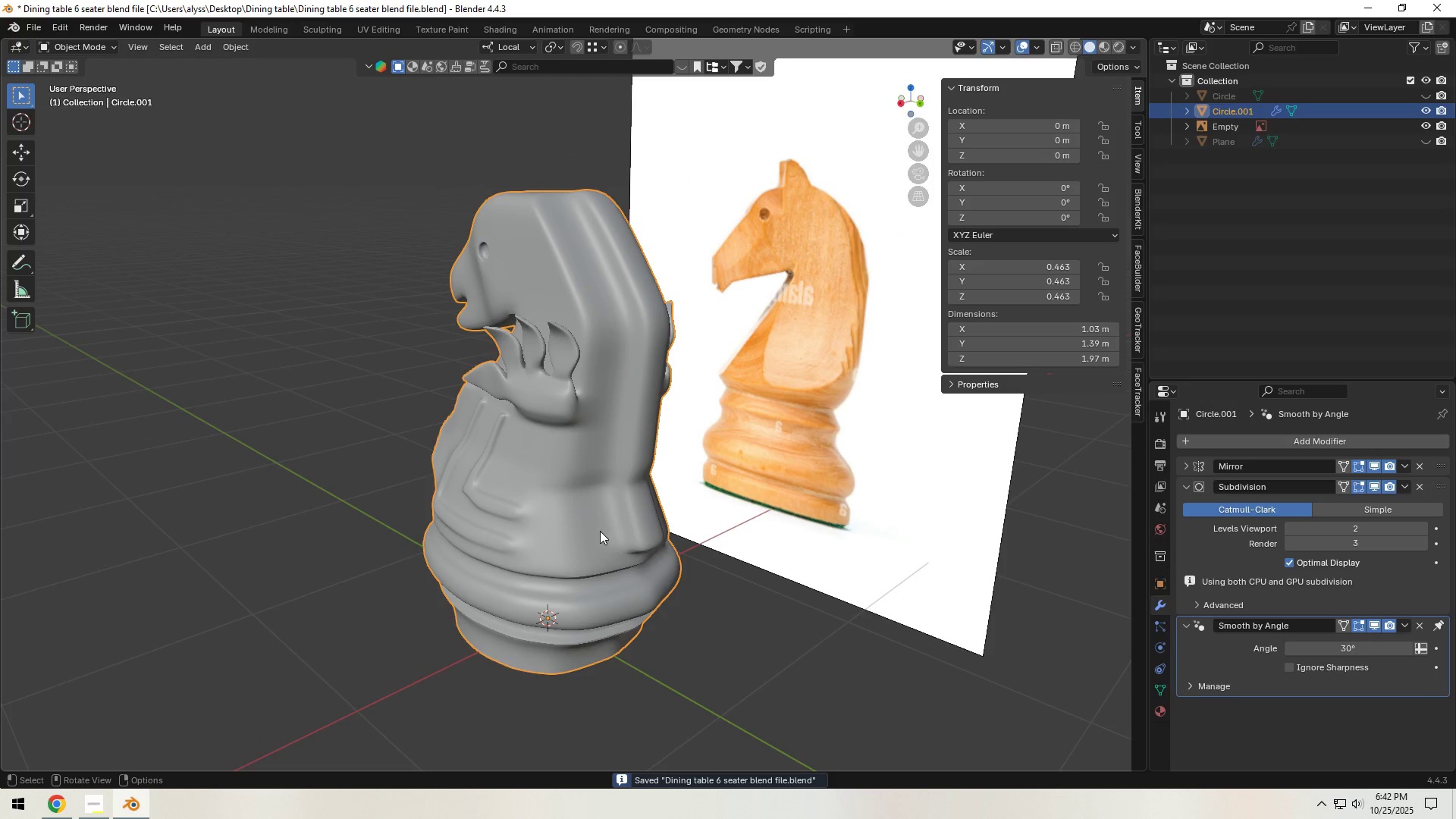 
key(Tab)
 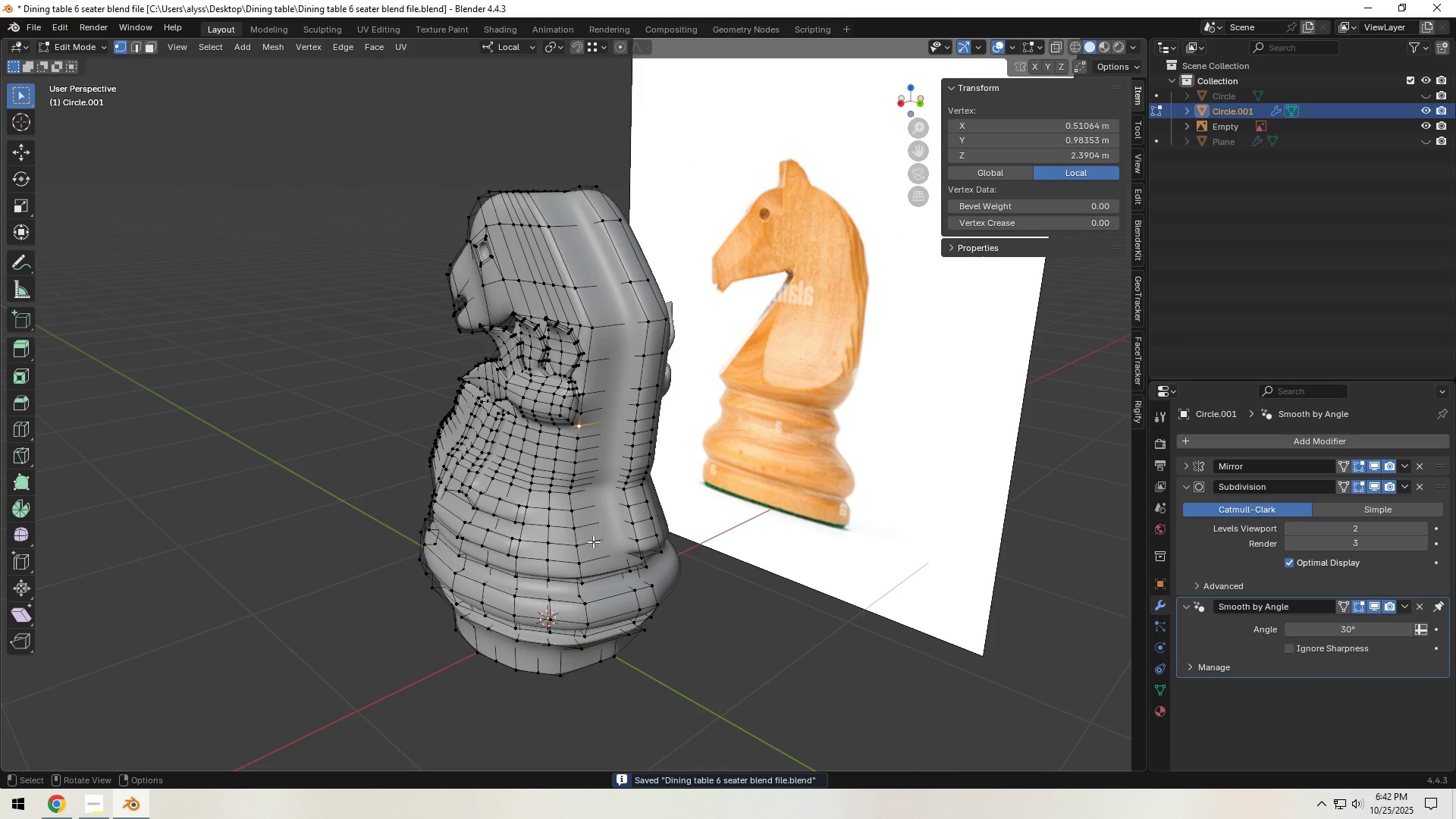 
scroll: coordinate [579, 548], scroll_direction: up, amount: 2.0
 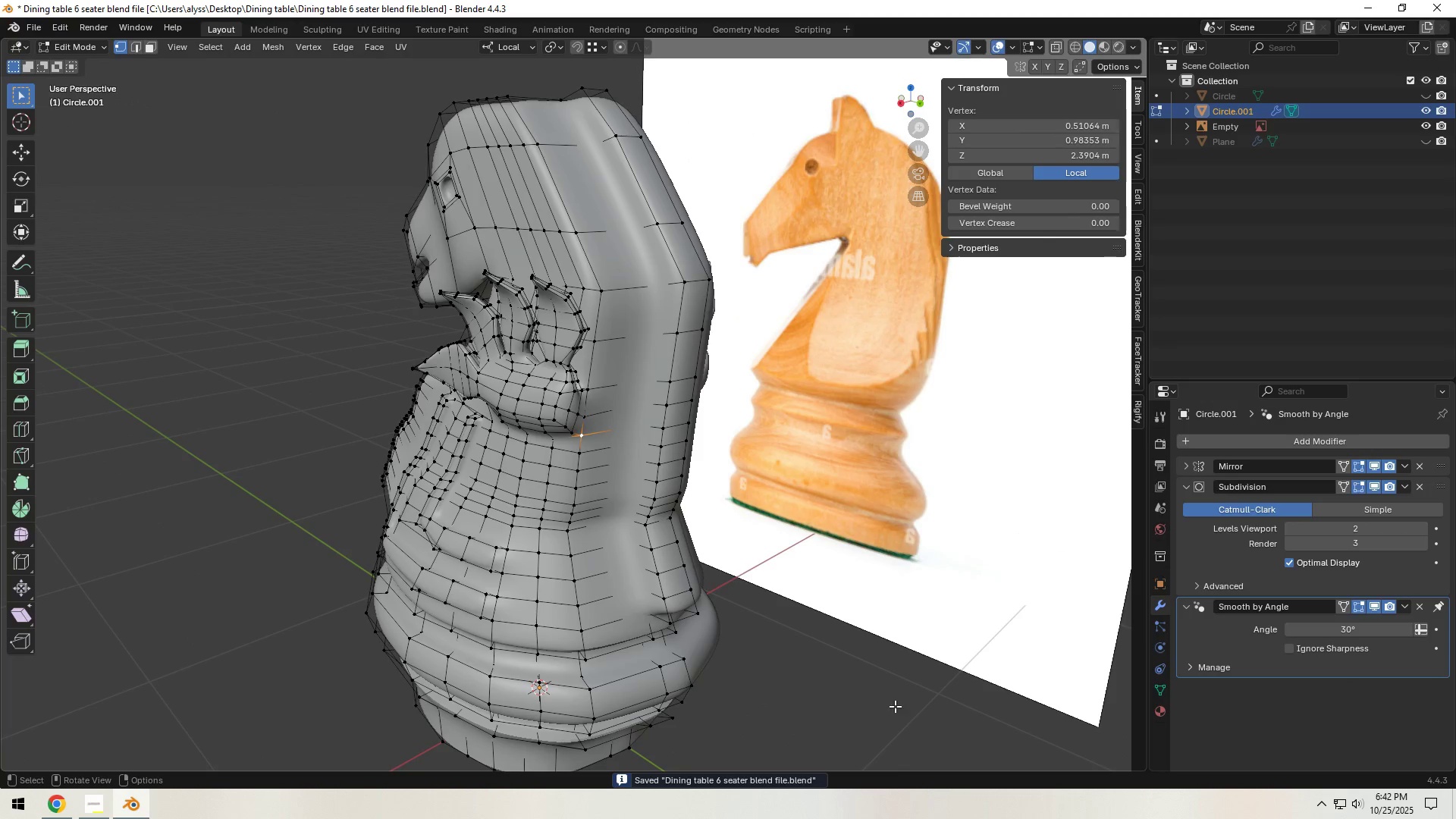 
left_click([793, 712])
 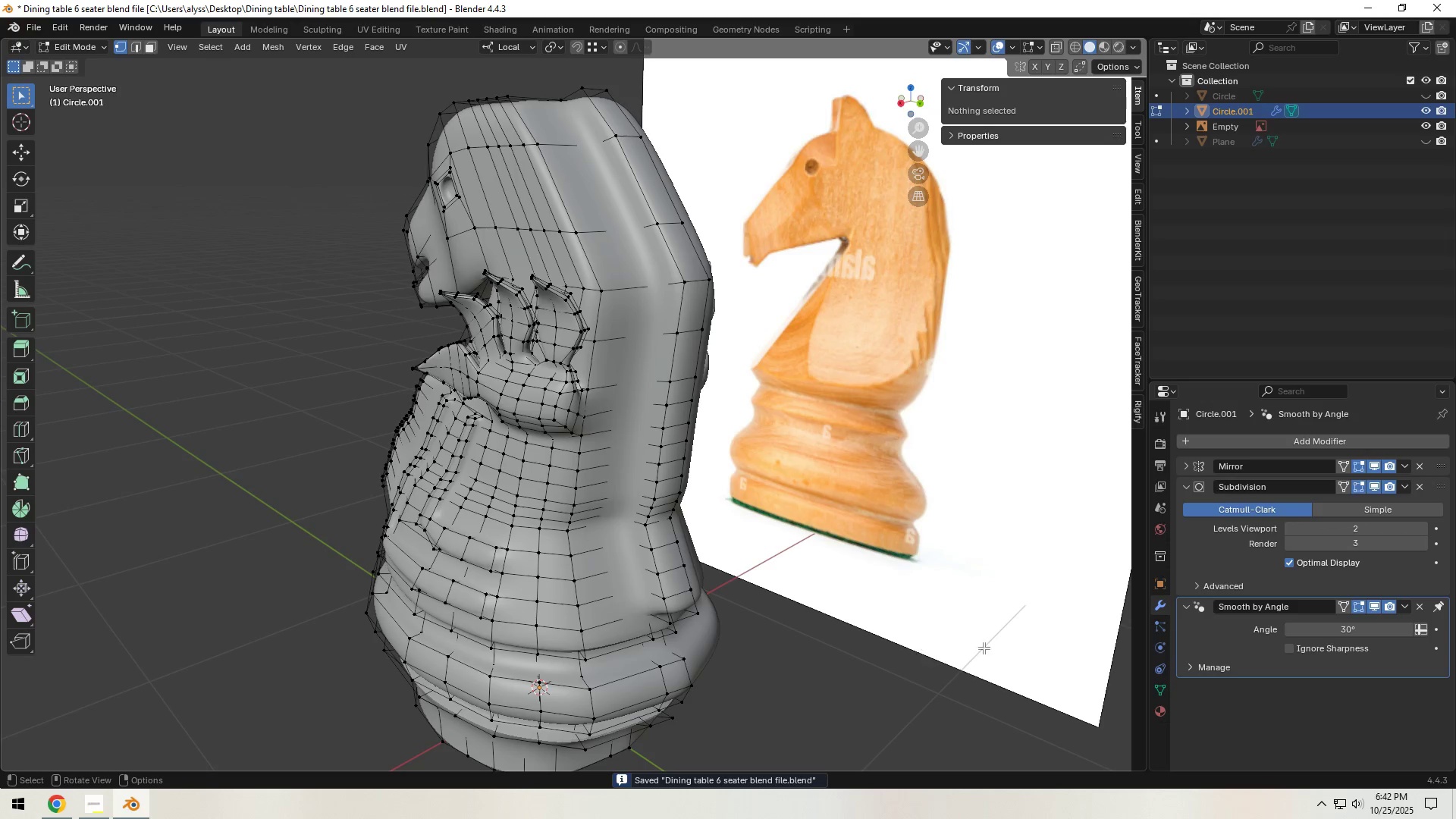 
key(Tab)
 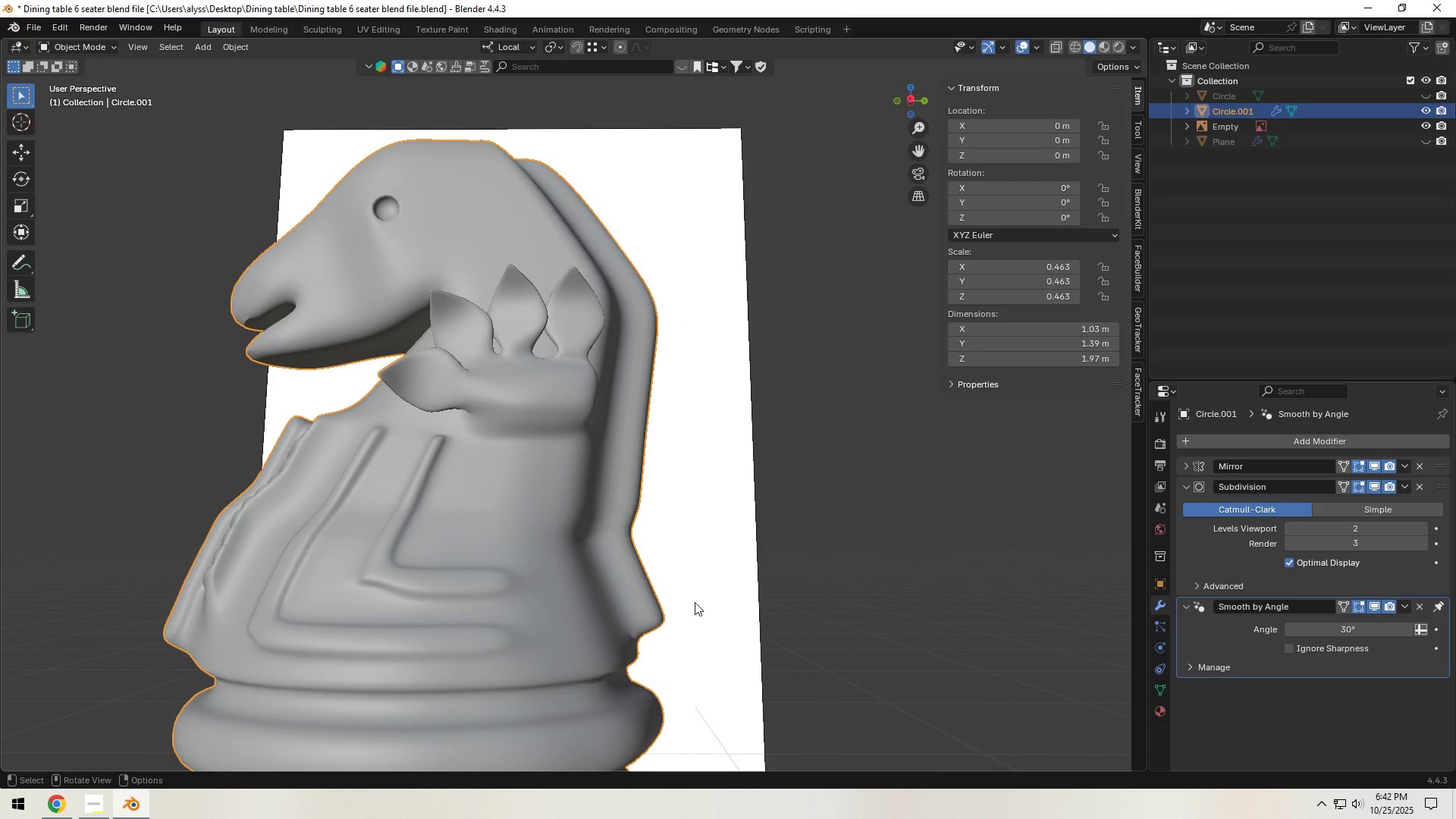 
key(Tab)
 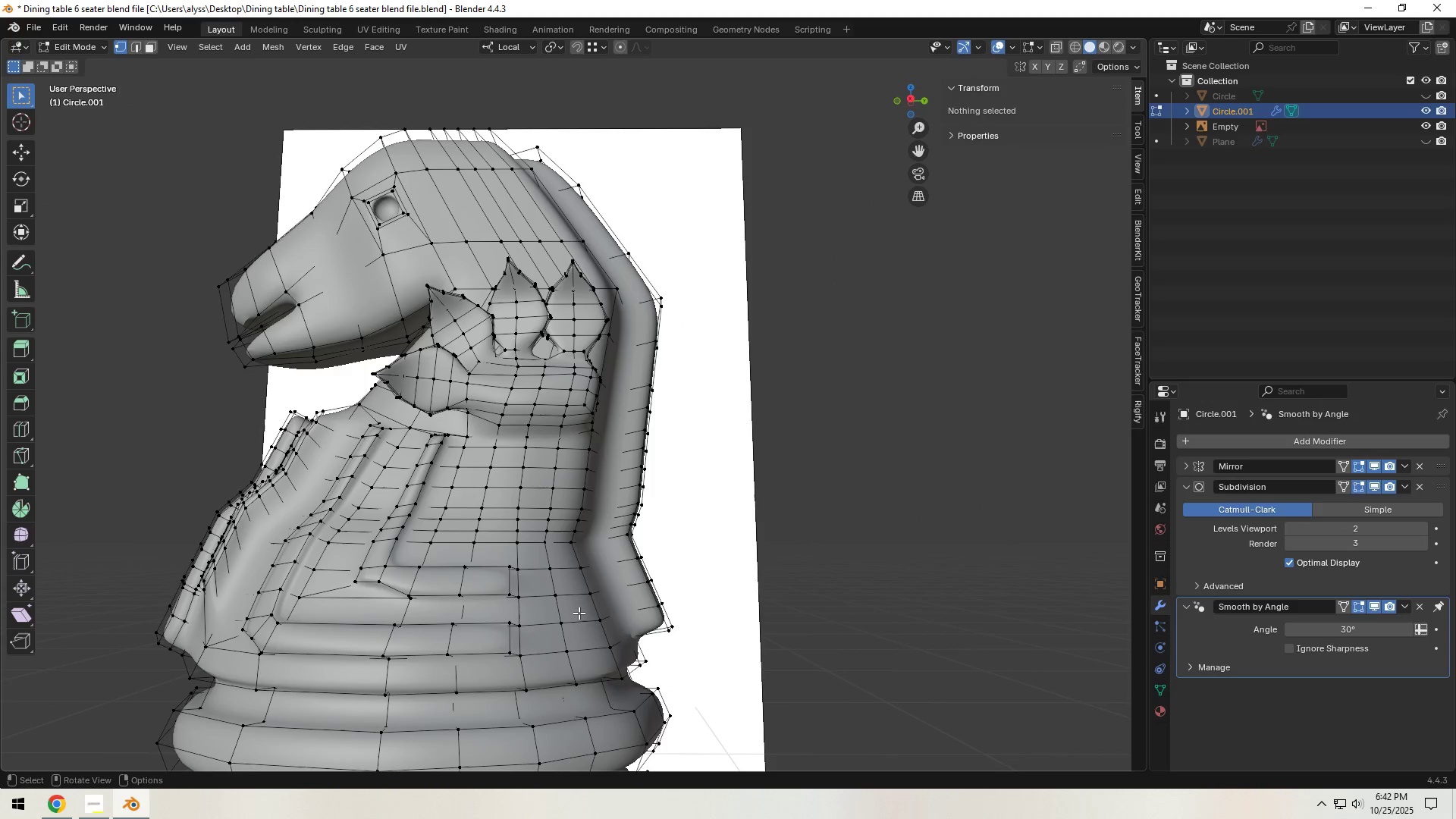 
hold_key(key=ShiftLeft, duration=0.63)
 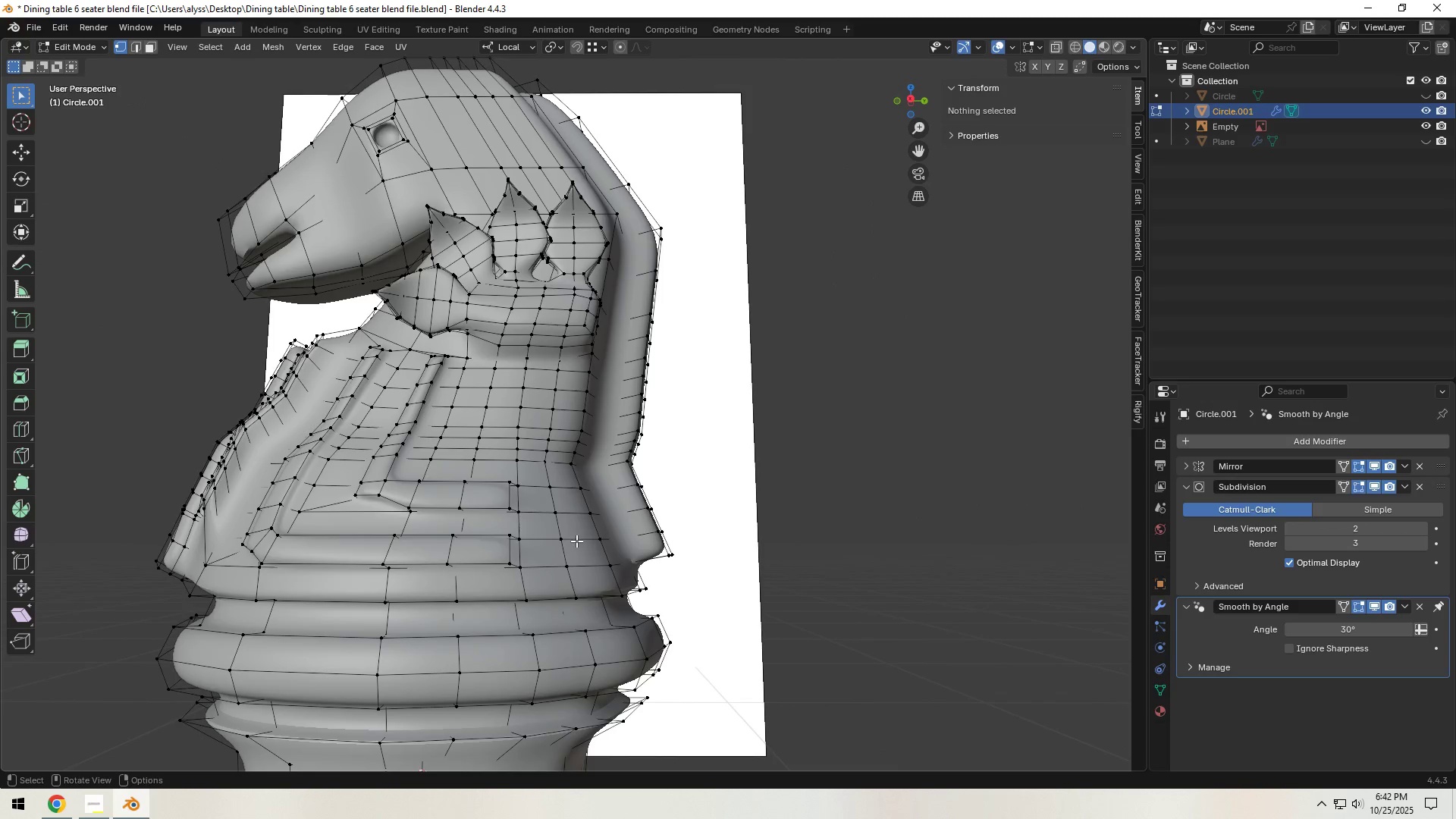 
scroll: coordinate [574, 550], scroll_direction: up, amount: 4.0
 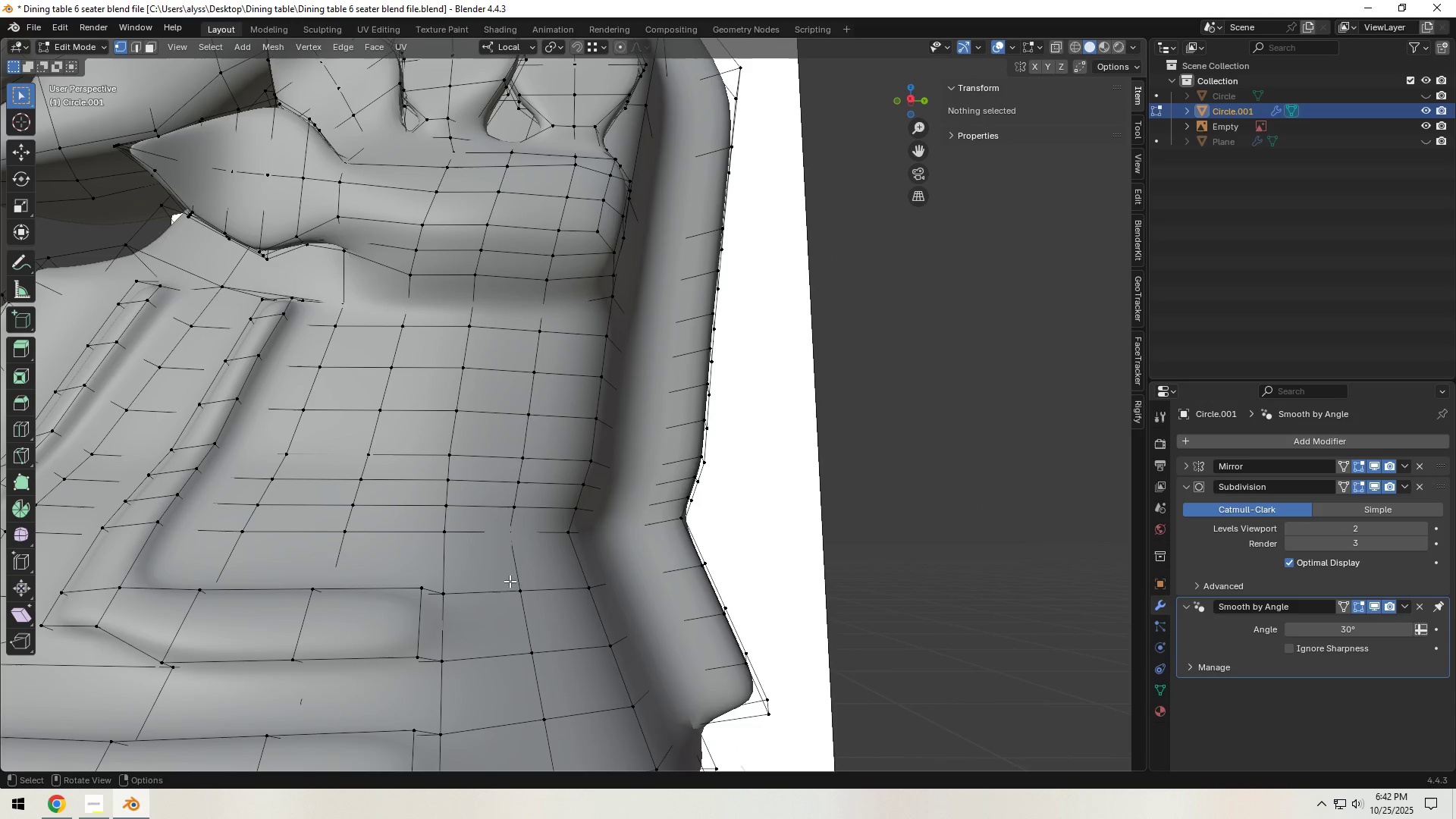 
hold_key(key=ShiftLeft, duration=1.5)
 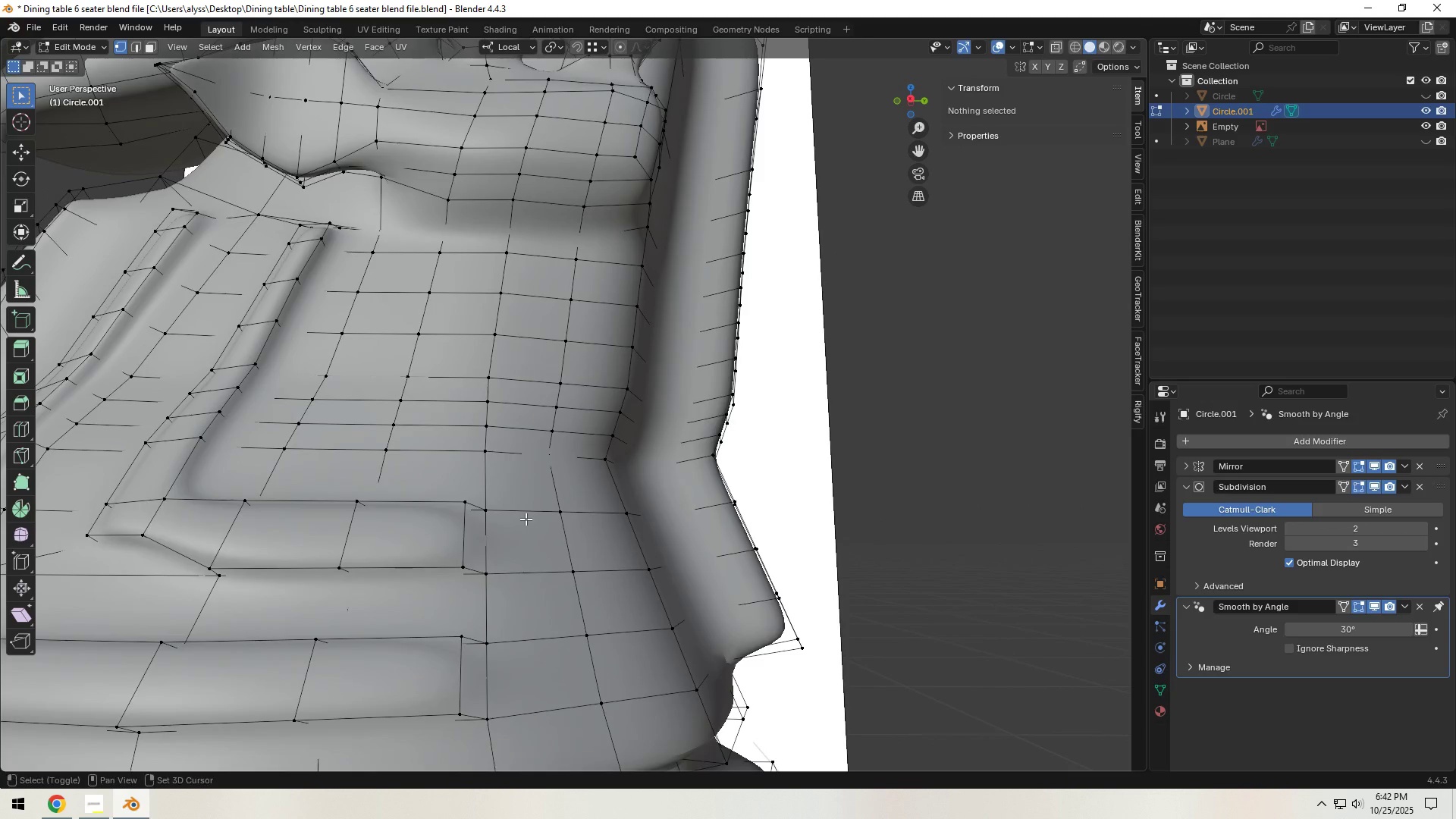 
key(Shift+ShiftLeft)
 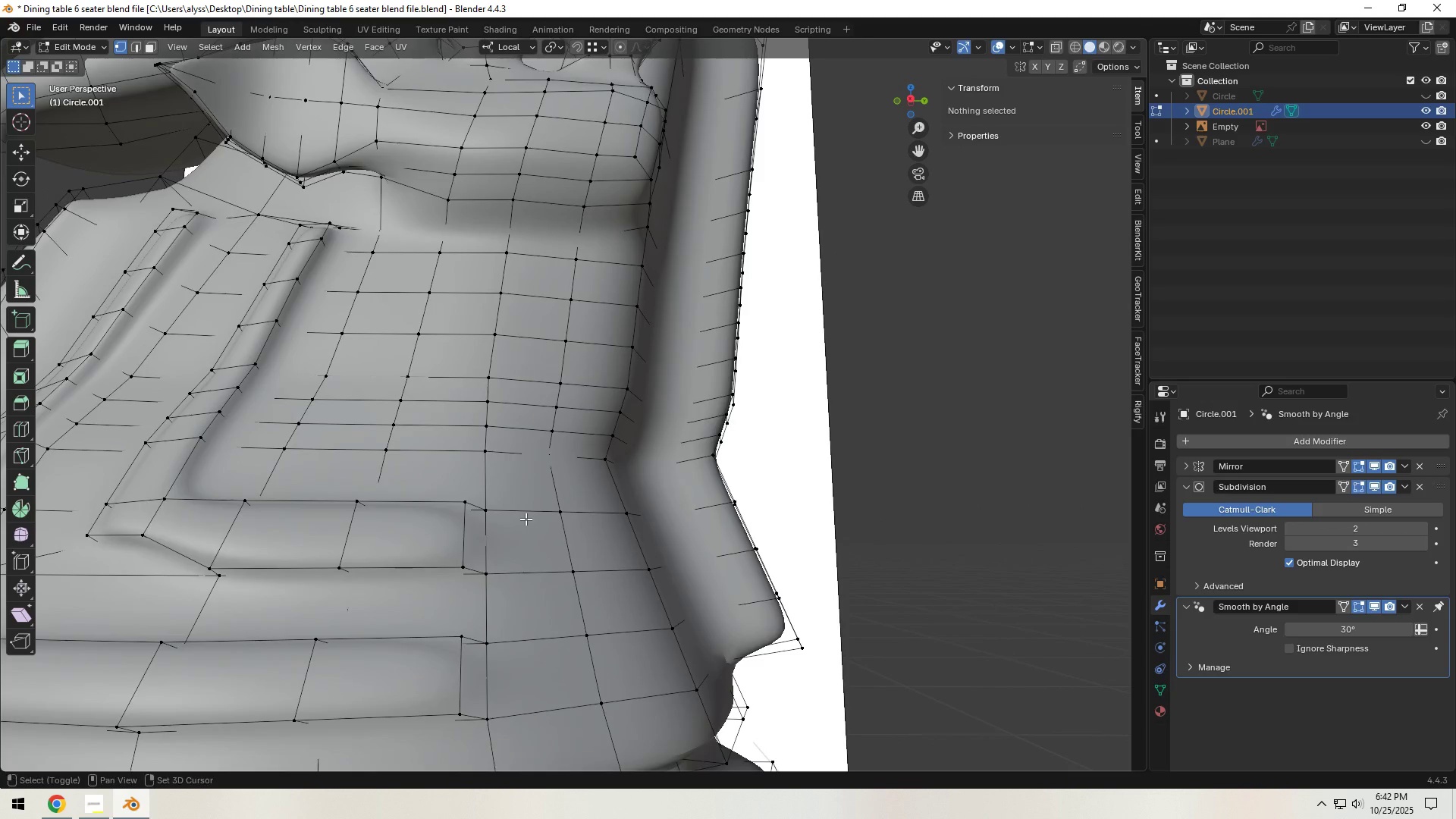 
key(Shift+ShiftLeft)
 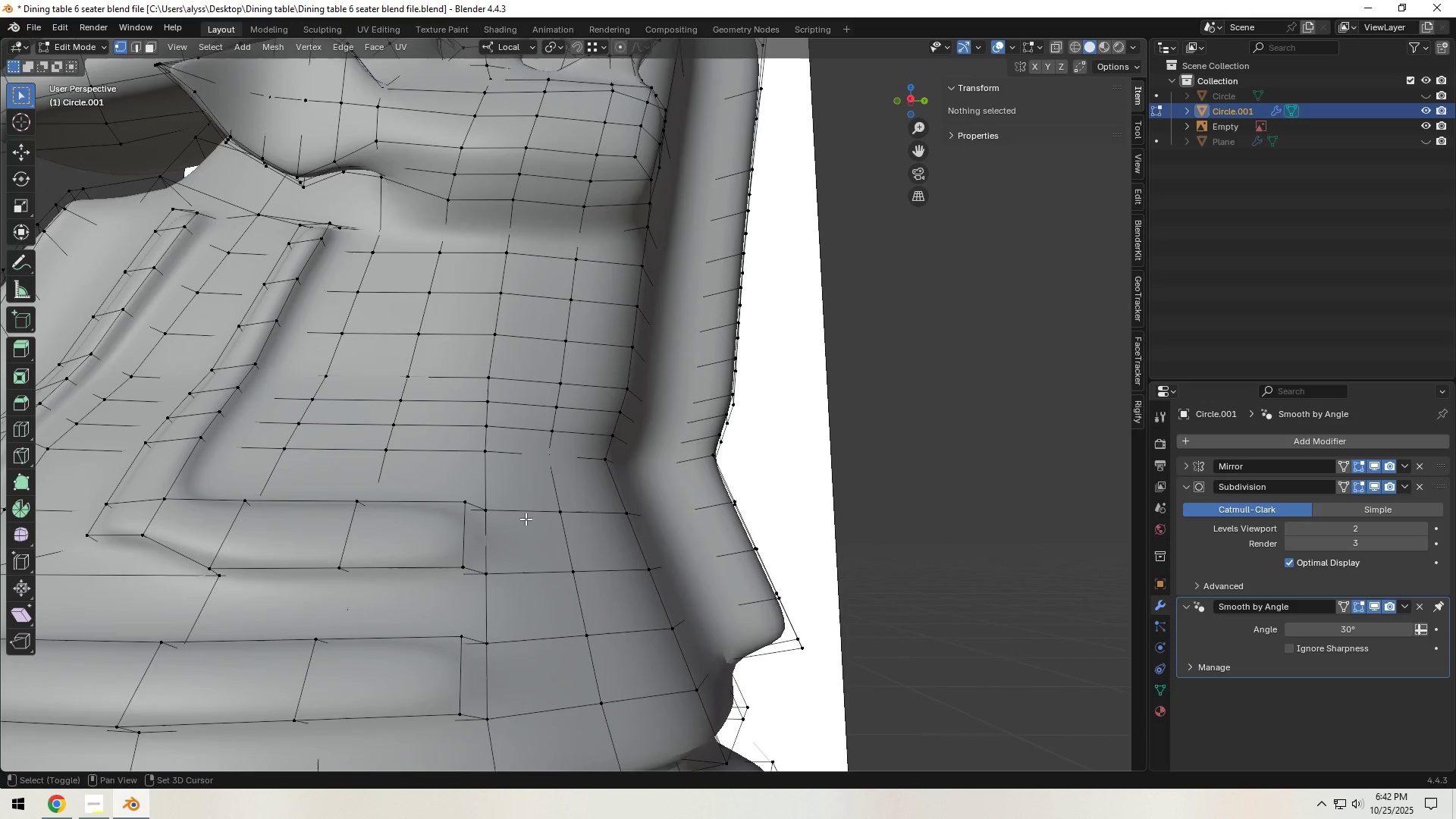 
key(Shift+ShiftLeft)
 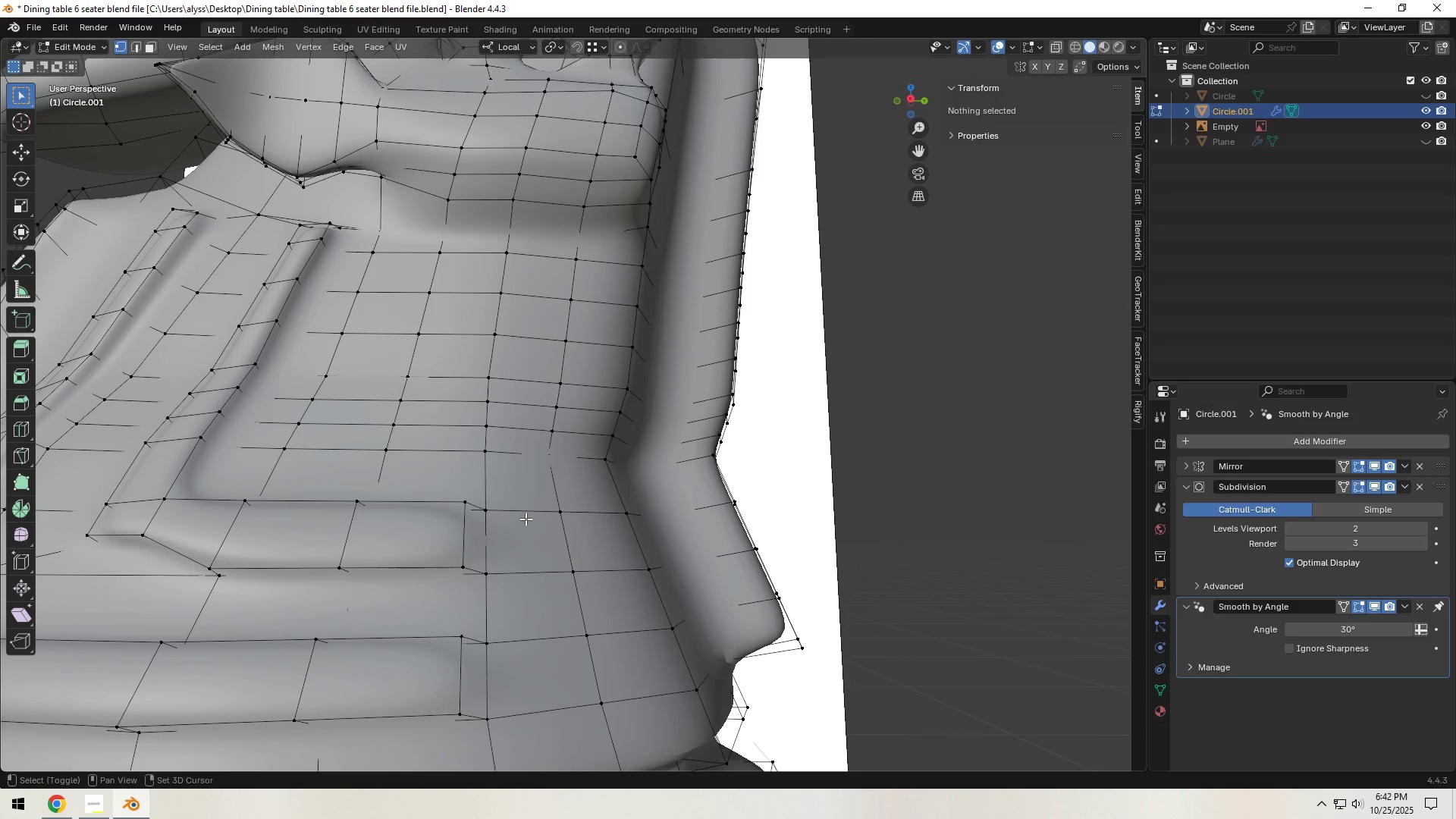 
hold_key(key=ShiftLeft, duration=0.63)
 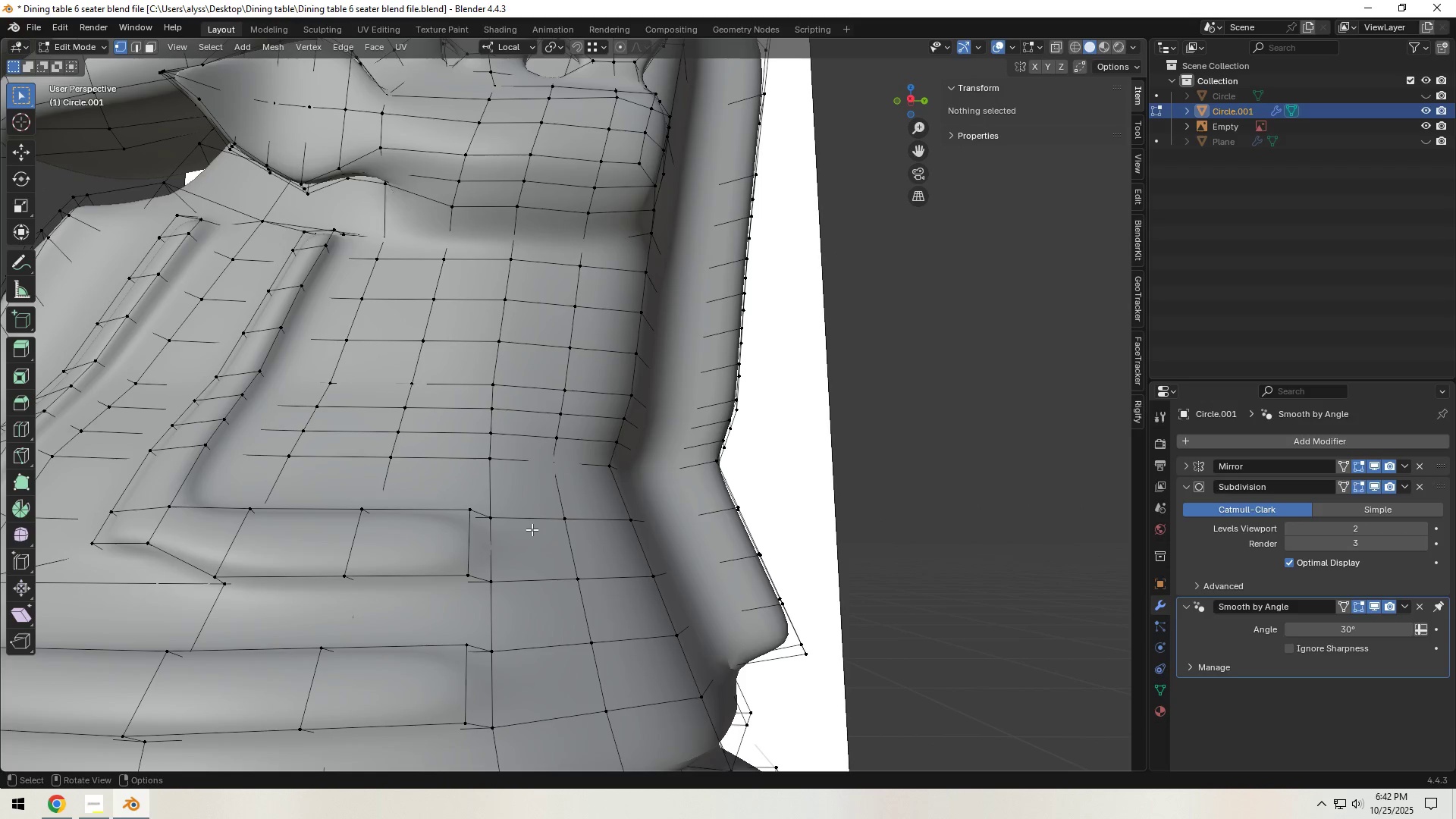 
hold_key(key=ShiftLeft, duration=0.51)
 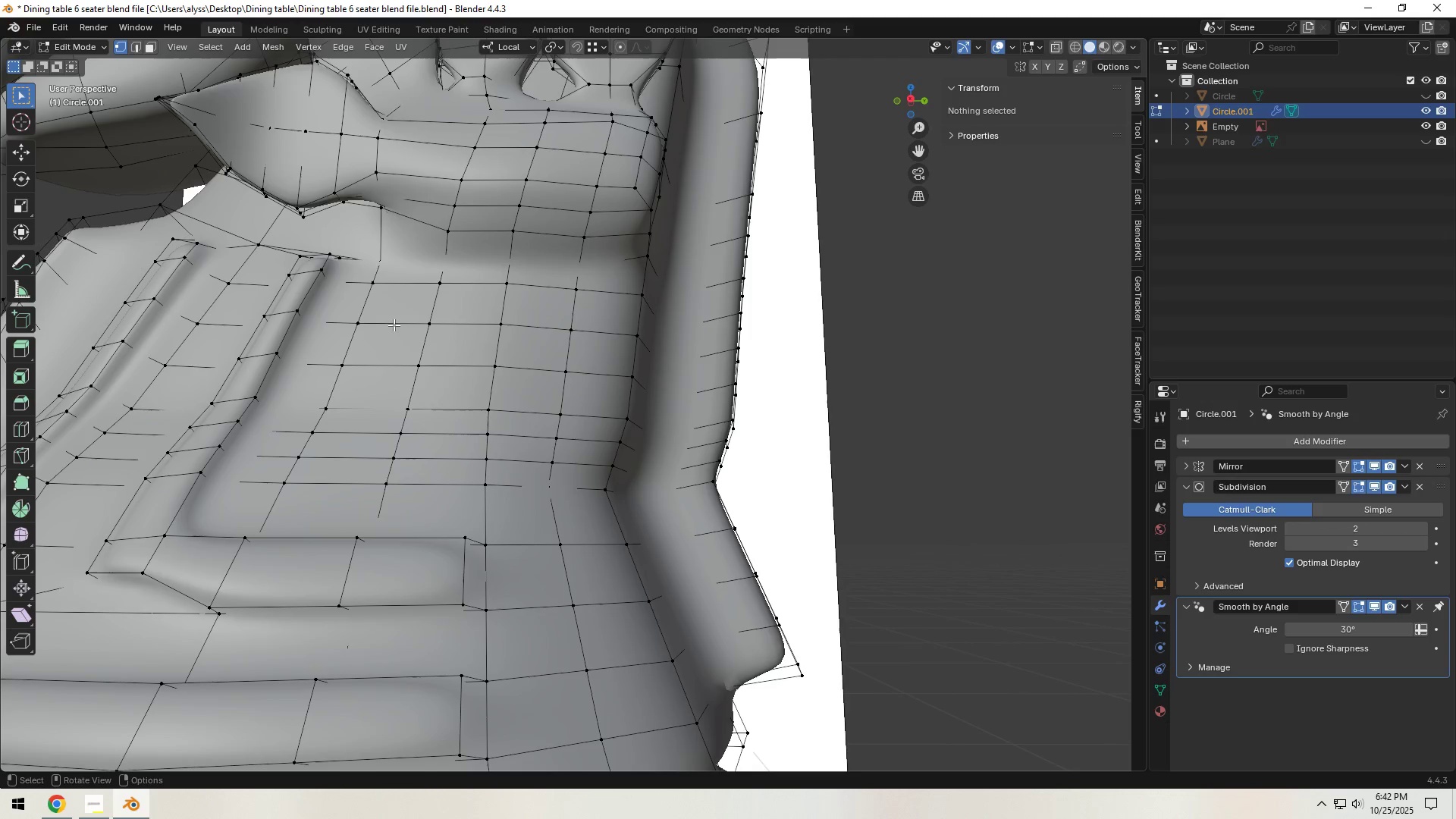 
left_click([391, 310])
 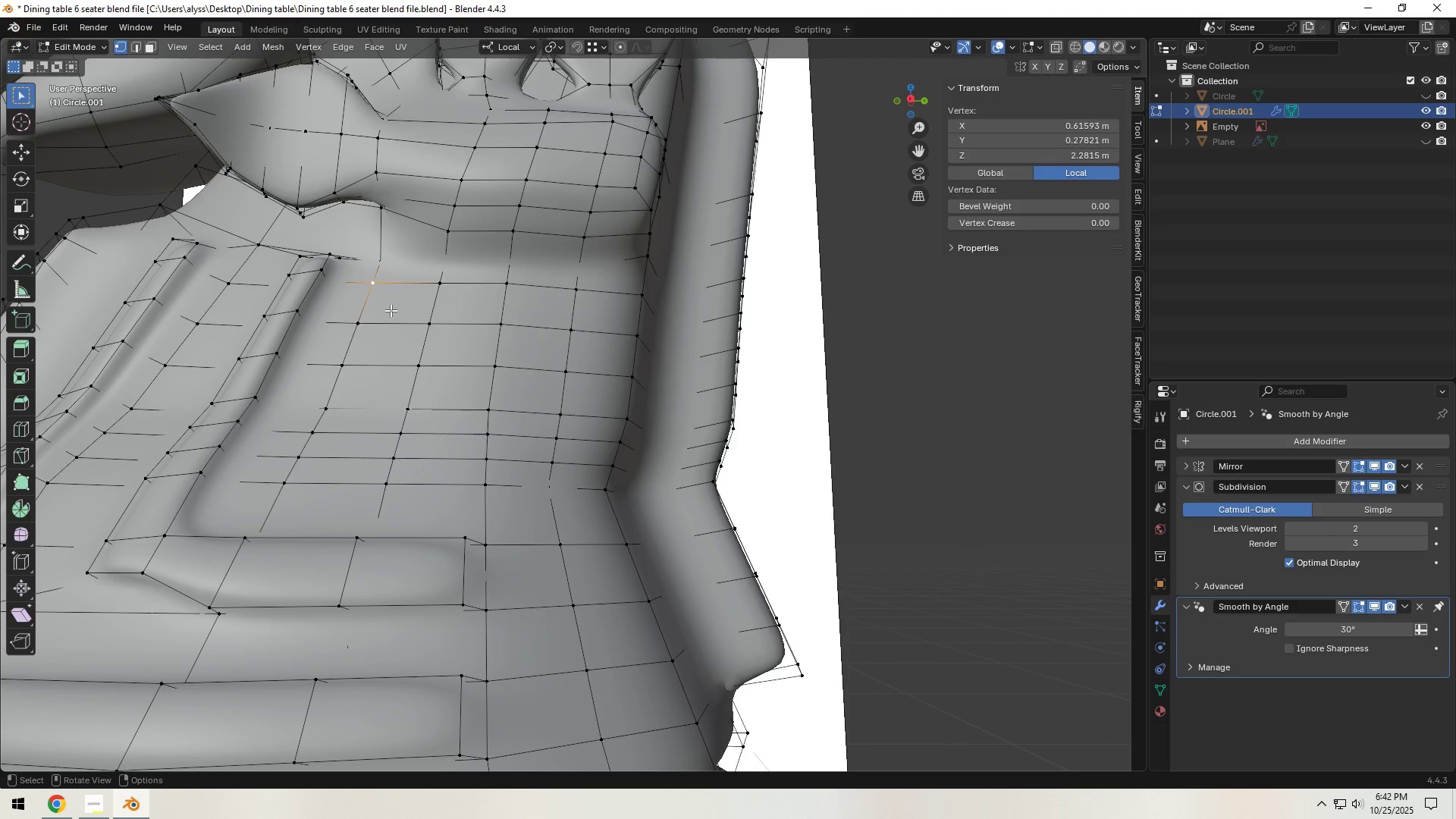 
key(2)
 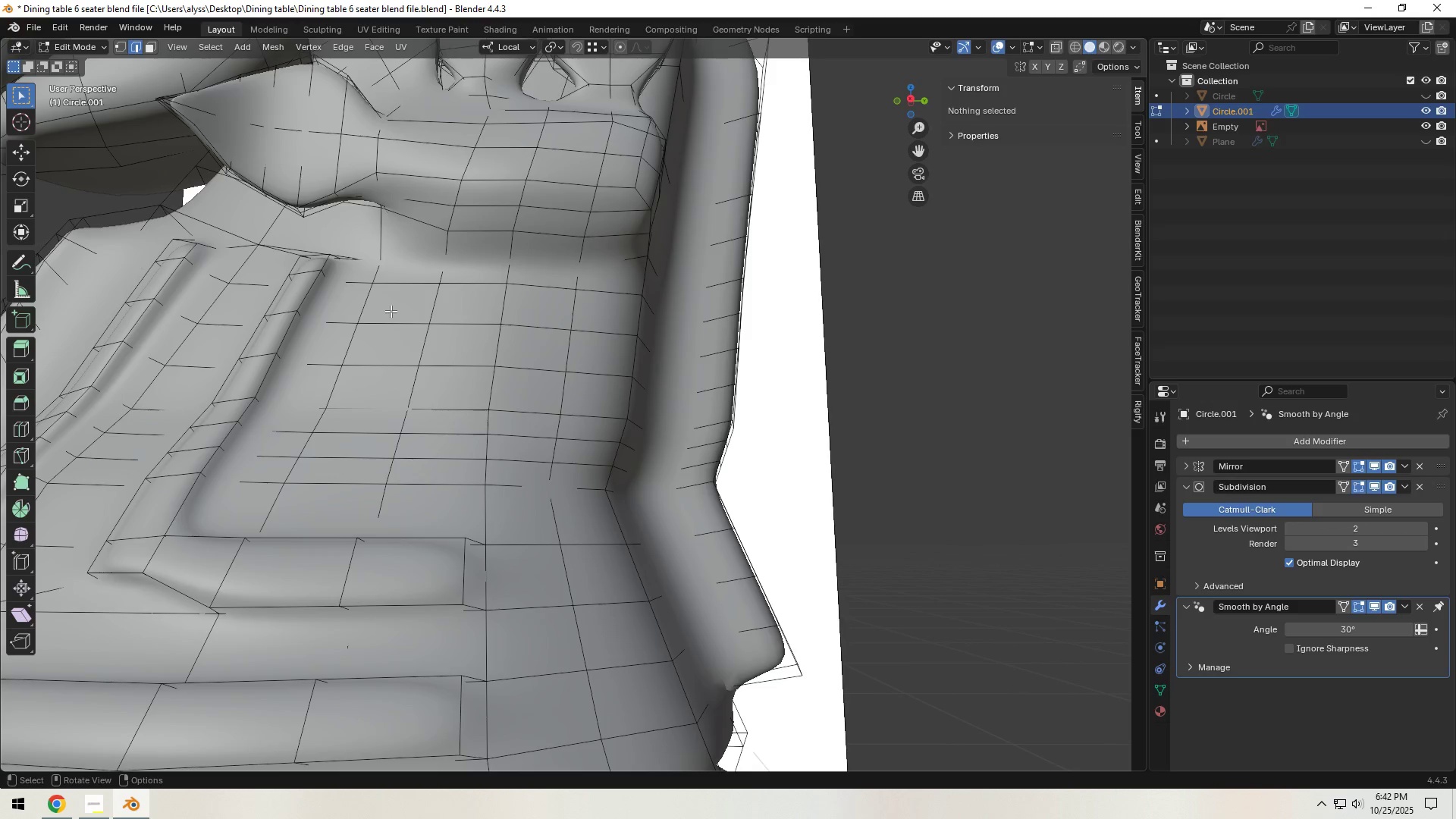 
left_click([391, 311])
 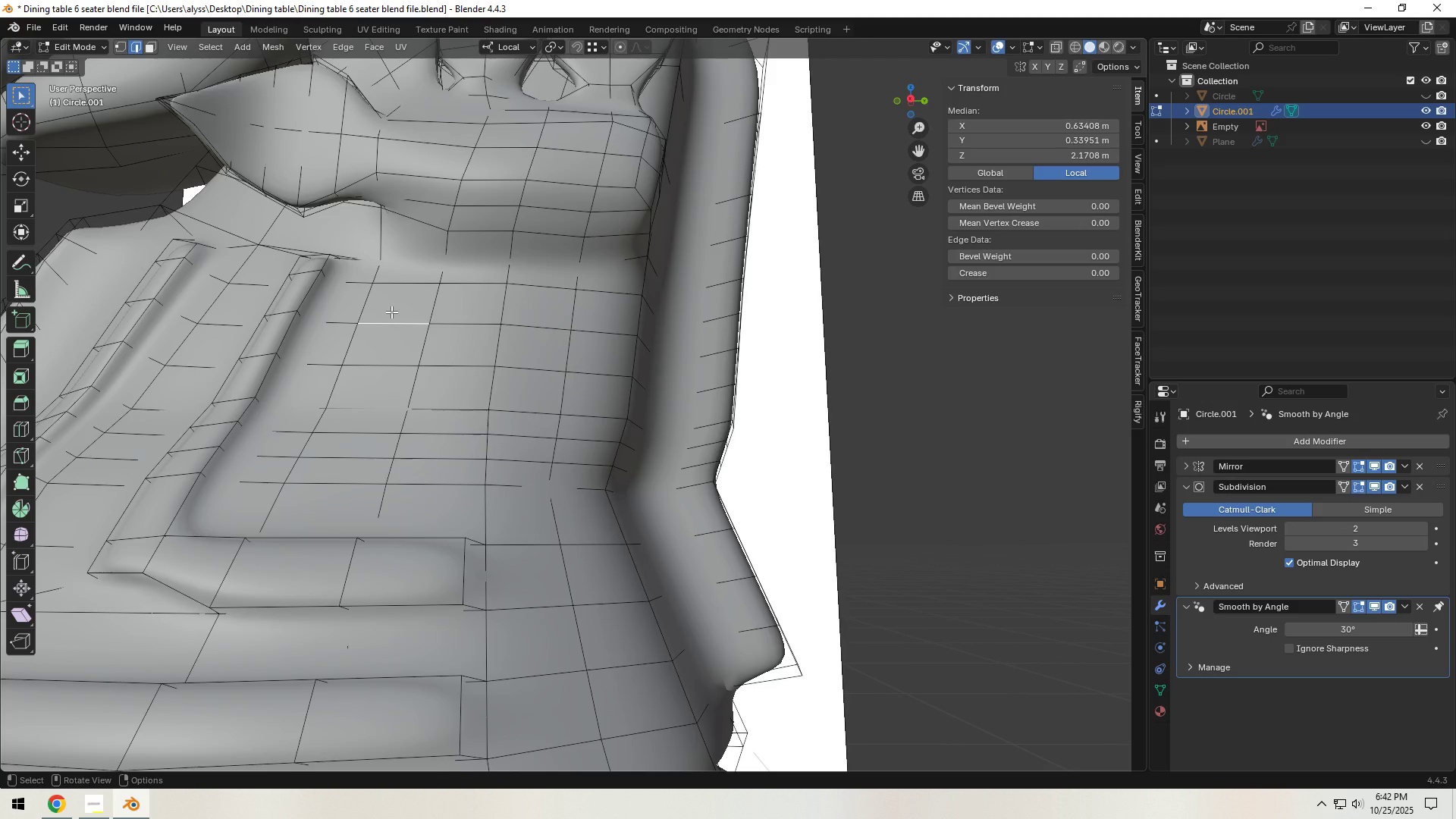 
key(3)
 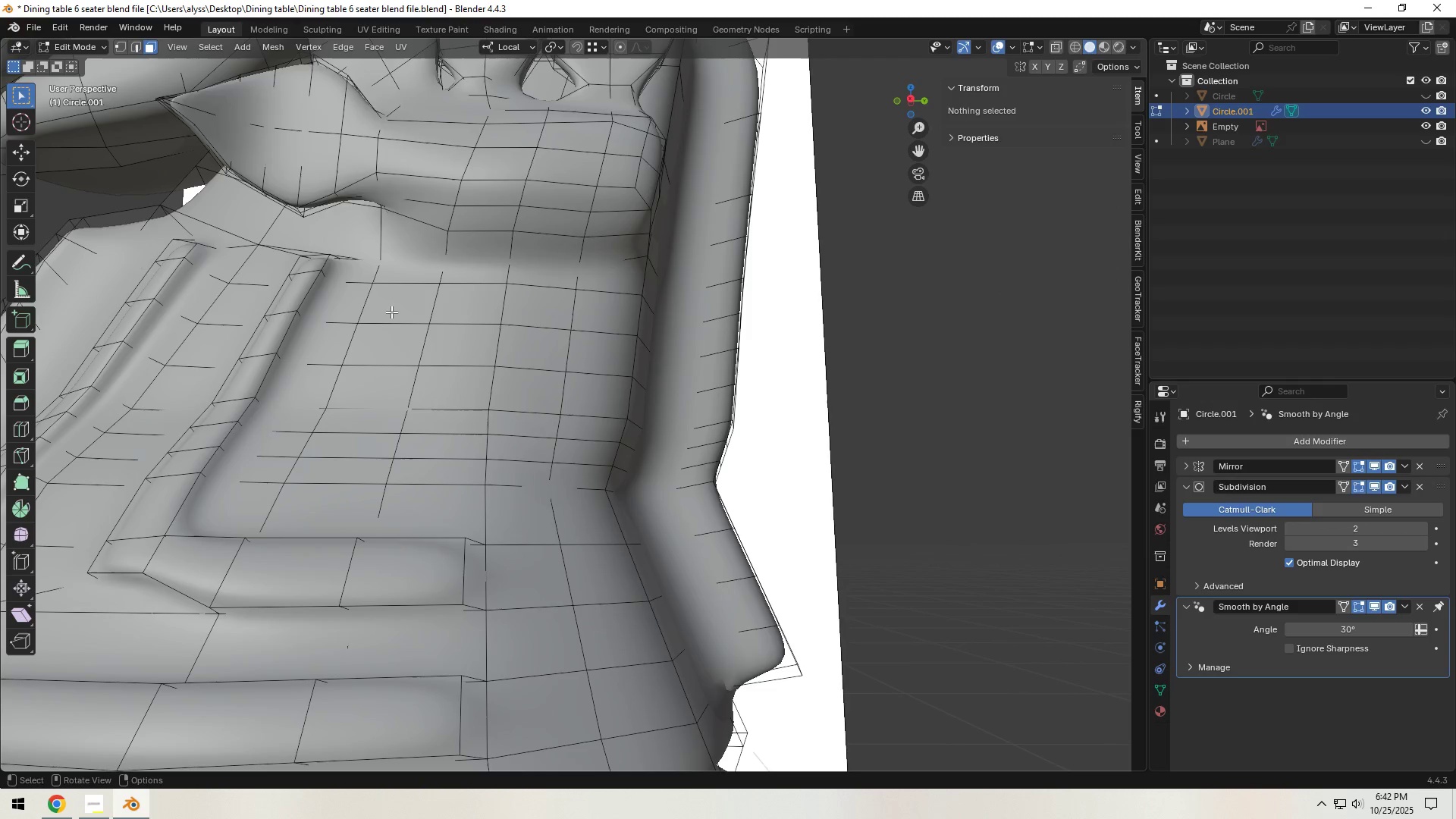 
left_click([391, 312])
 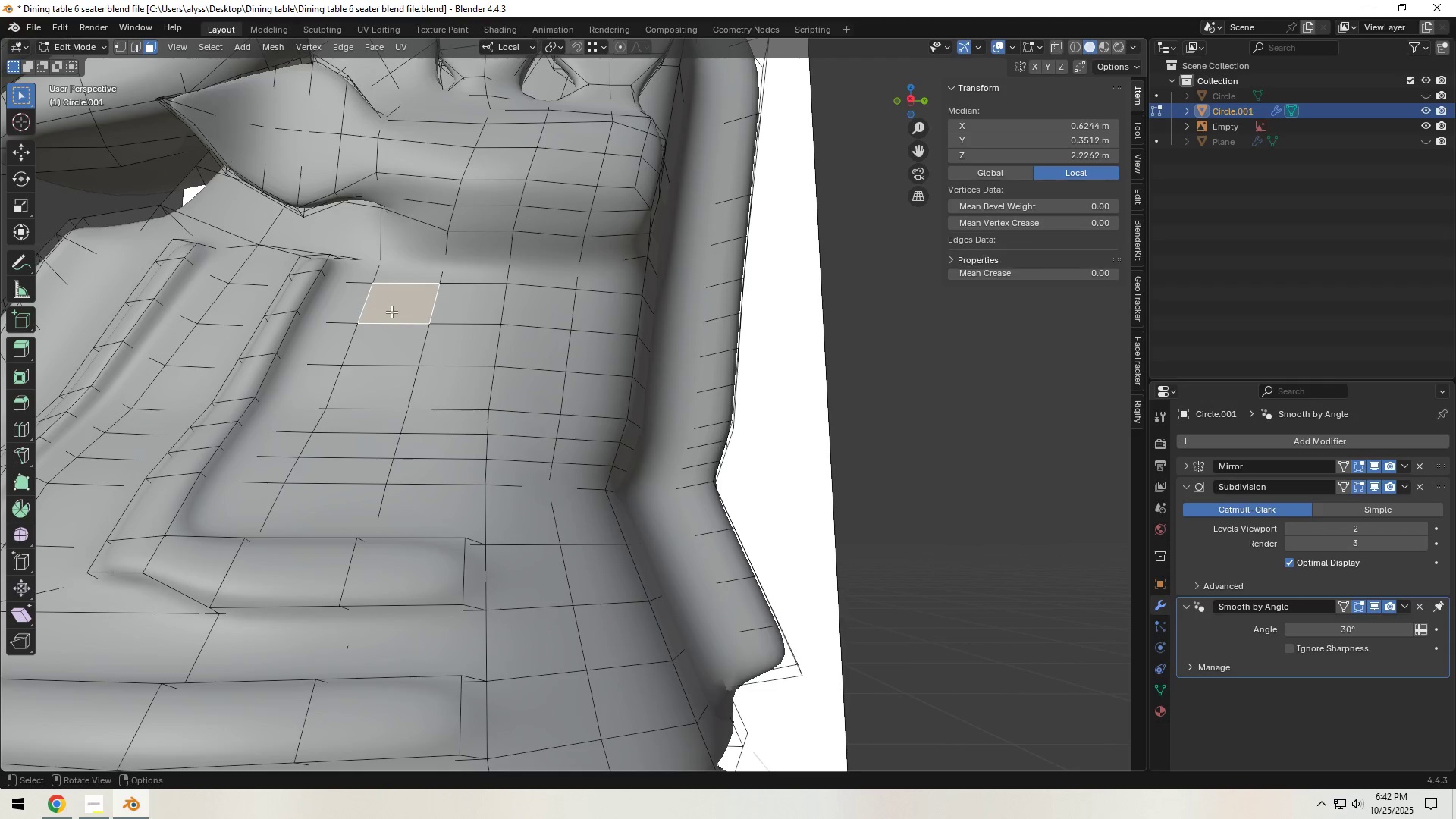 
hold_key(key=ShiftLeft, duration=1.53)
double_click([462, 312])
 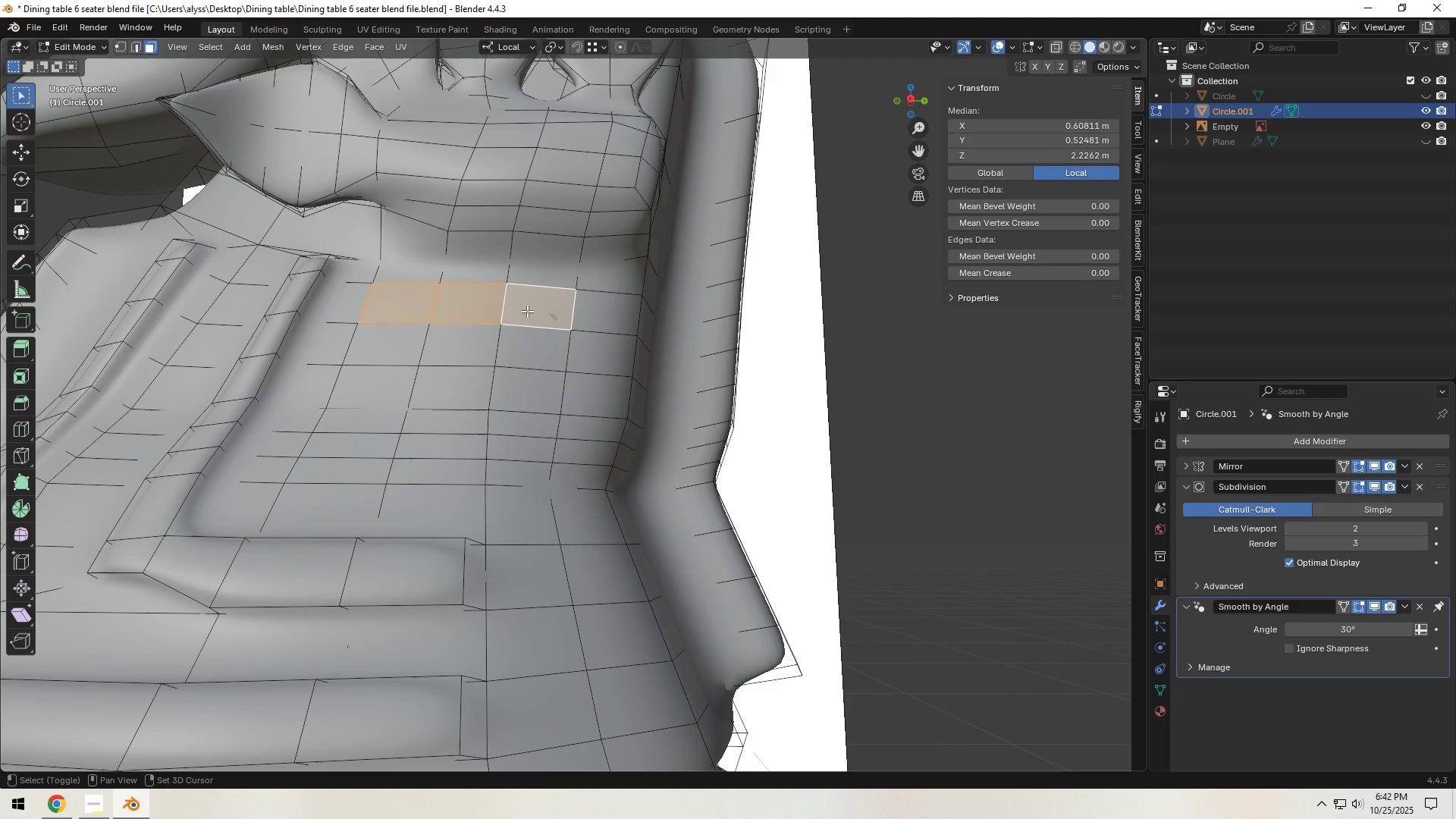 
triple_click([527, 311])
 